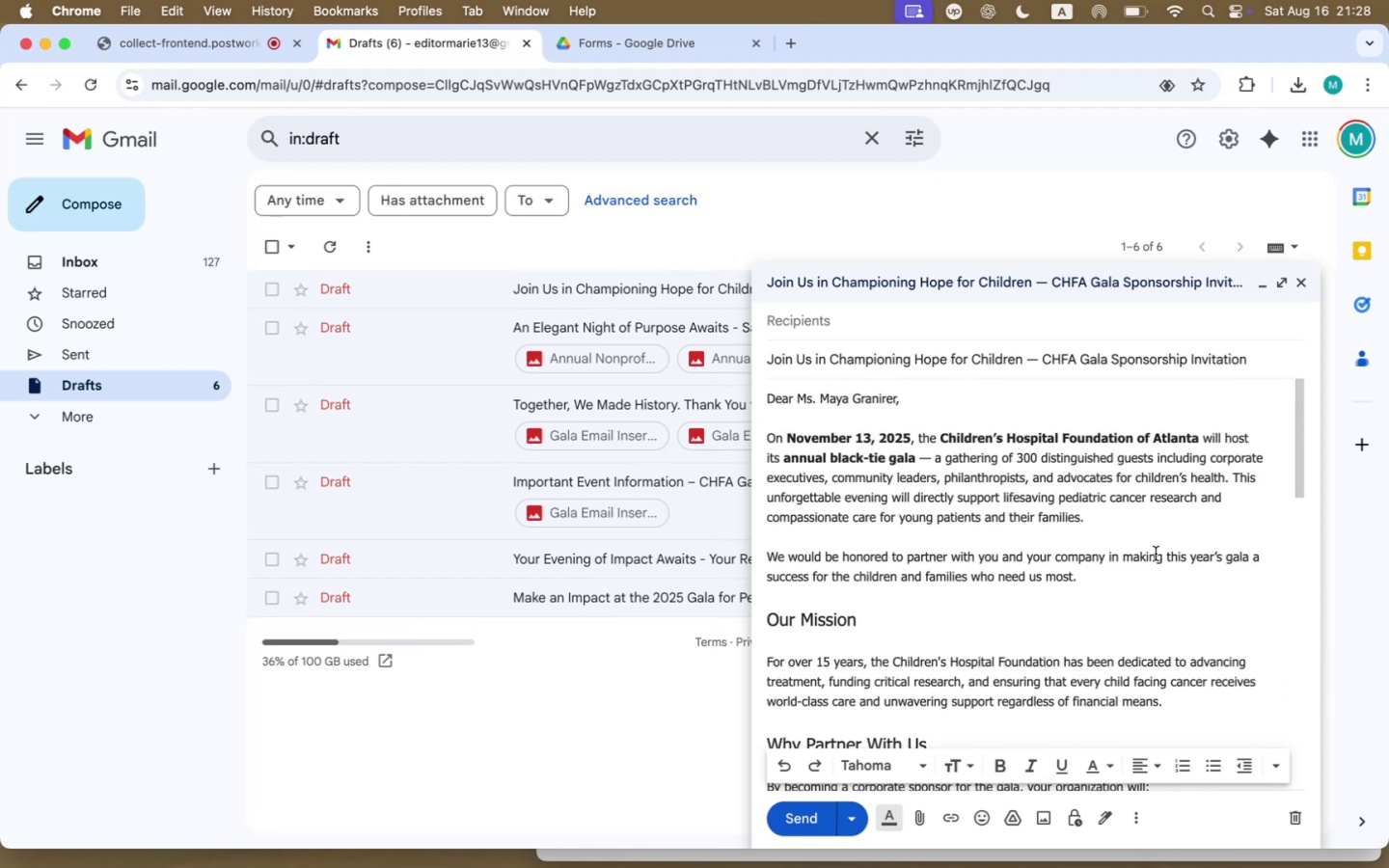 
left_click_drag(start_coordinate=[868, 624], to_coordinate=[760, 626])
 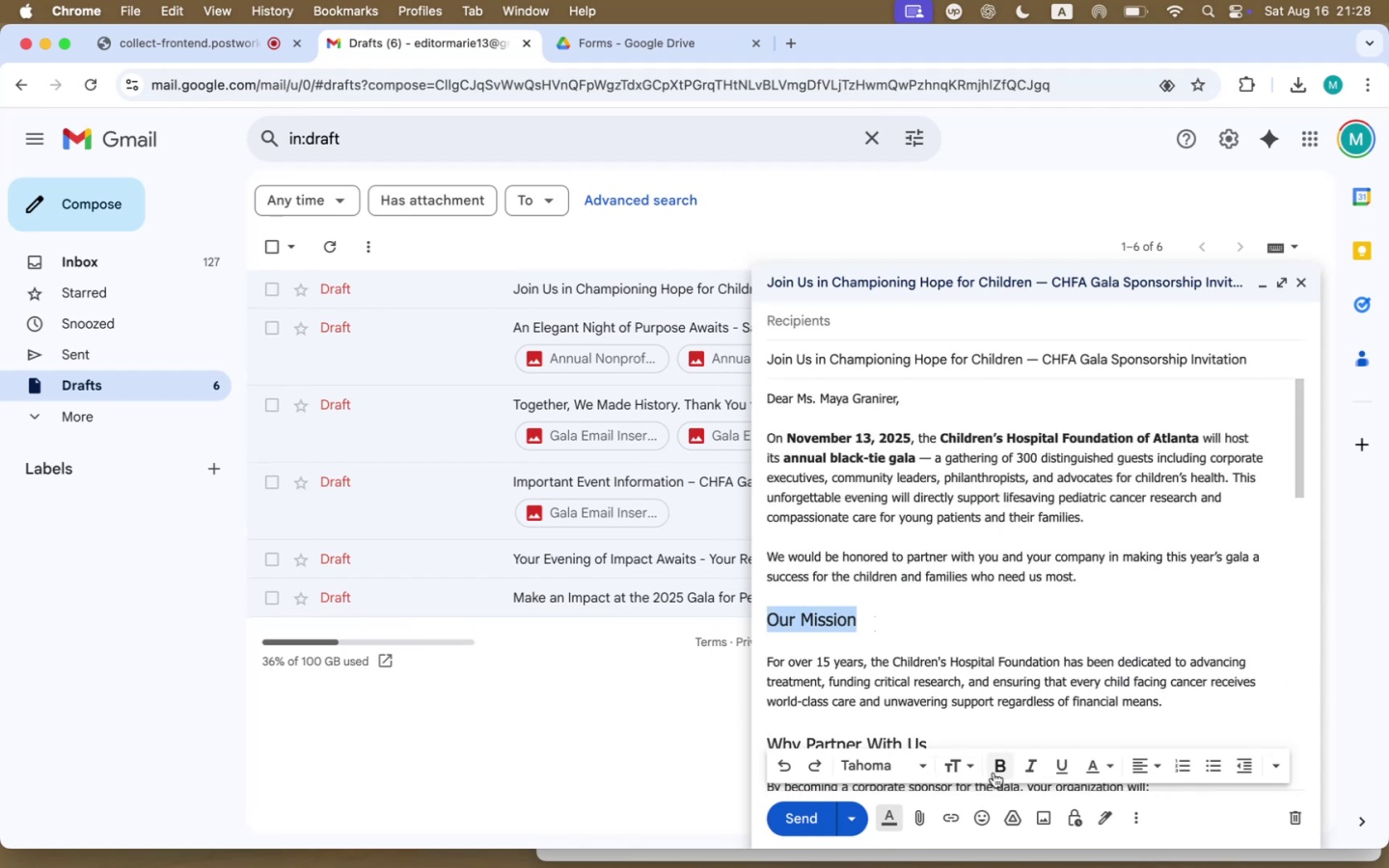 
key(Meta+CommandLeft)
 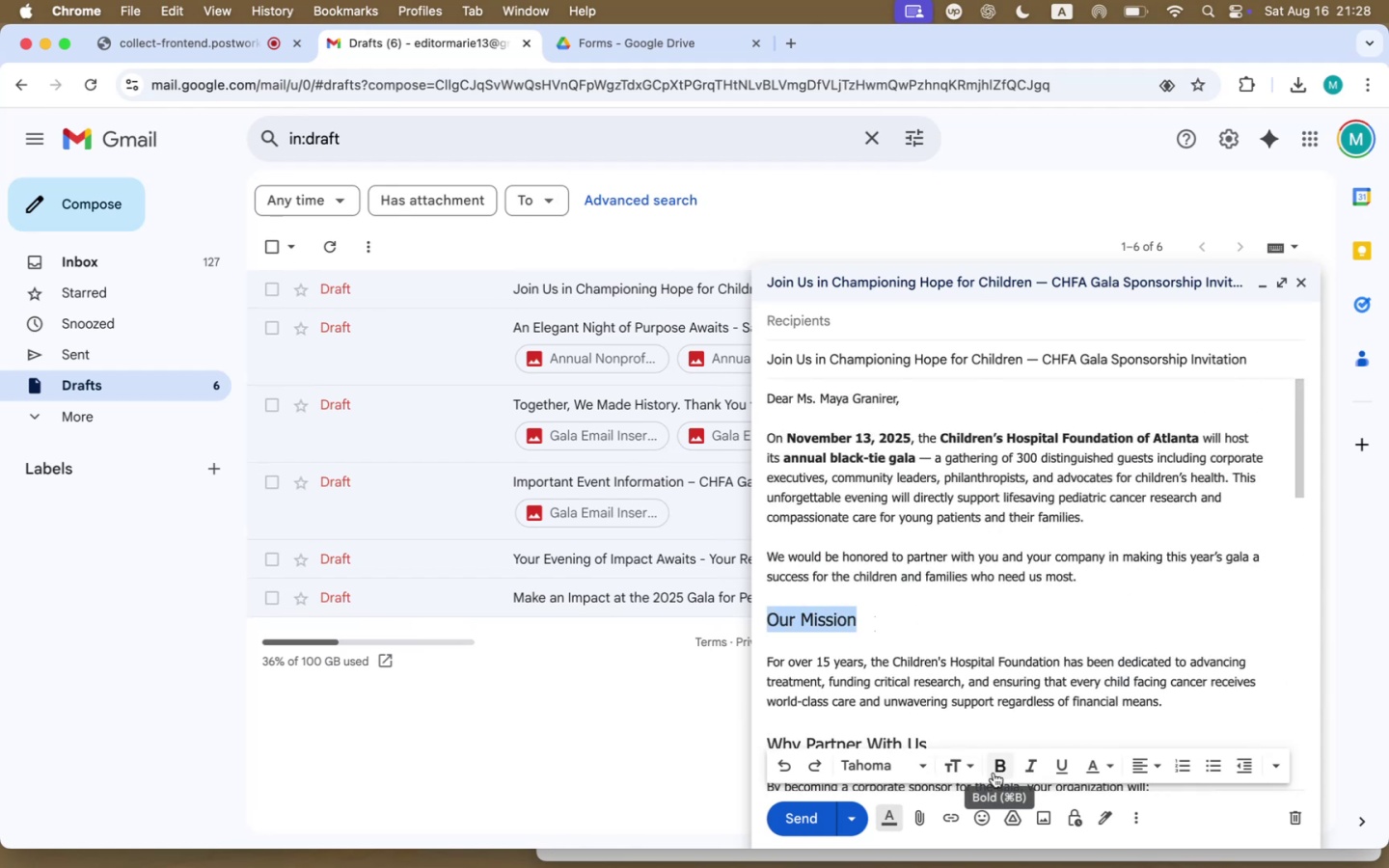 
key(Meta+B)
 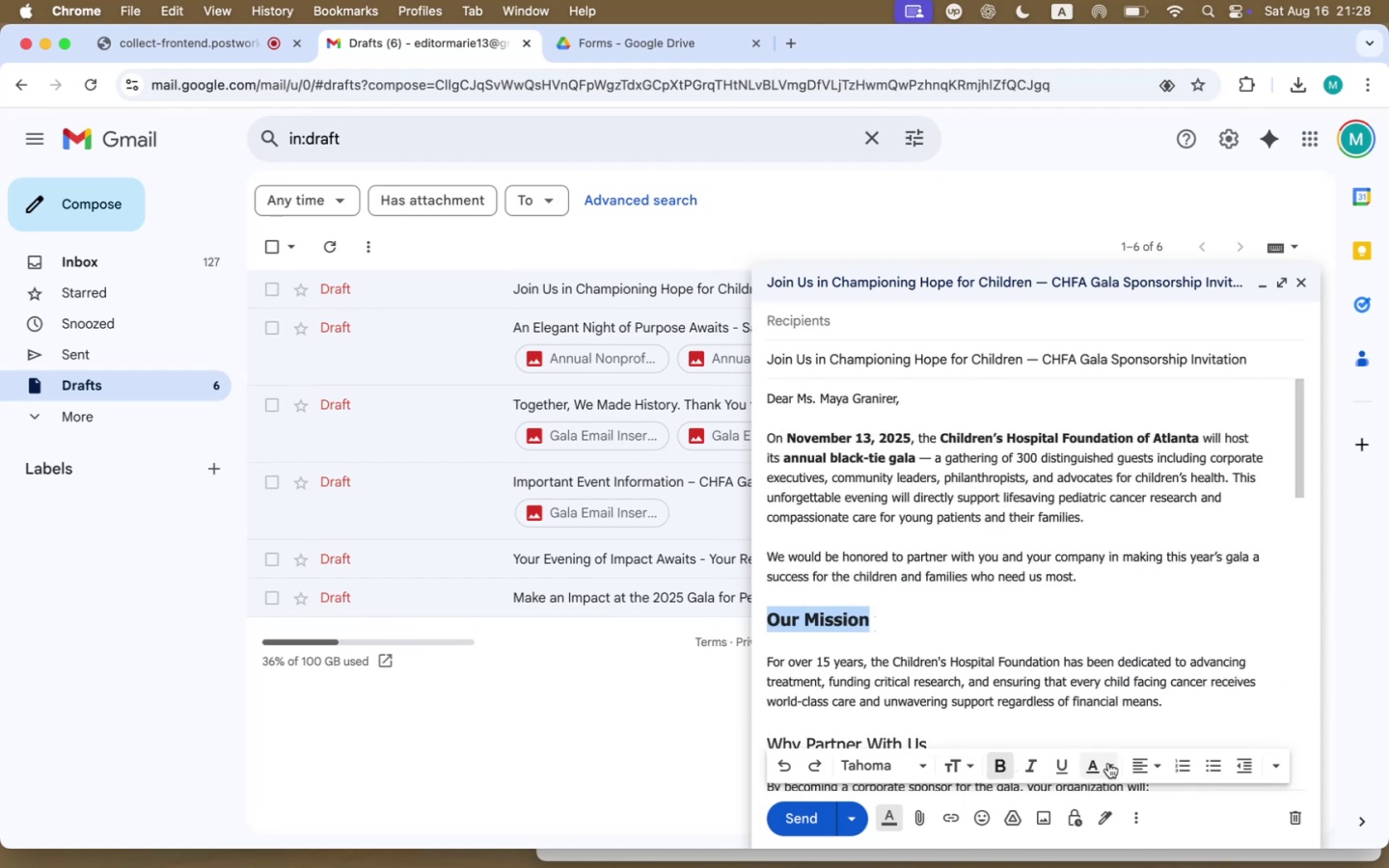 
left_click([1035, 658])
 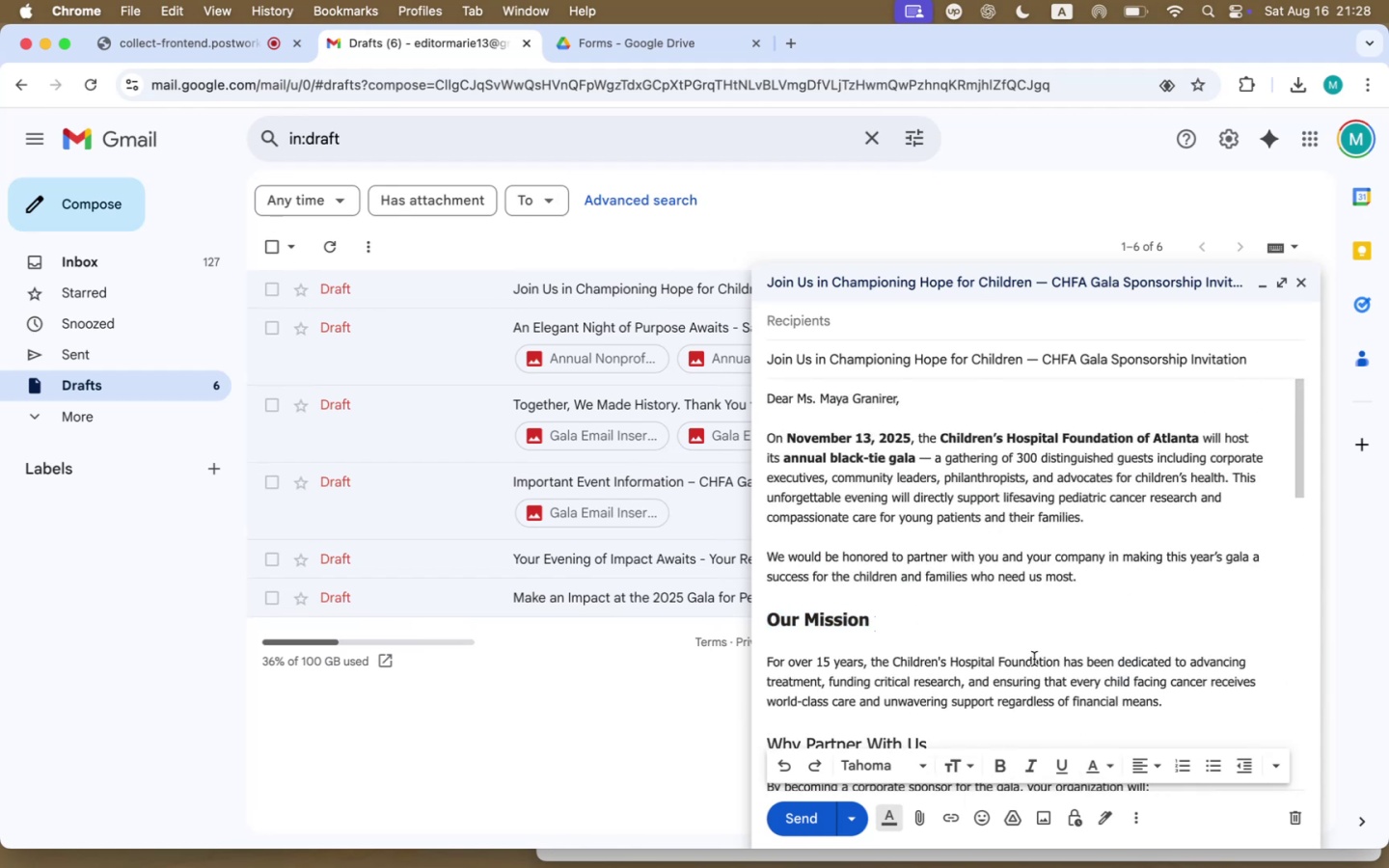 
scroll: coordinate [1001, 627], scroll_direction: down, amount: 14.0
 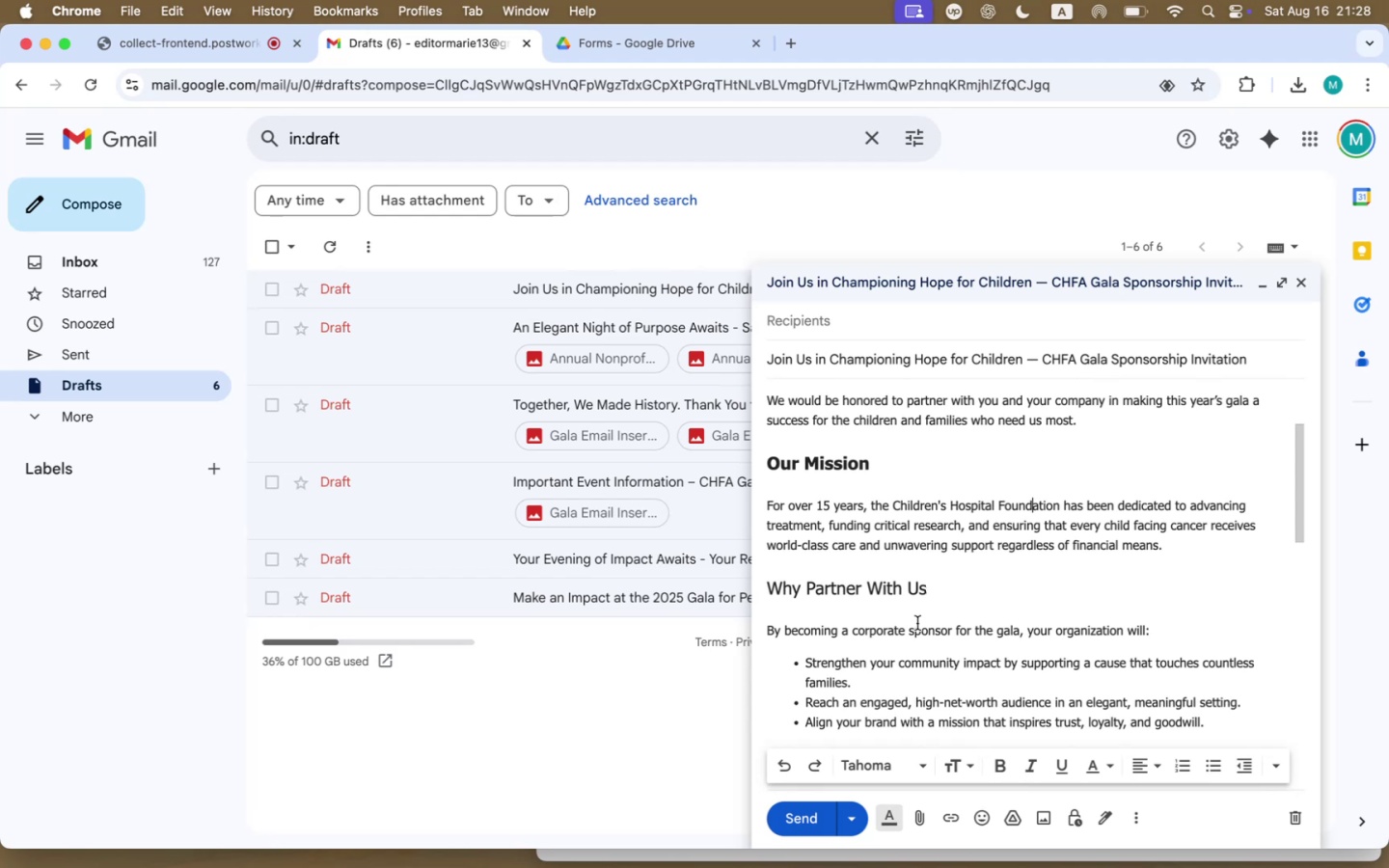 
left_click_drag(start_coordinate=[936, 592], to_coordinate=[754, 589])
 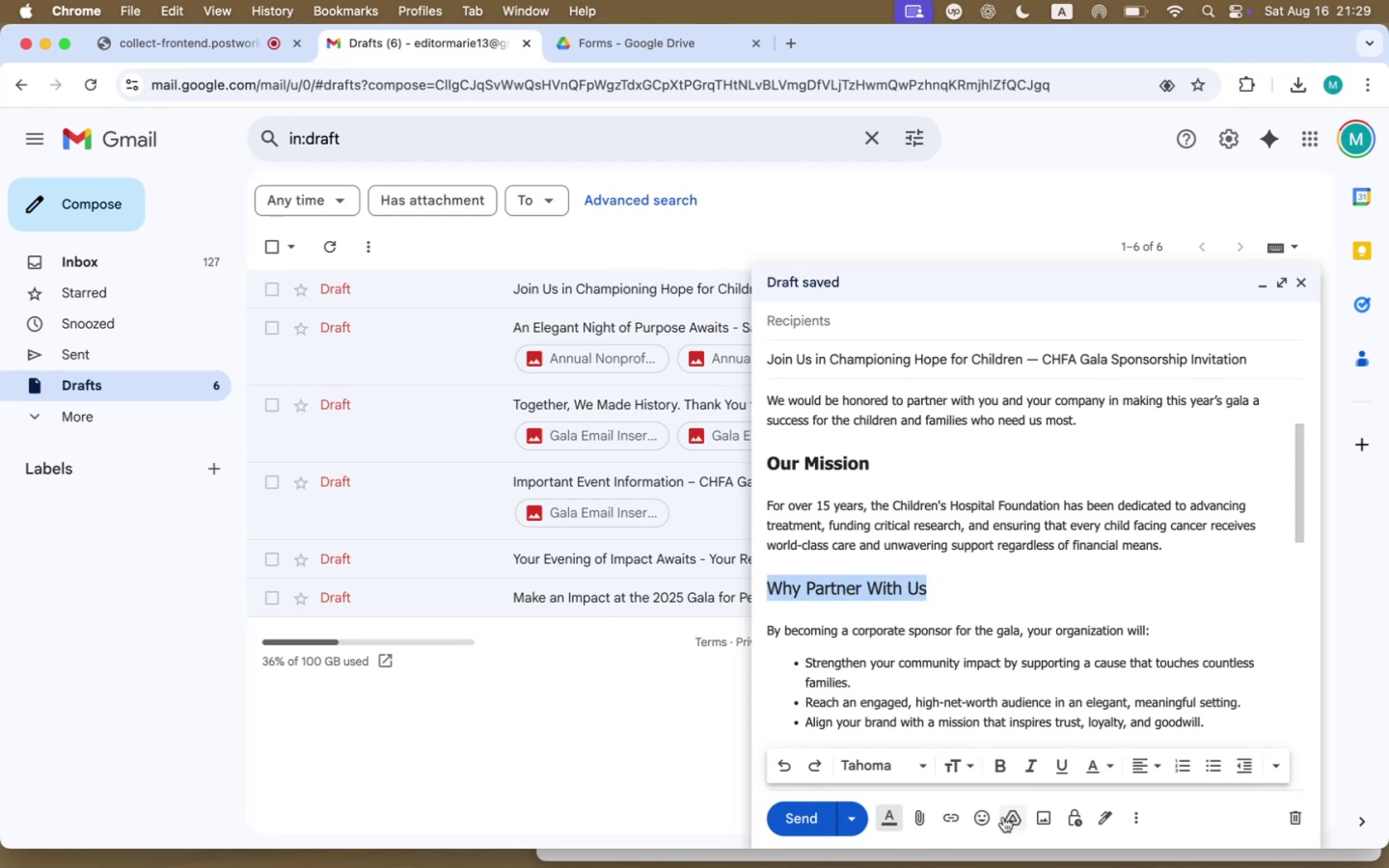 
left_click([998, 764])
 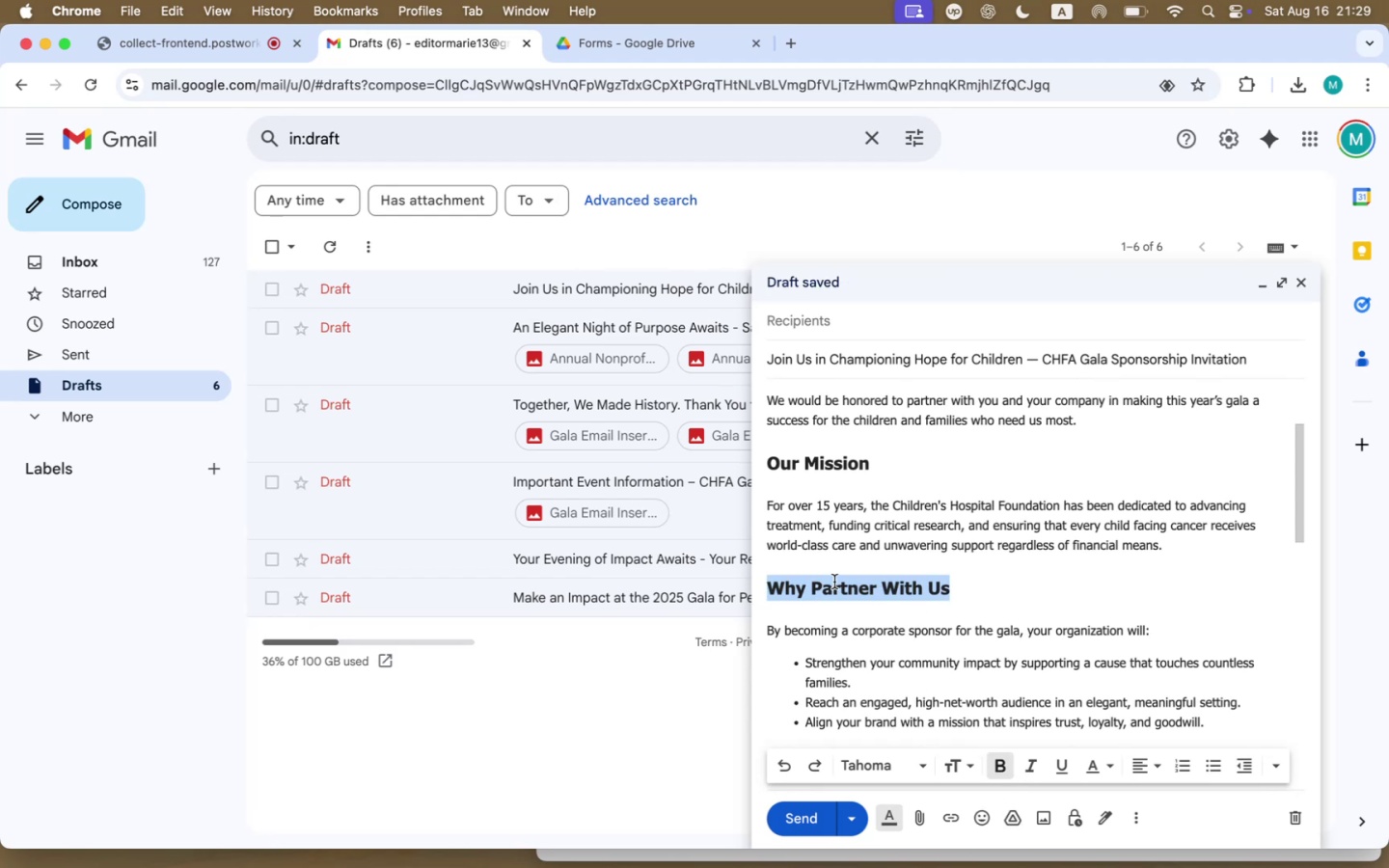 
scroll: coordinate [834, 583], scroll_direction: down, amount: 17.0
 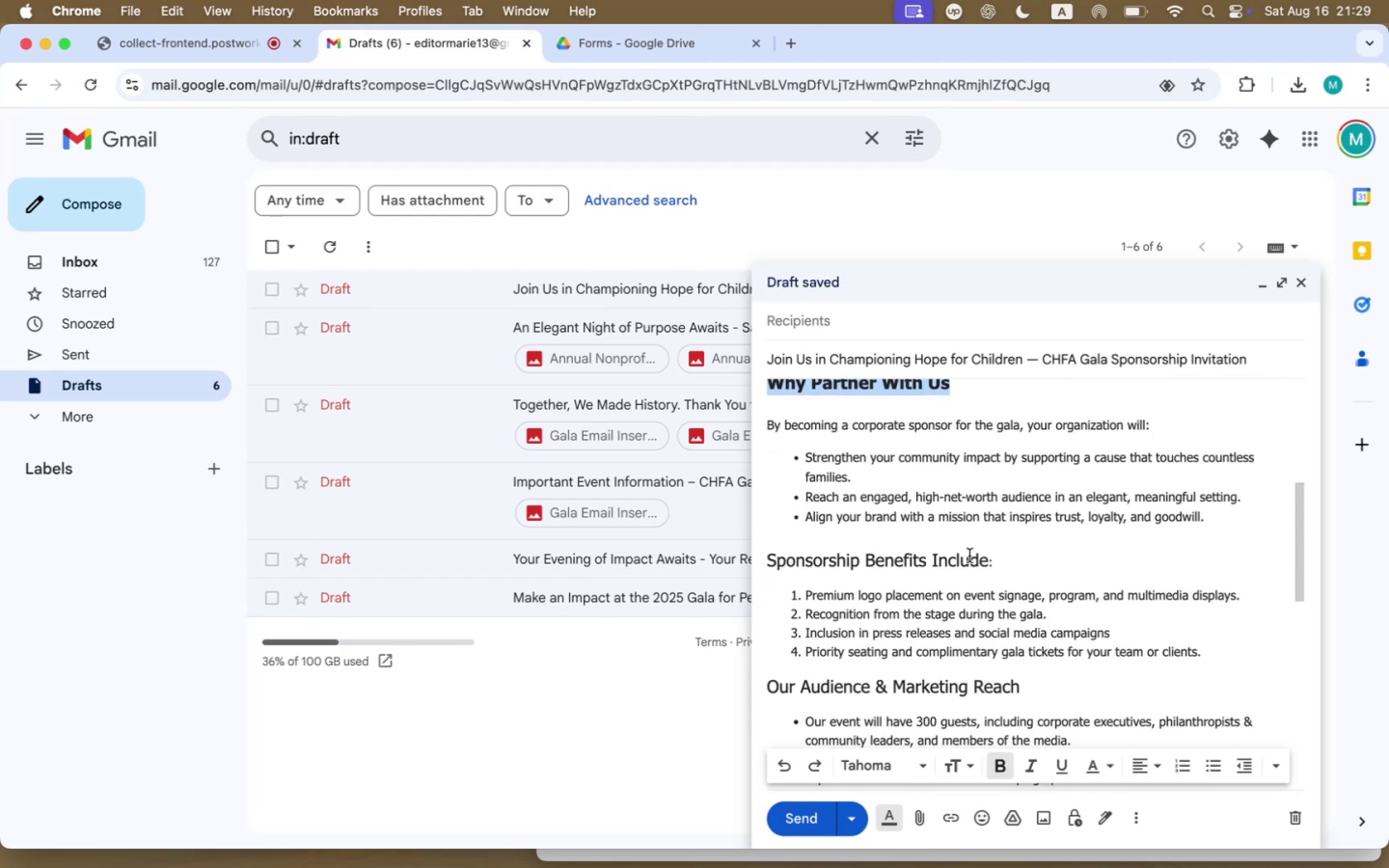 
left_click_drag(start_coordinate=[1003, 564], to_coordinate=[732, 562])
 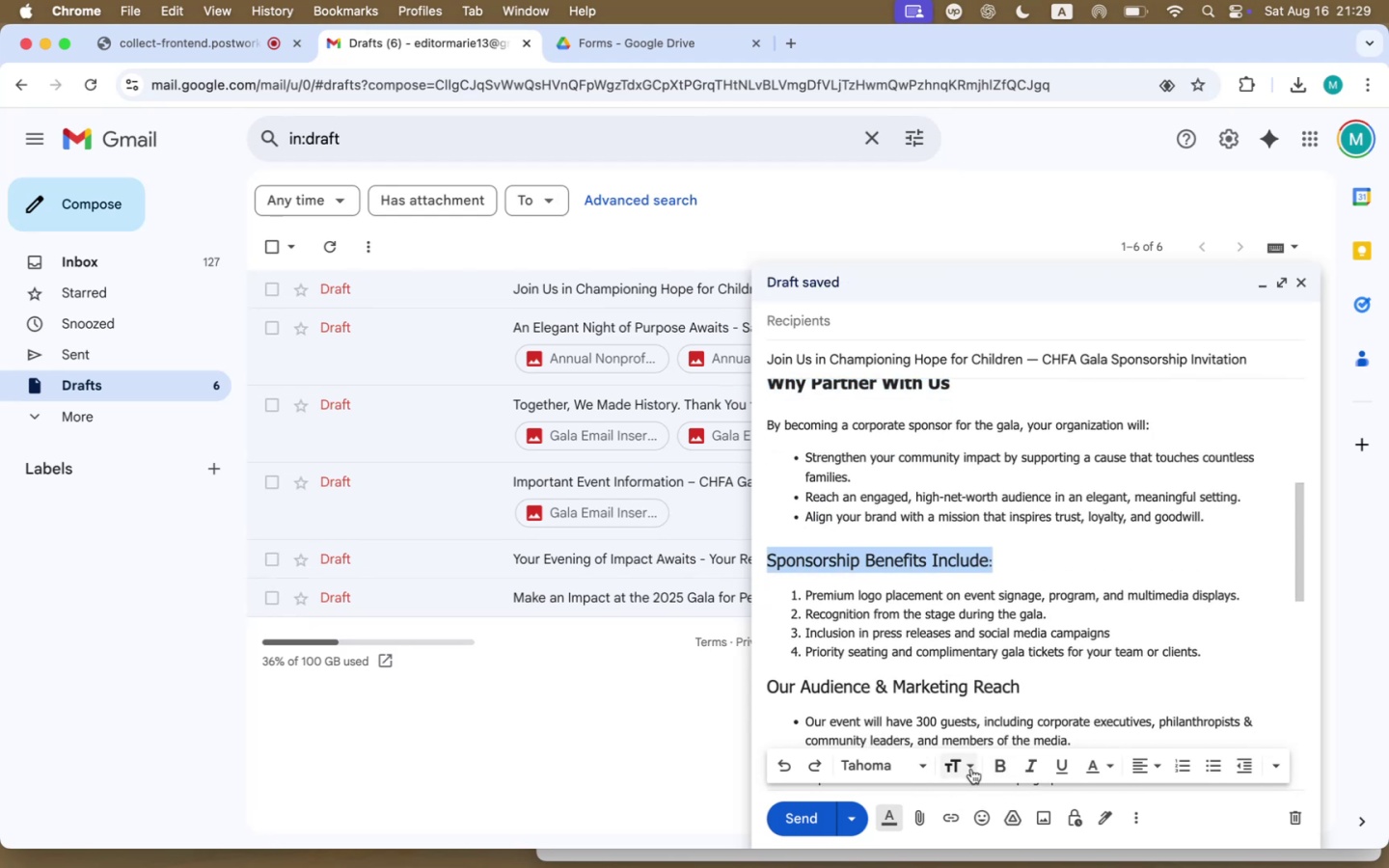 
left_click([1000, 765])
 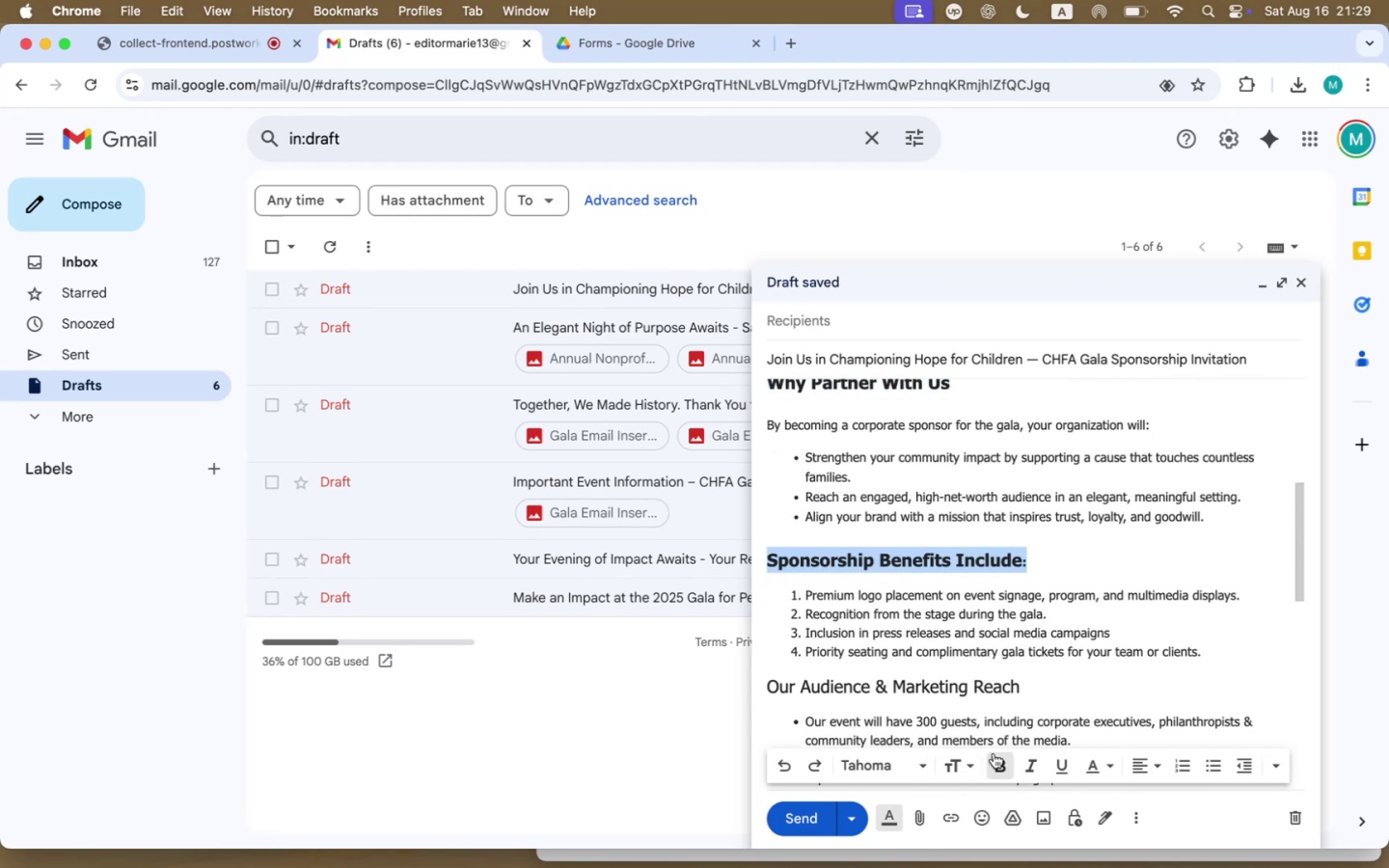 
scroll: coordinate [882, 573], scroll_direction: down, amount: 13.0
 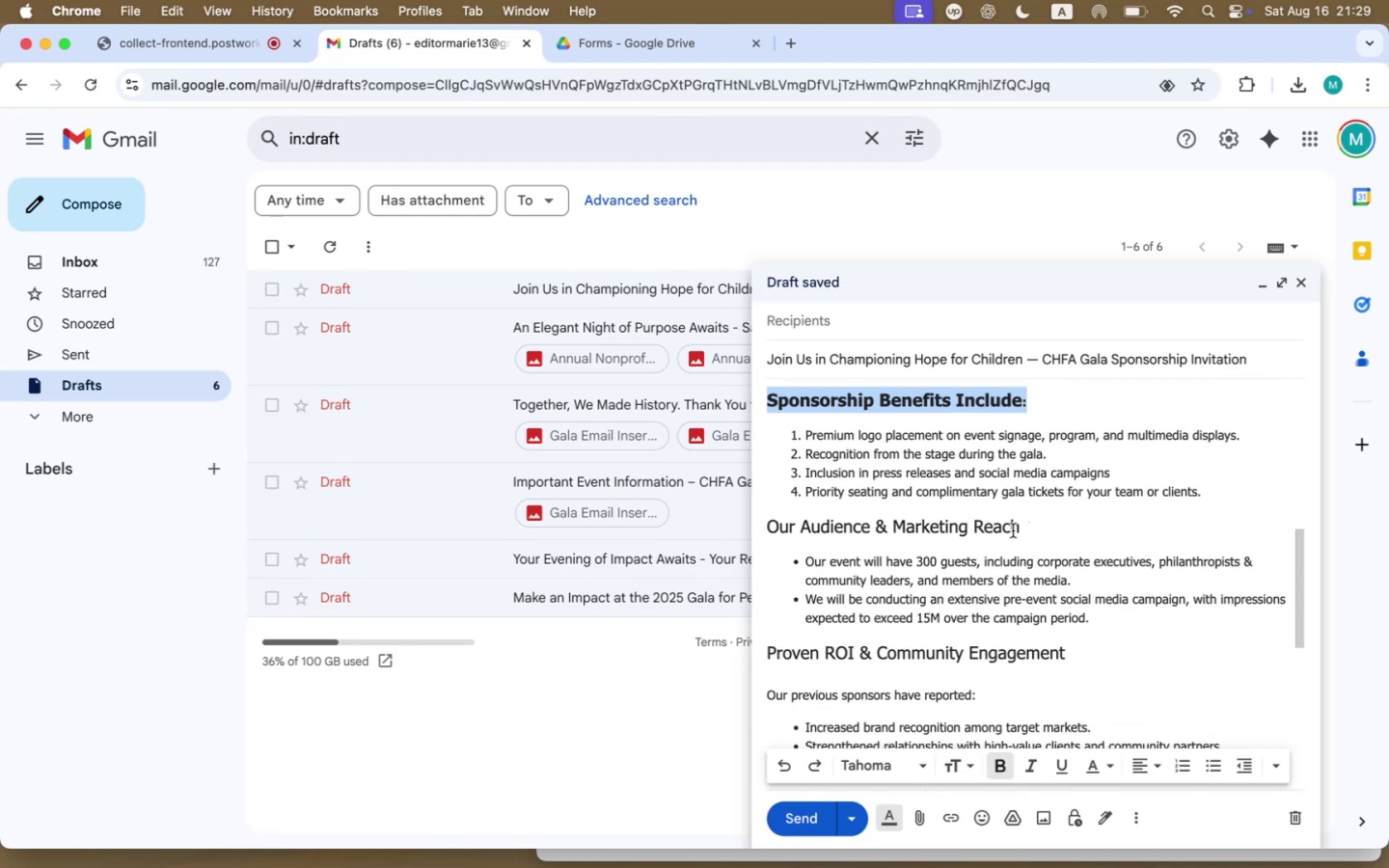 
left_click_drag(start_coordinate=[1022, 528], to_coordinate=[772, 538])
 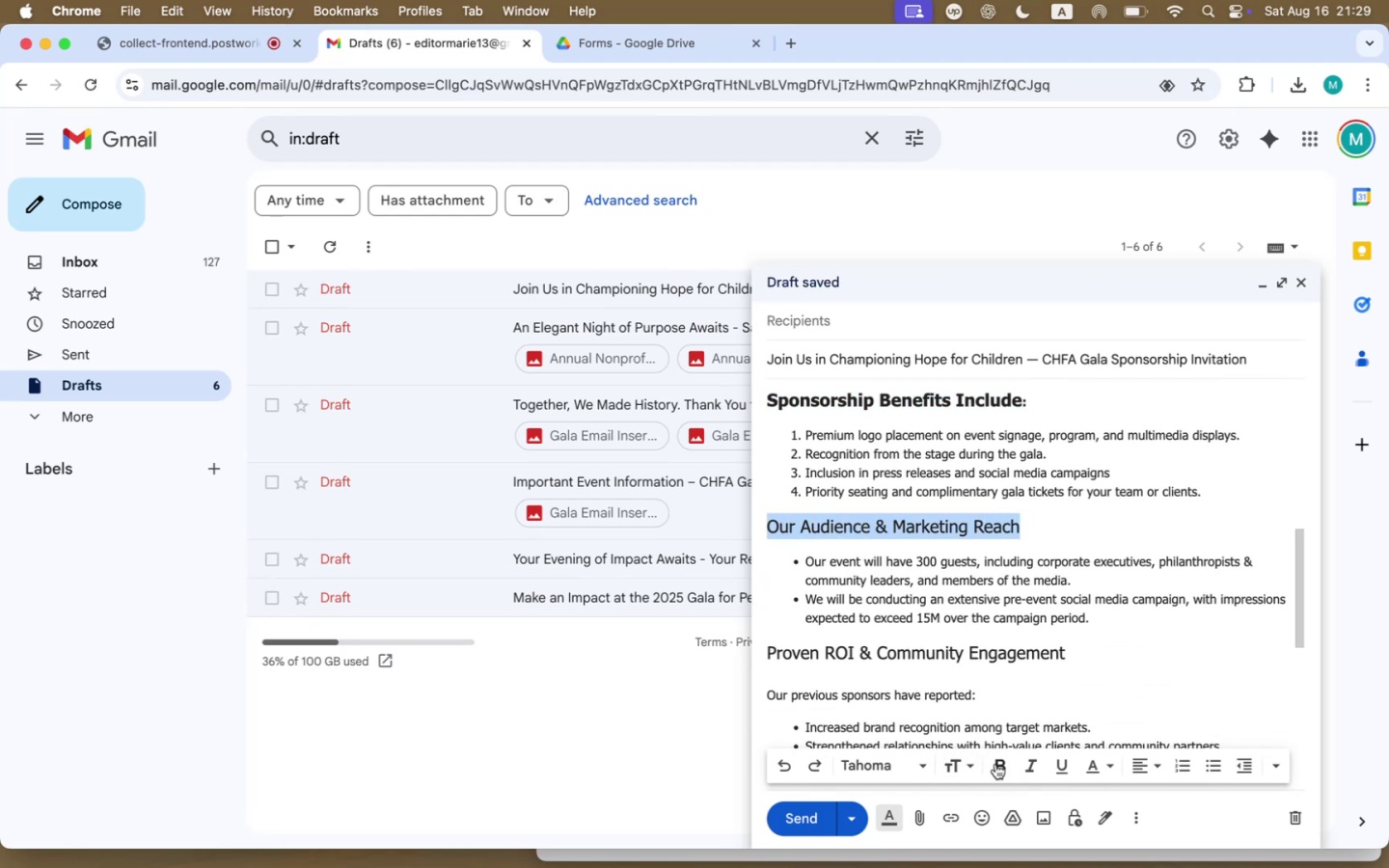 
left_click([1002, 765])
 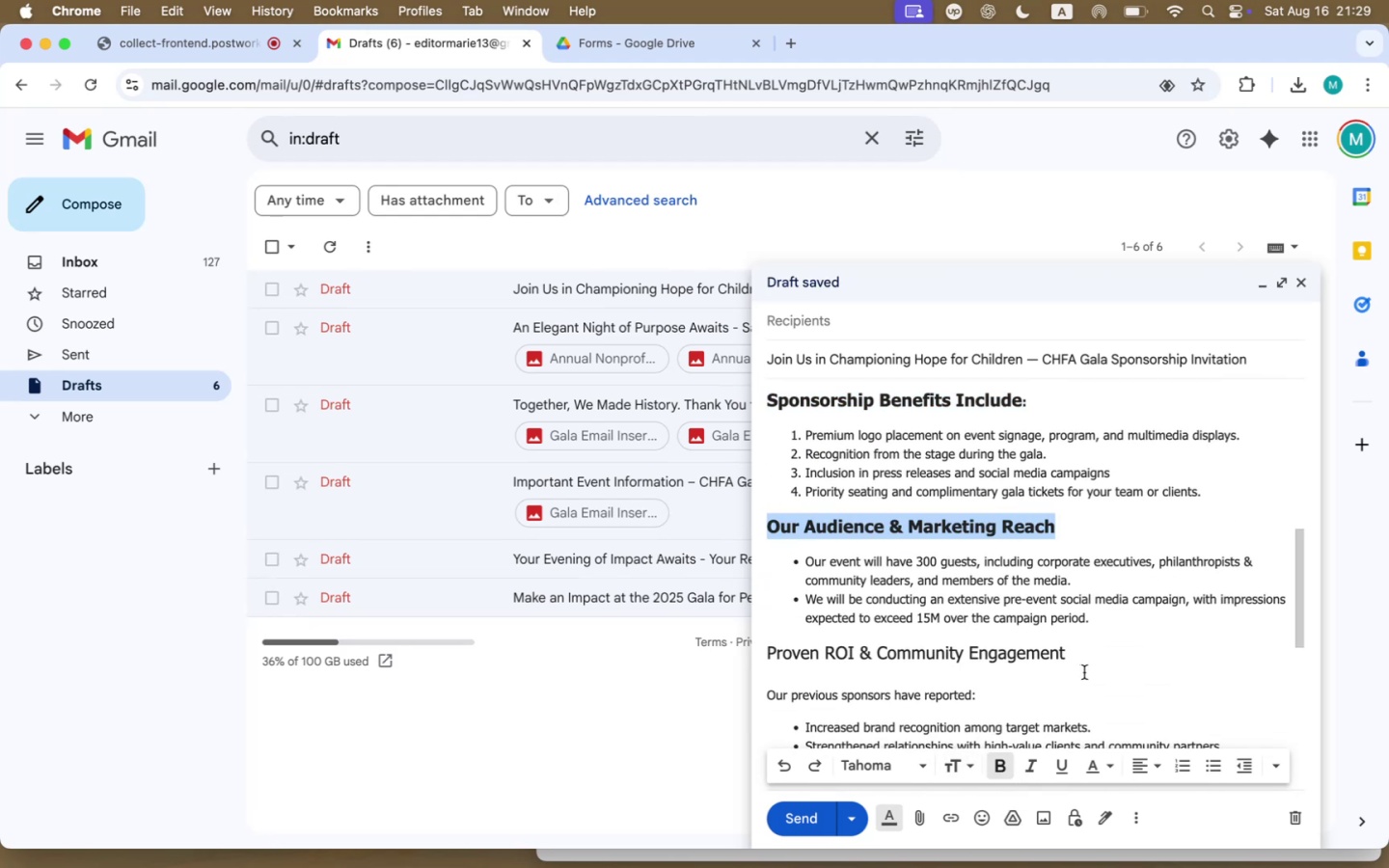 
left_click_drag(start_coordinate=[1076, 653], to_coordinate=[775, 656])
 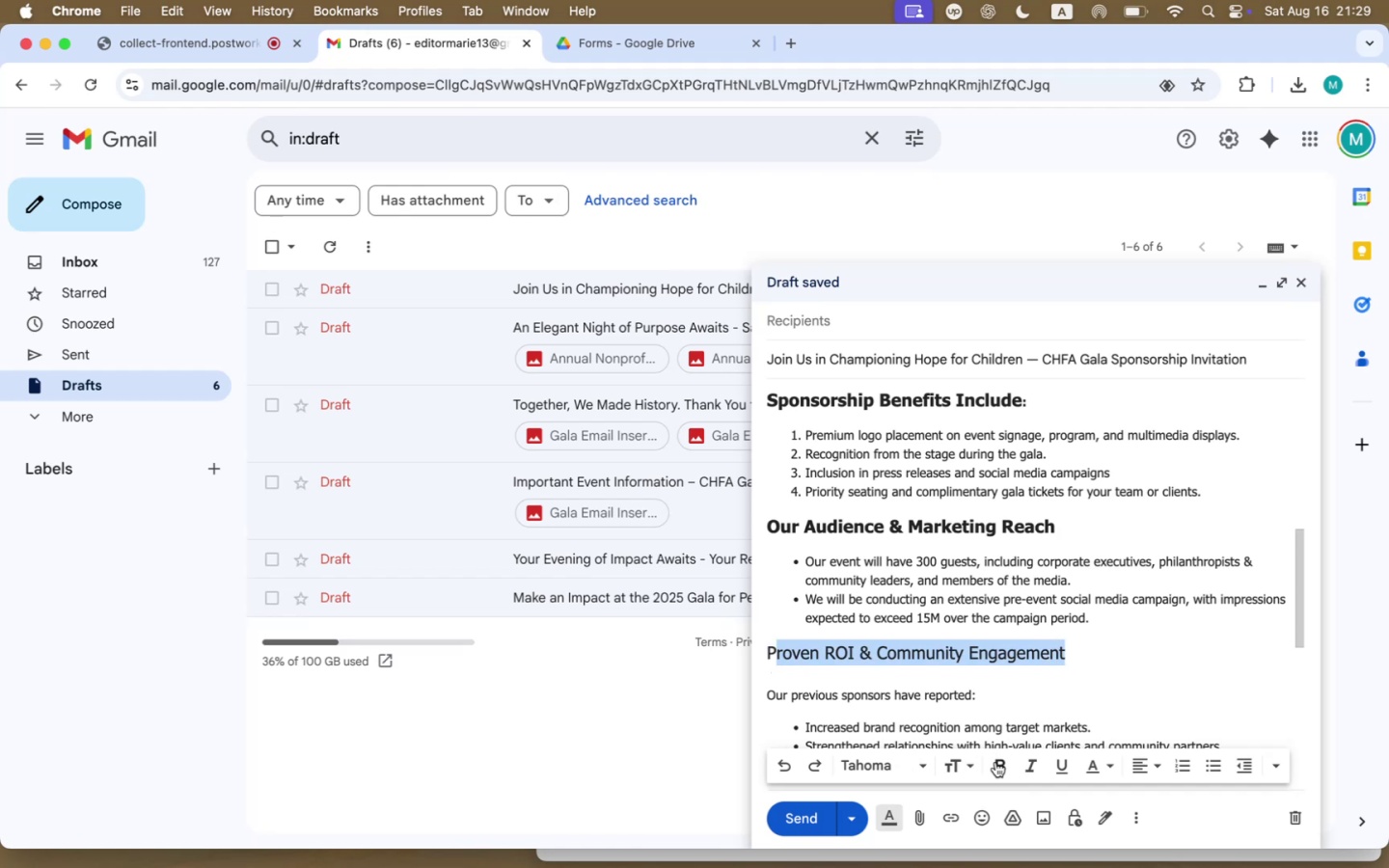 
left_click([996, 762])
 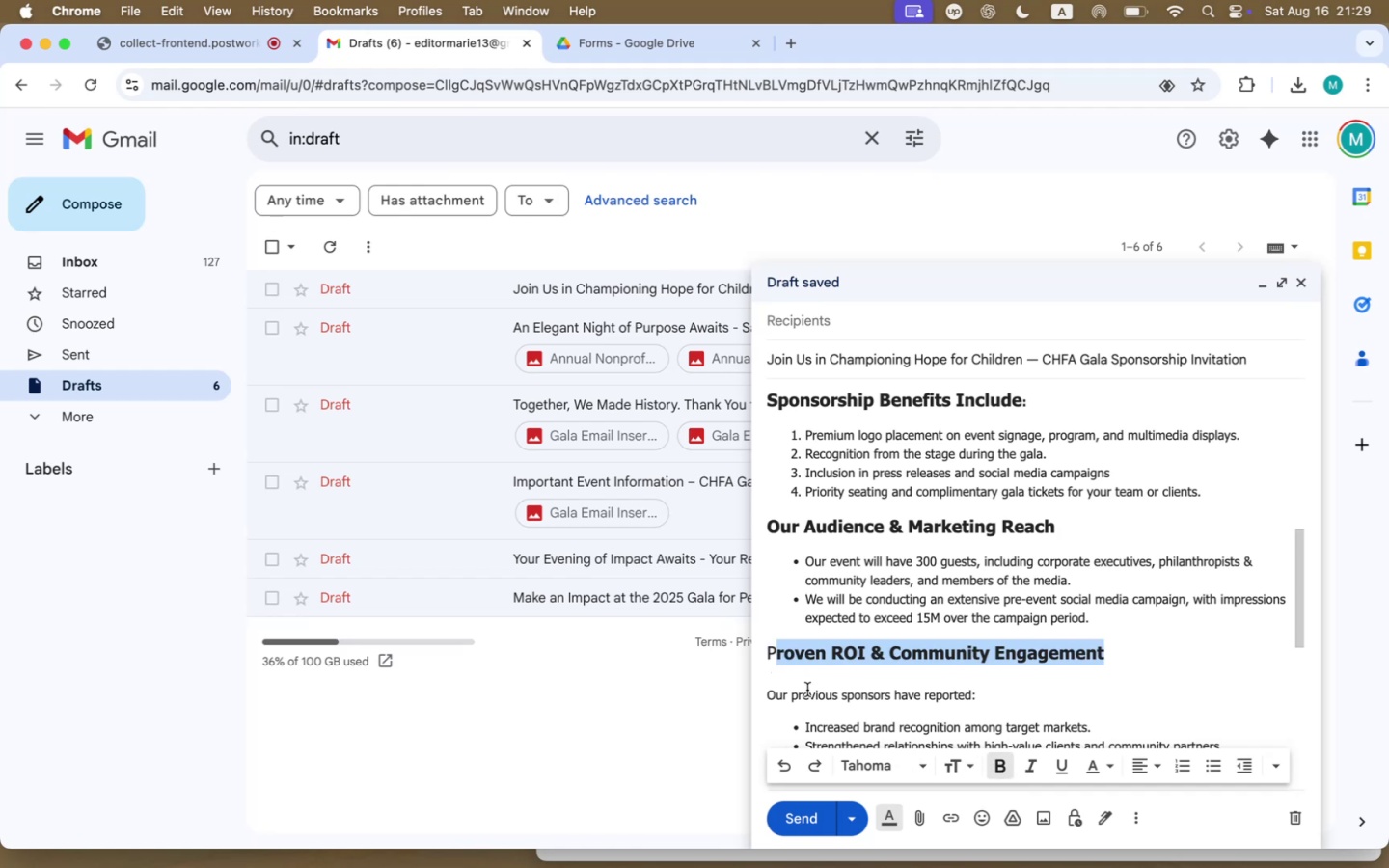 
left_click([792, 661])
 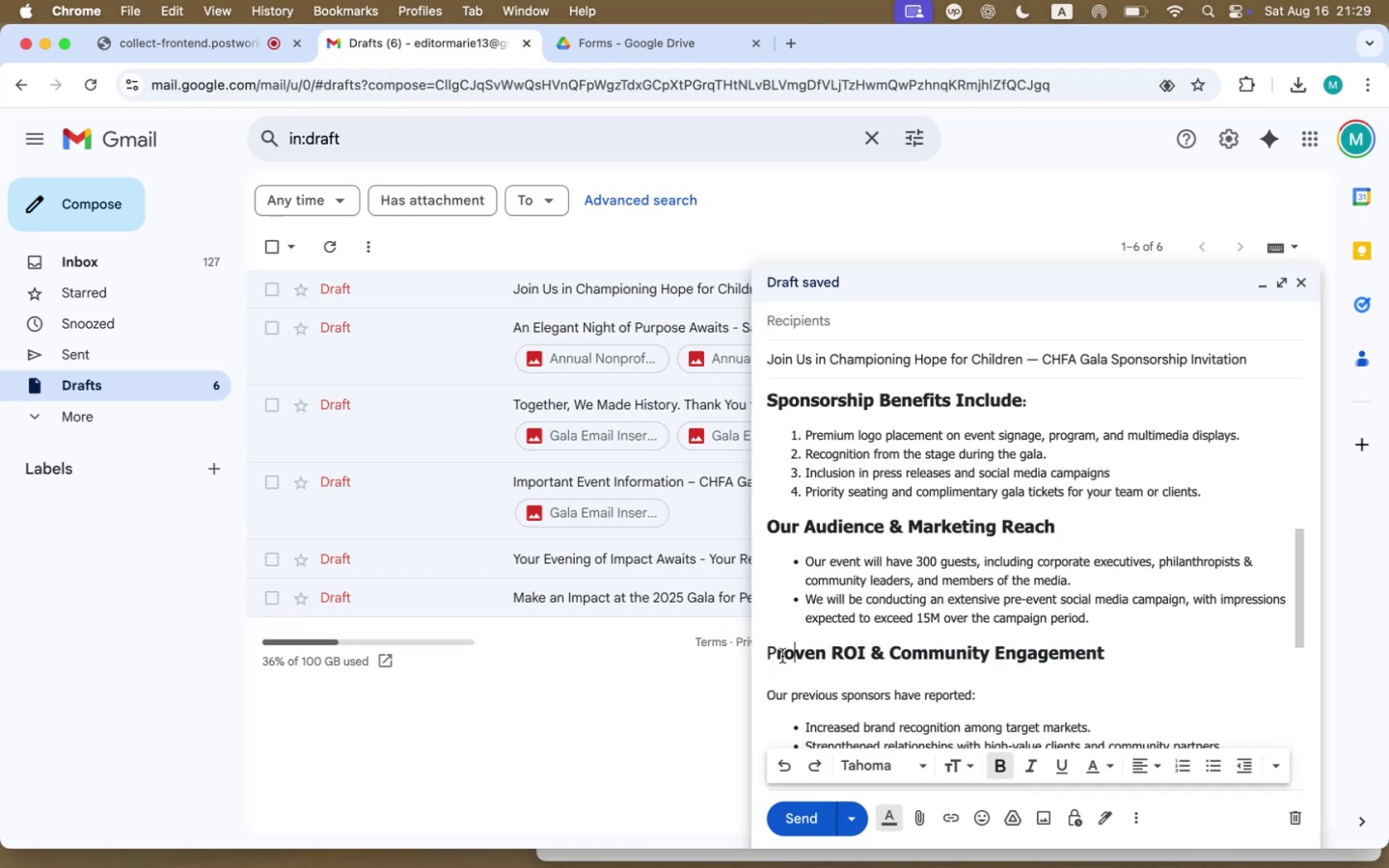 
left_click_drag(start_coordinate=[775, 654], to_coordinate=[767, 653])
 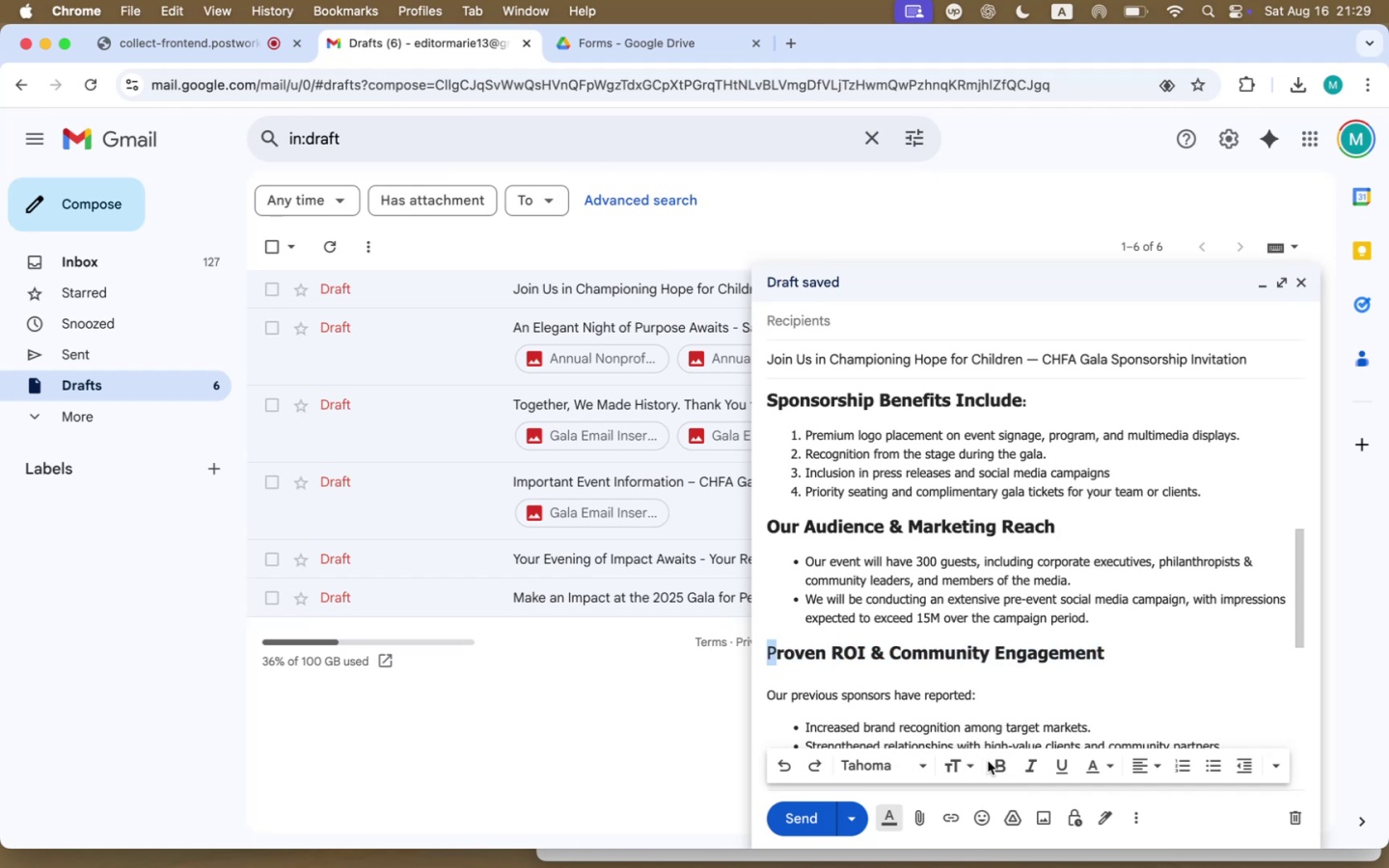 
left_click([995, 770])
 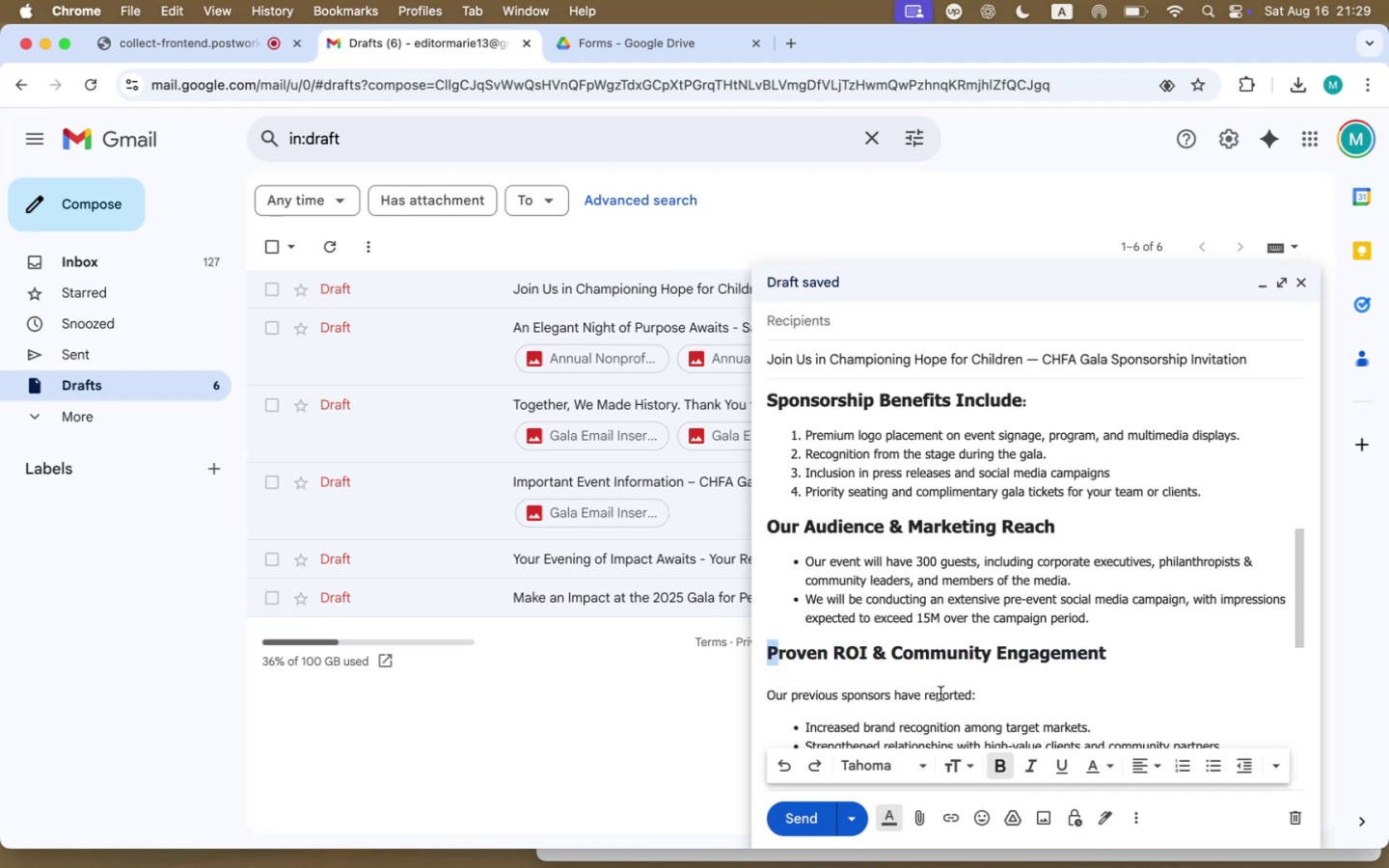 
left_click([934, 680])
 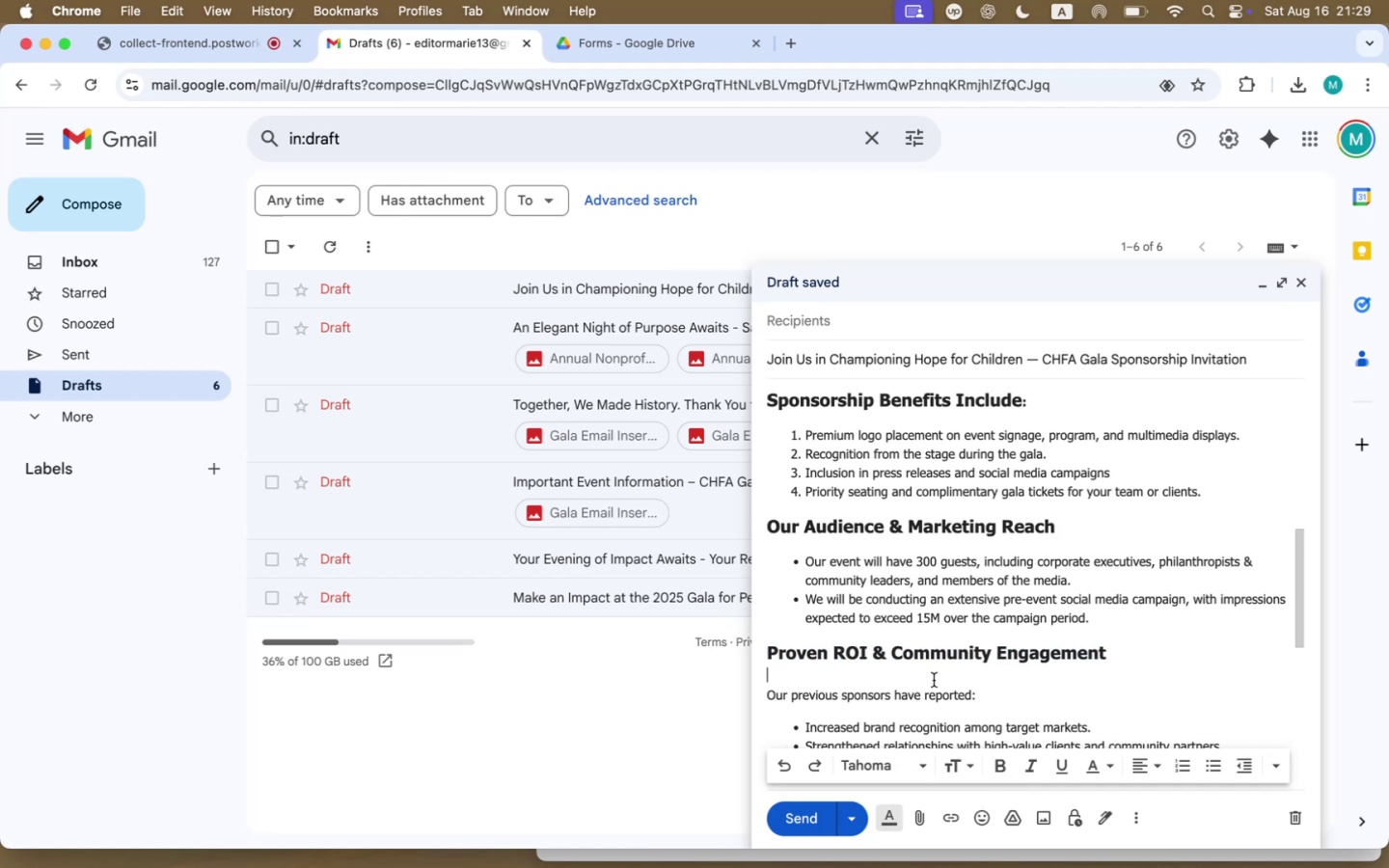 
scroll: coordinate [939, 687], scroll_direction: down, amount: 81.0
 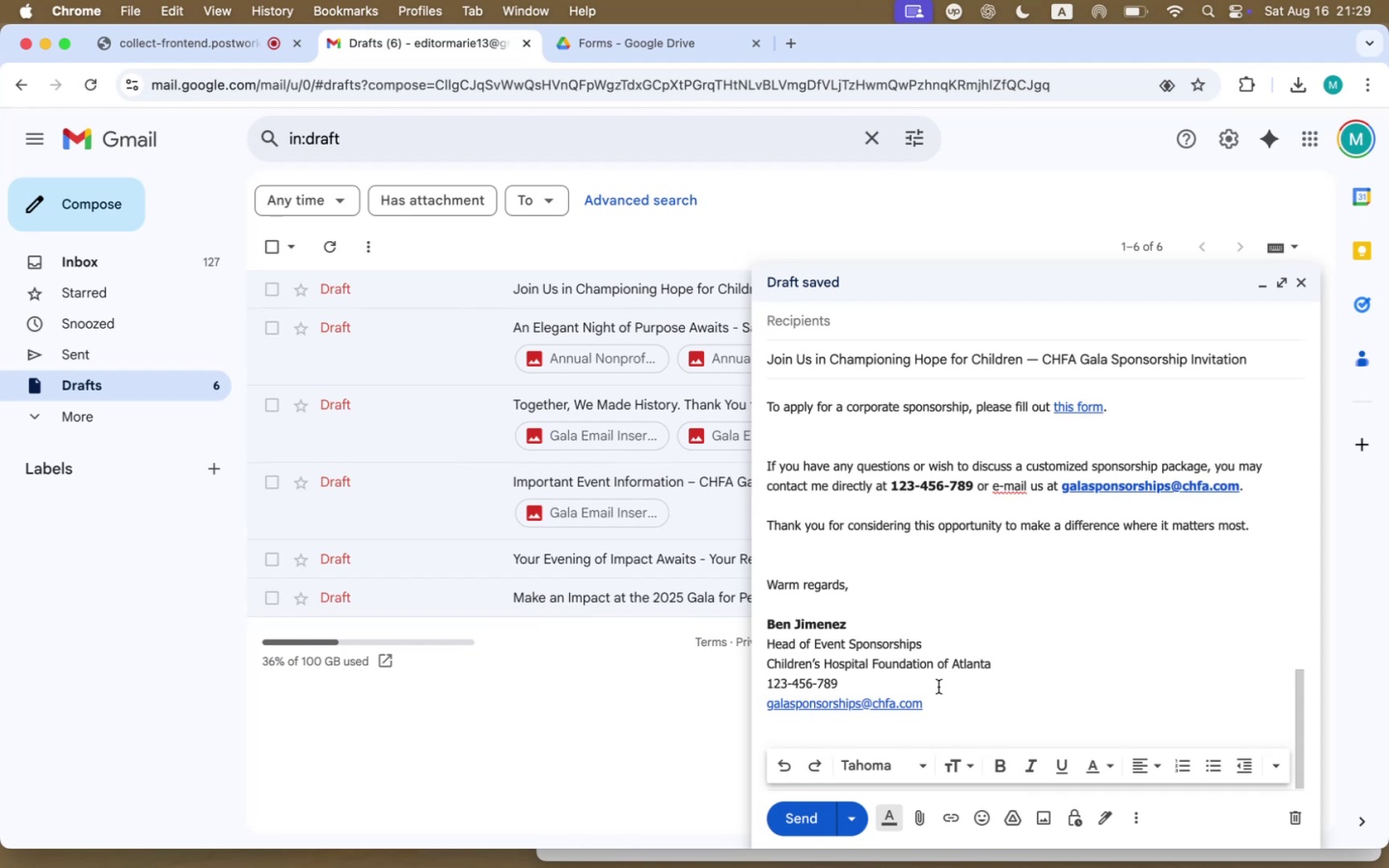 
scroll: coordinate [939, 687], scroll_direction: up, amount: 107.0
 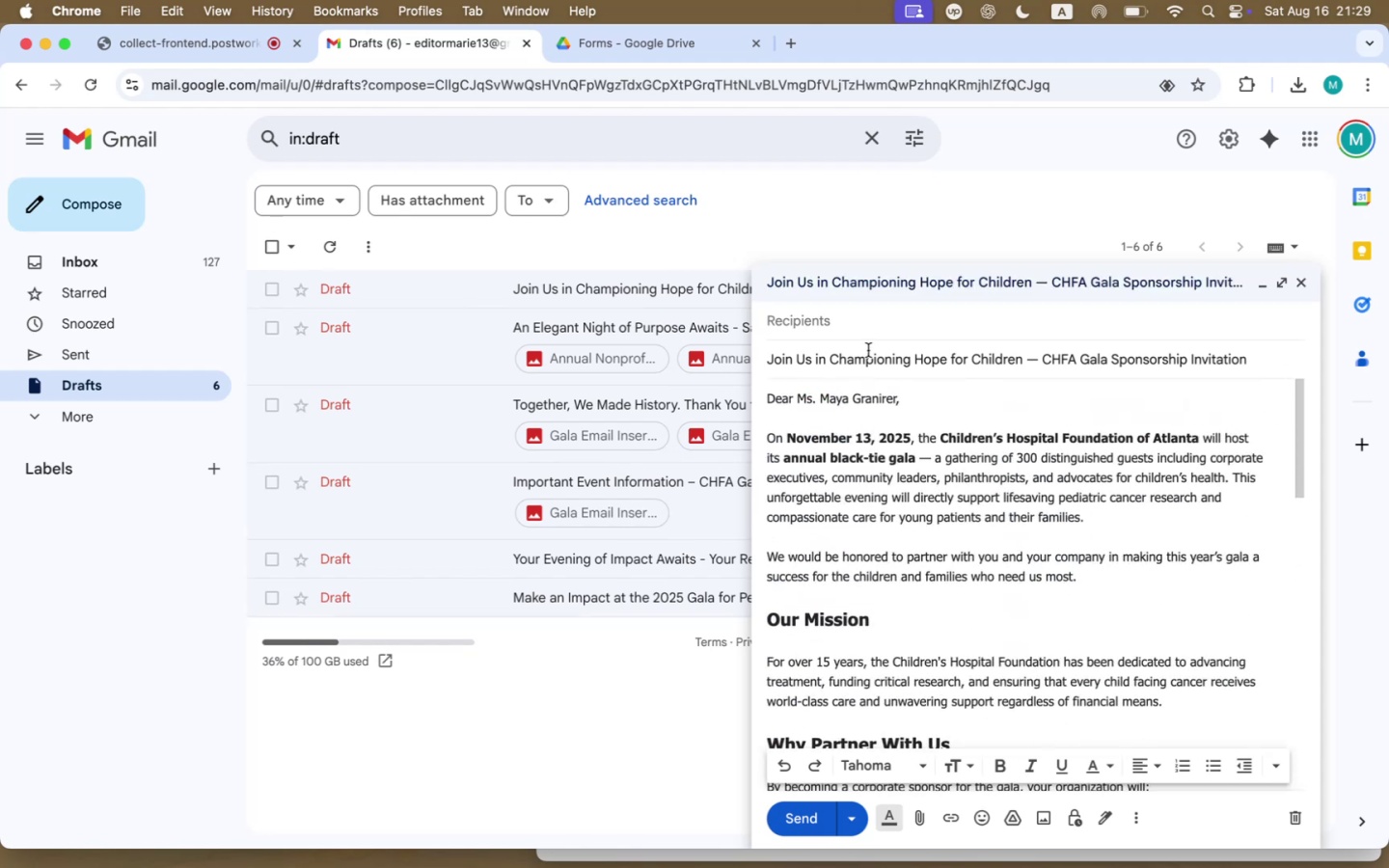 
left_click([863, 330])
 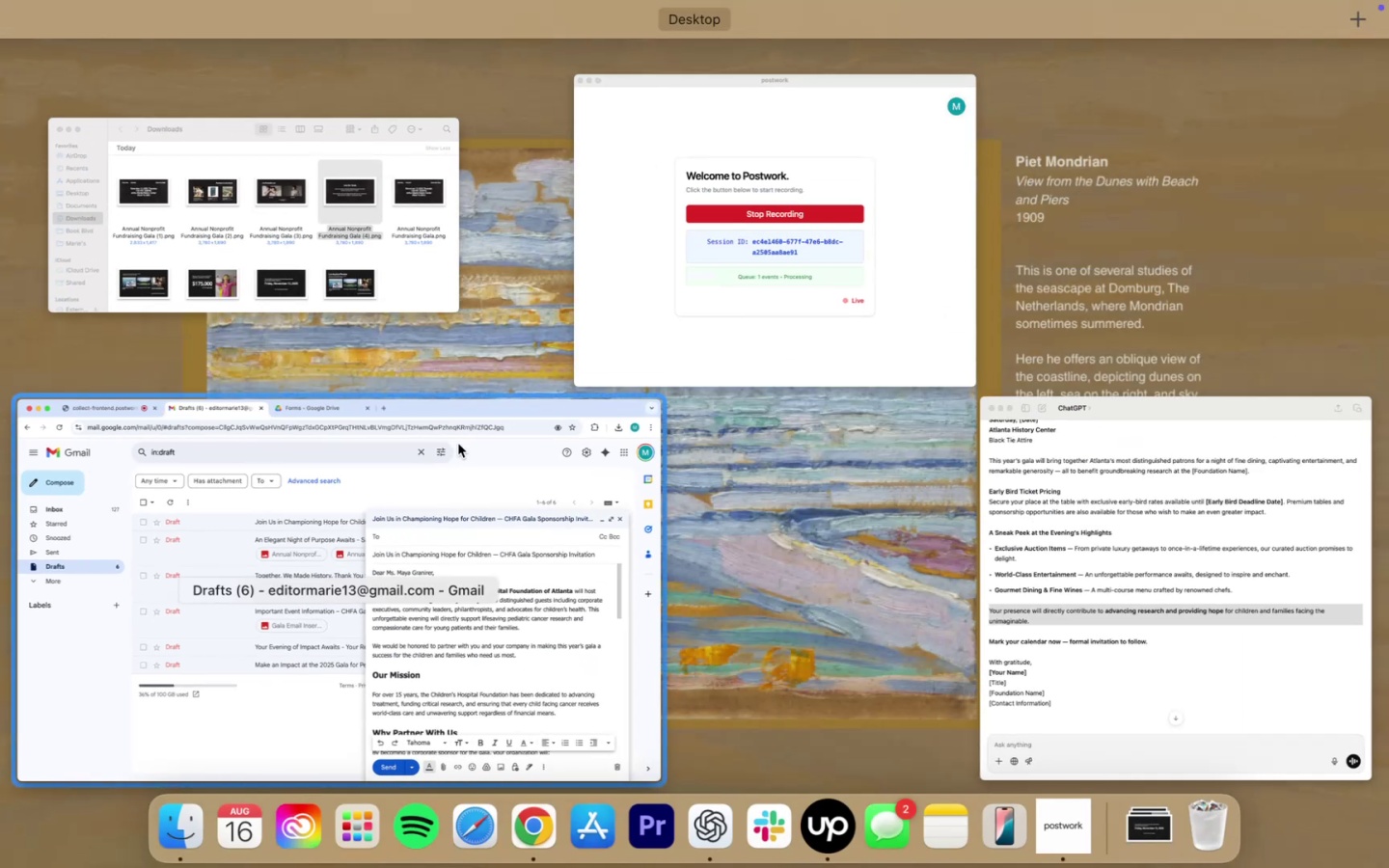 
left_click([954, 819])
 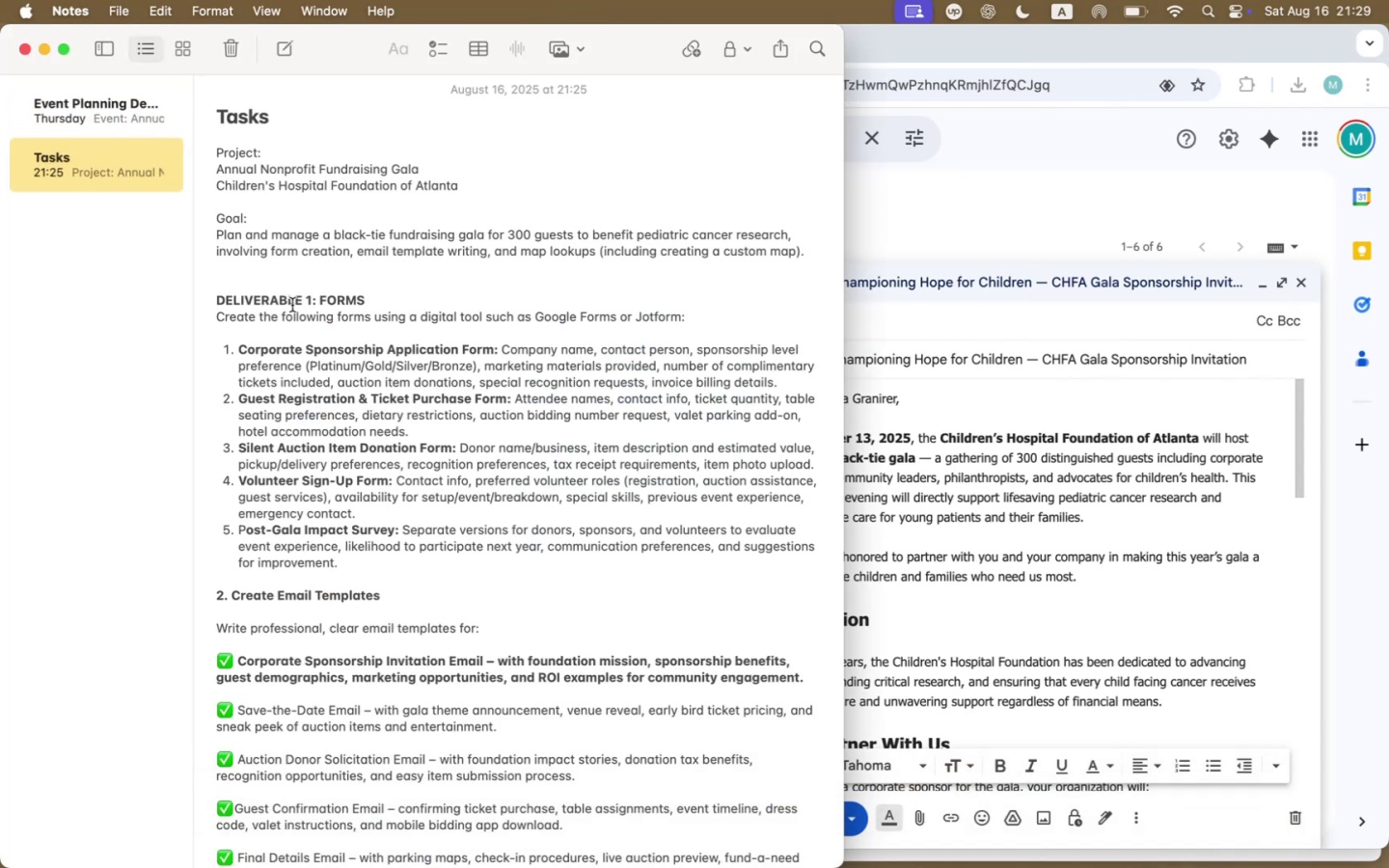 
scroll: coordinate [482, 653], scroll_direction: down, amount: 58.0
 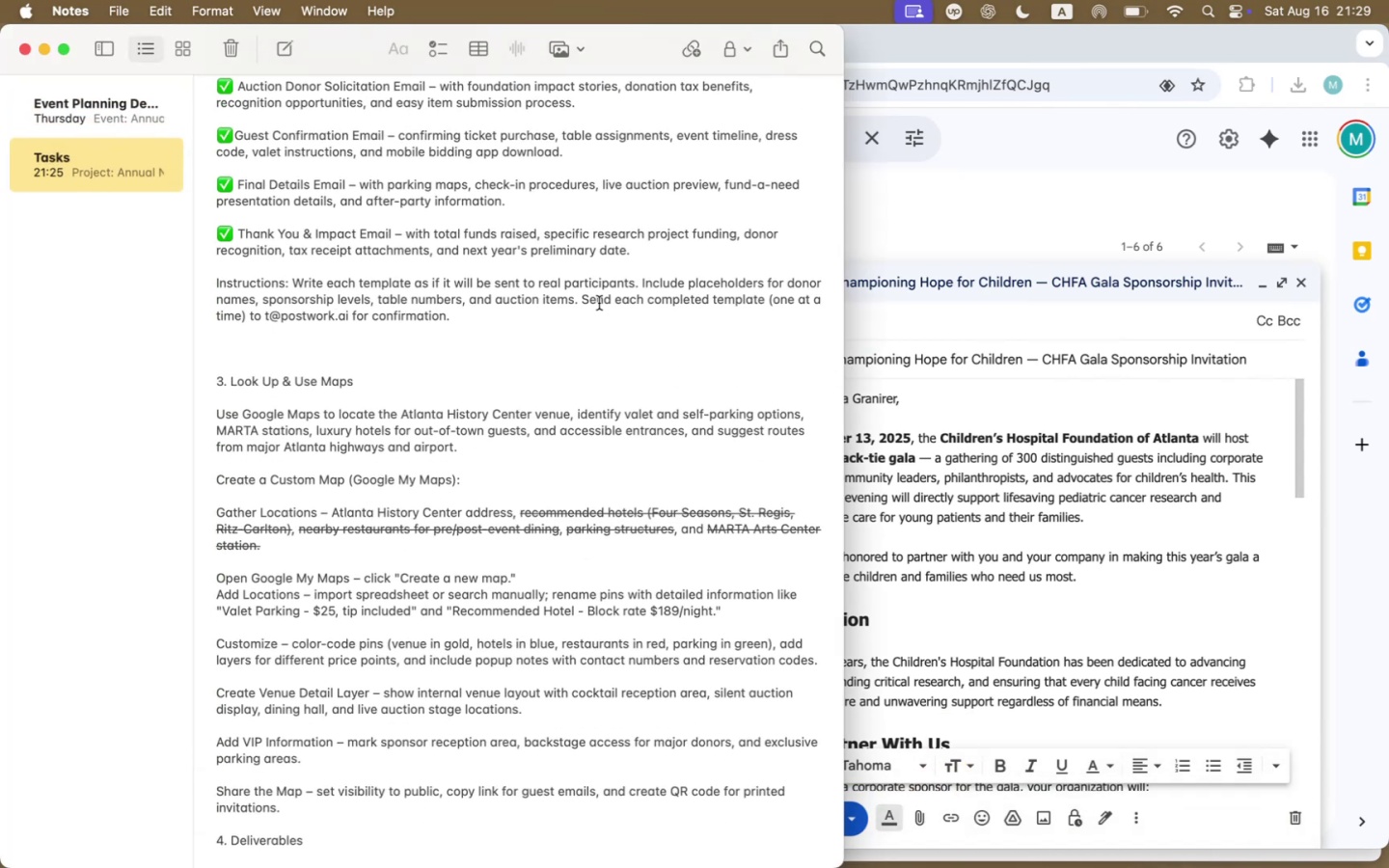 
wait(5.8)
 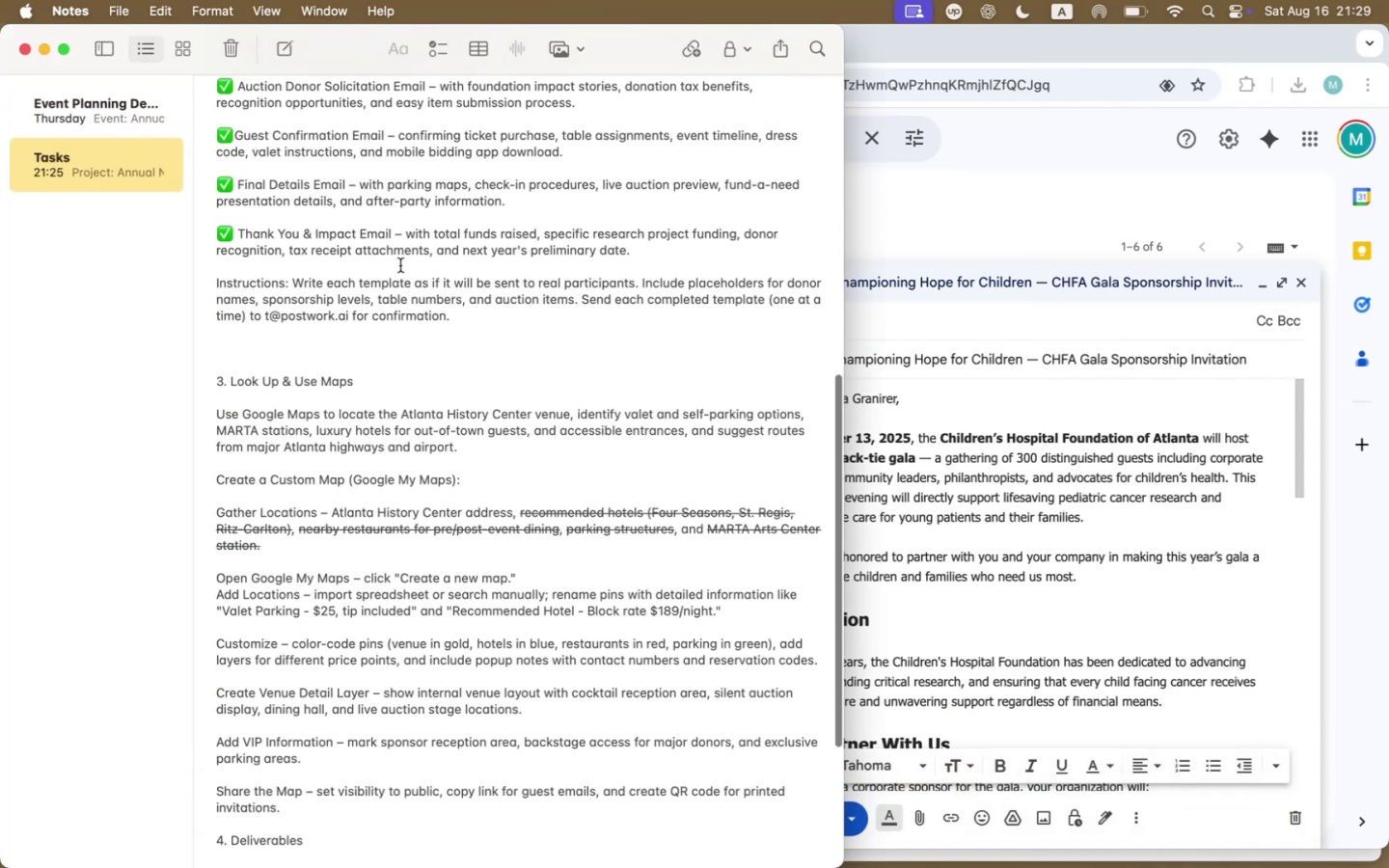 
left_click_drag(start_coordinate=[265, 315], to_coordinate=[347, 315])
 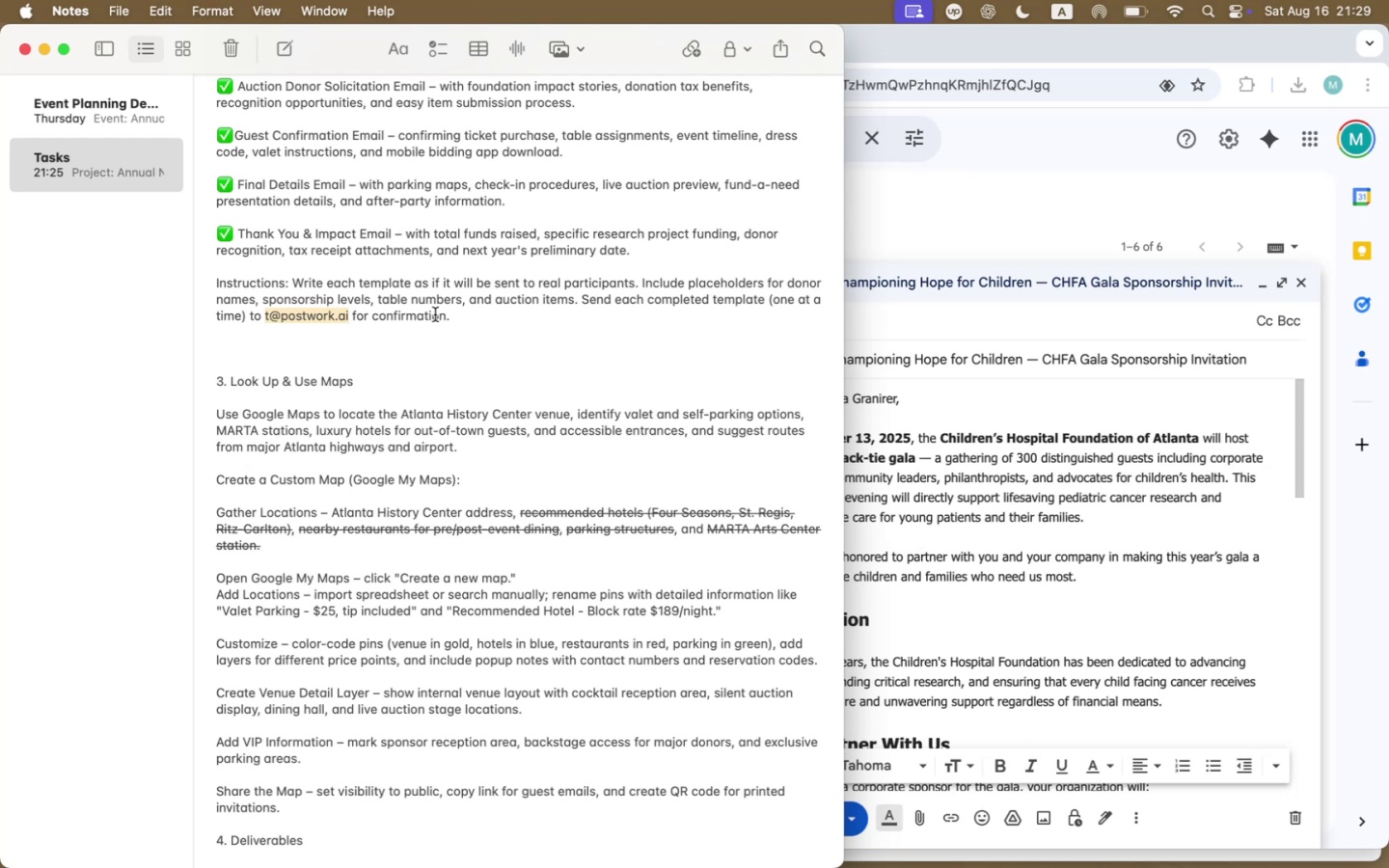 
key(Meta+CommandLeft)
 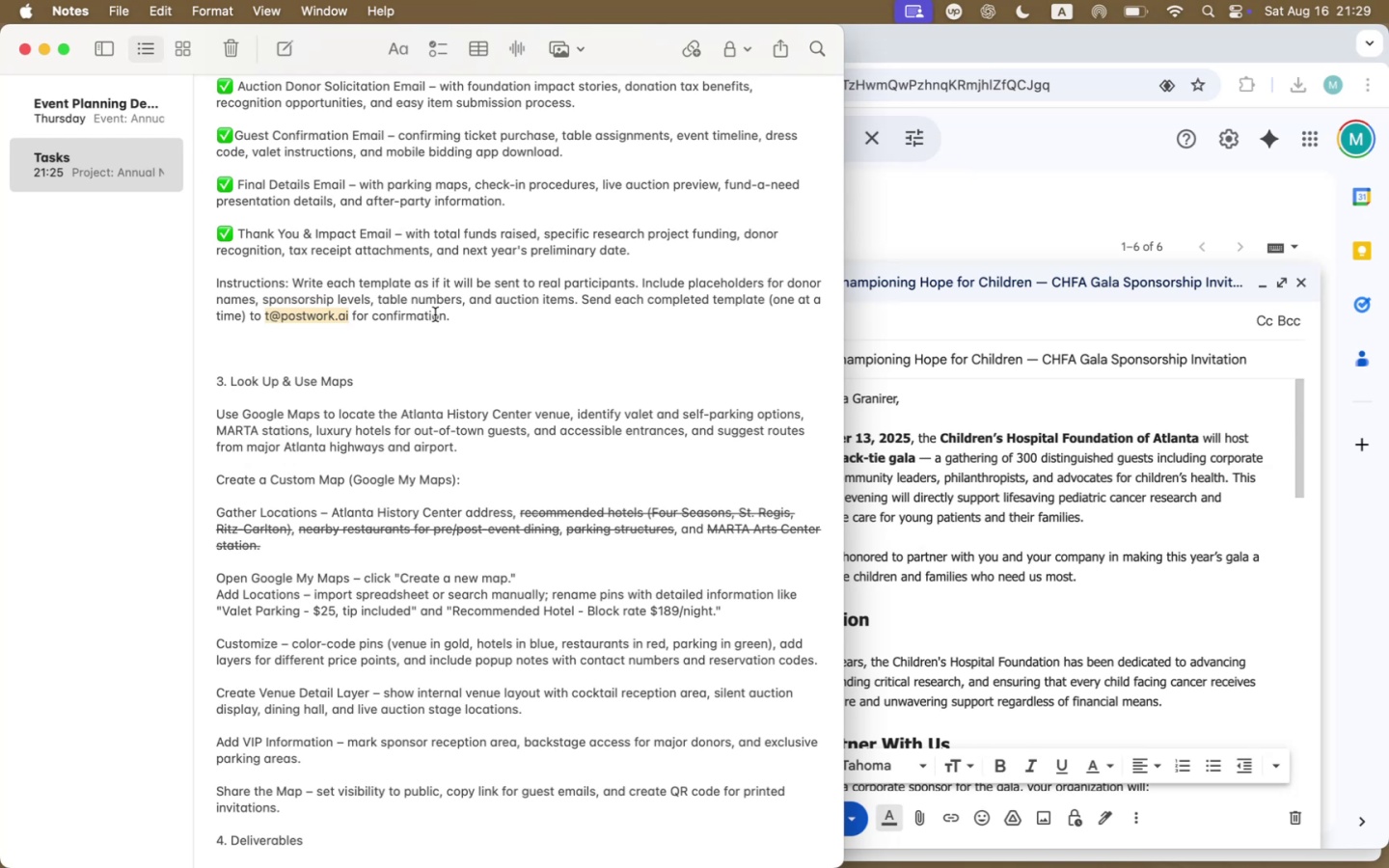 
key(Meta+C)
 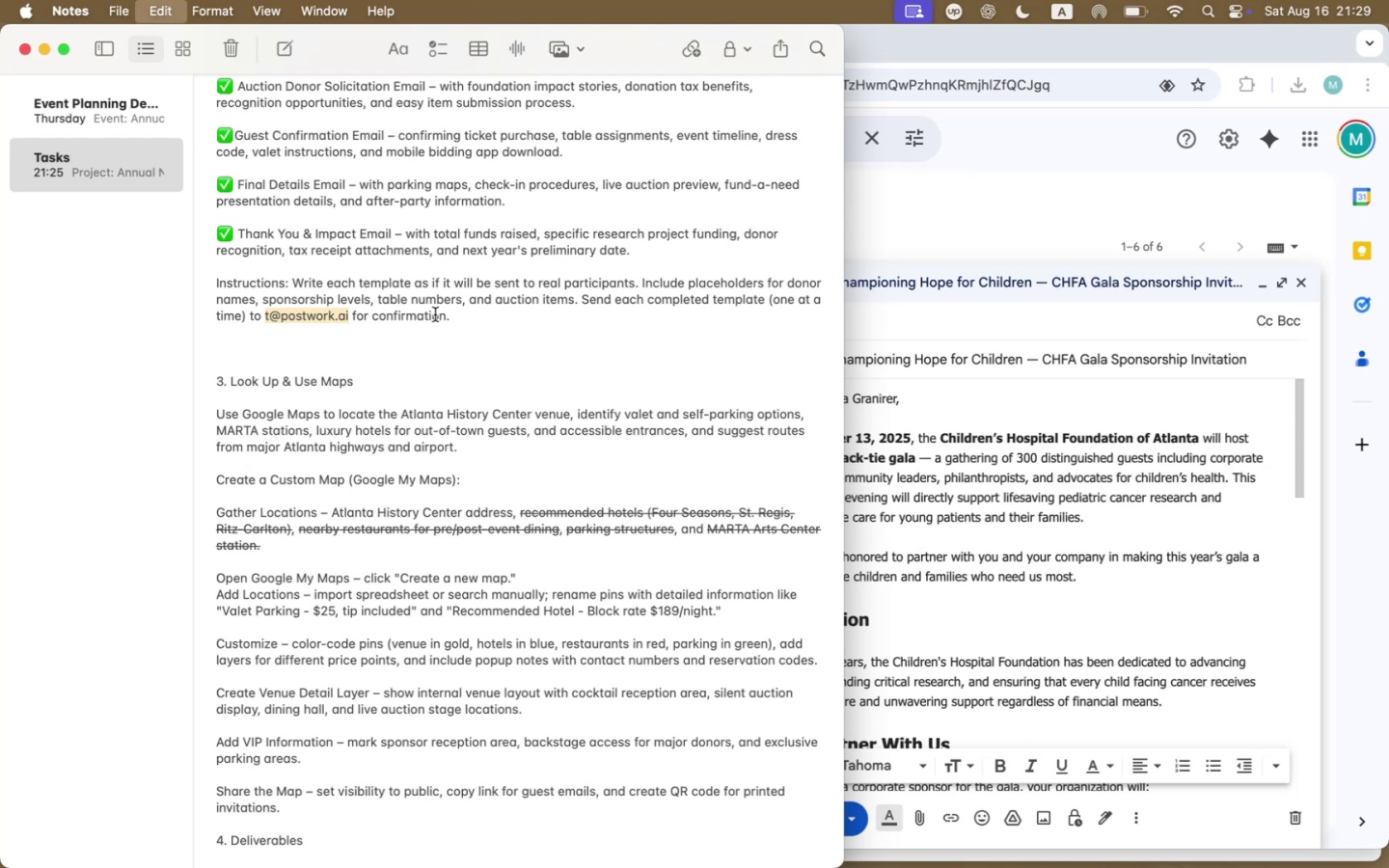 
key(Meta+CommandLeft)
 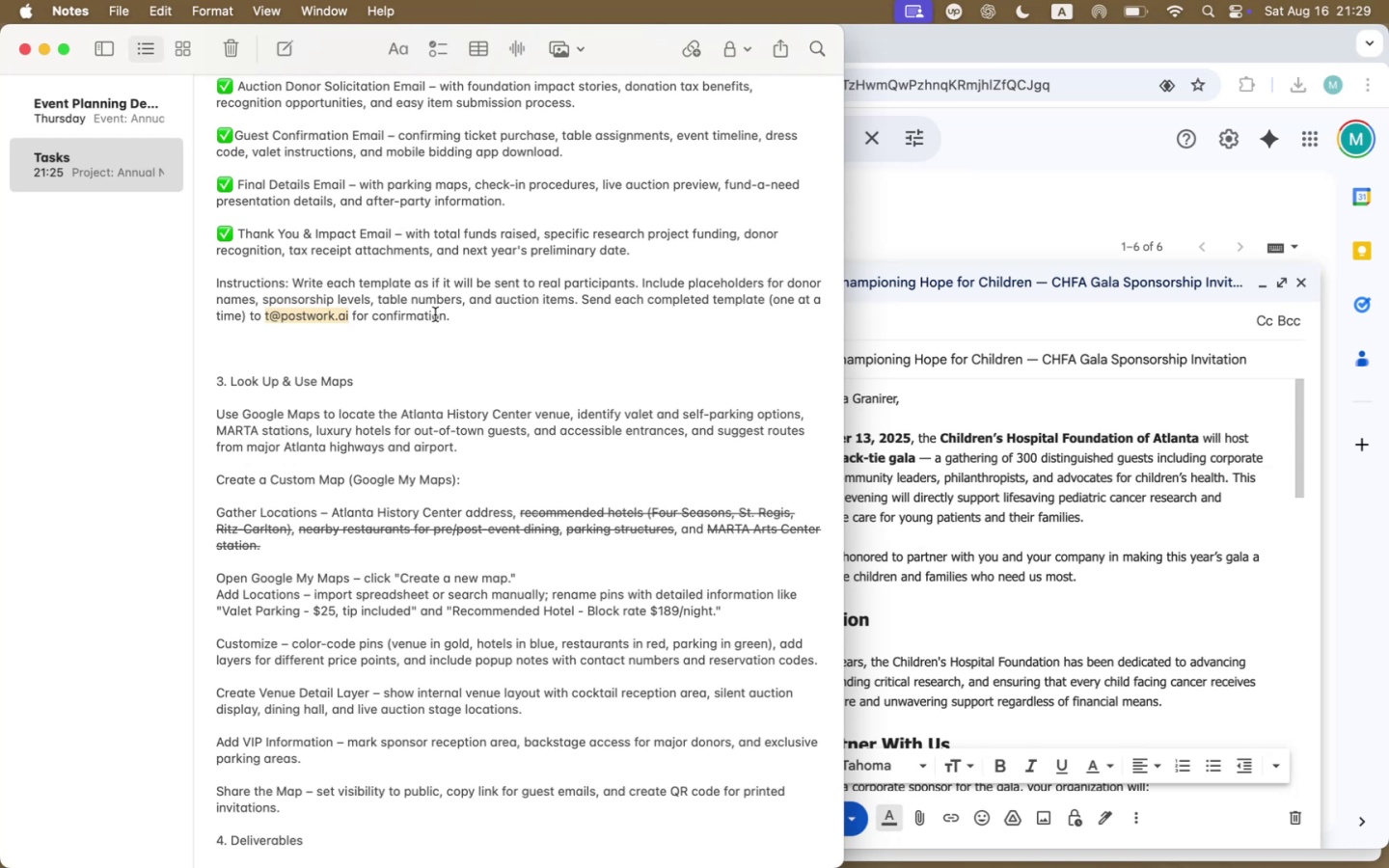 
key(Meta+C)
 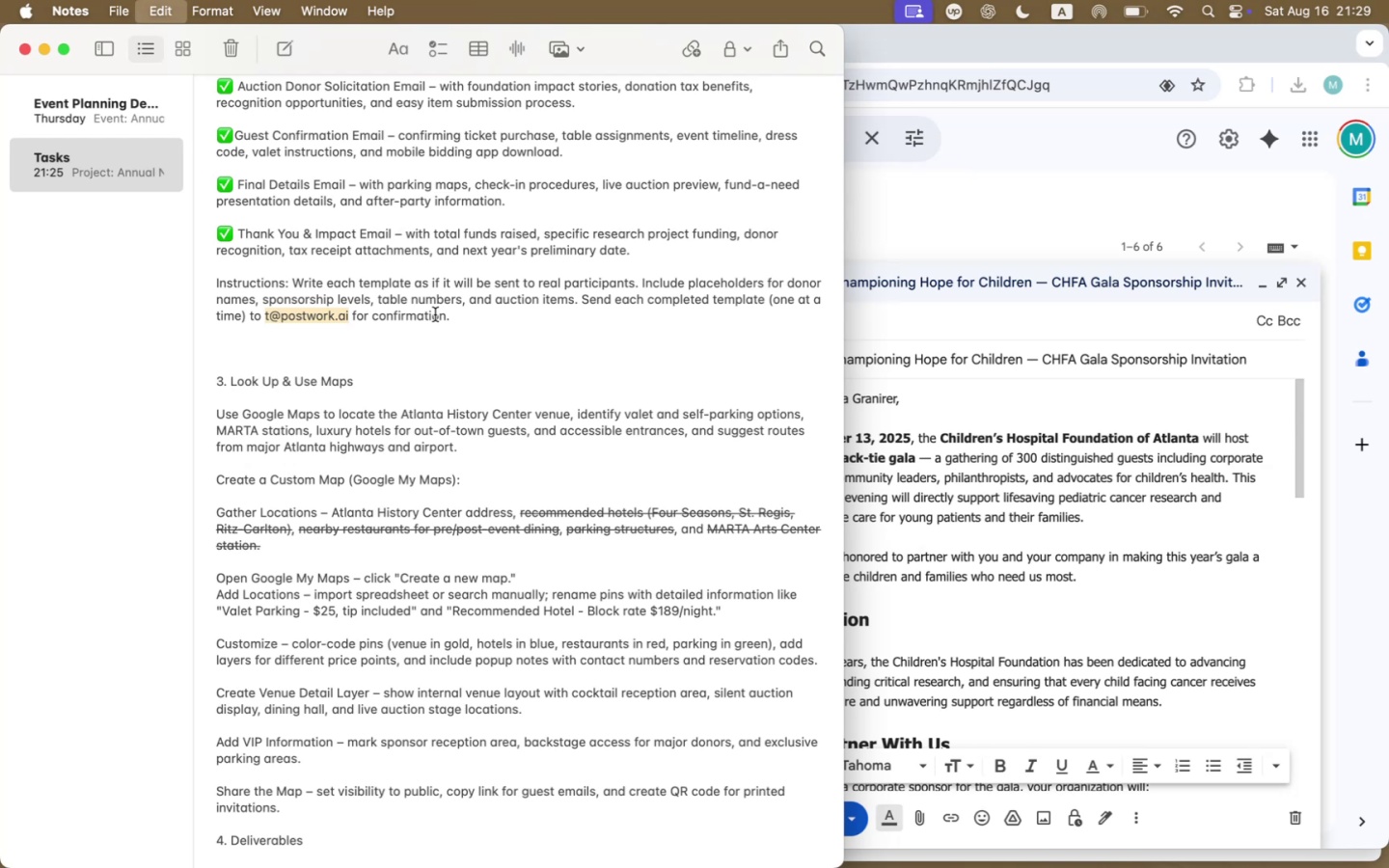 
key(Meta+CommandLeft)
 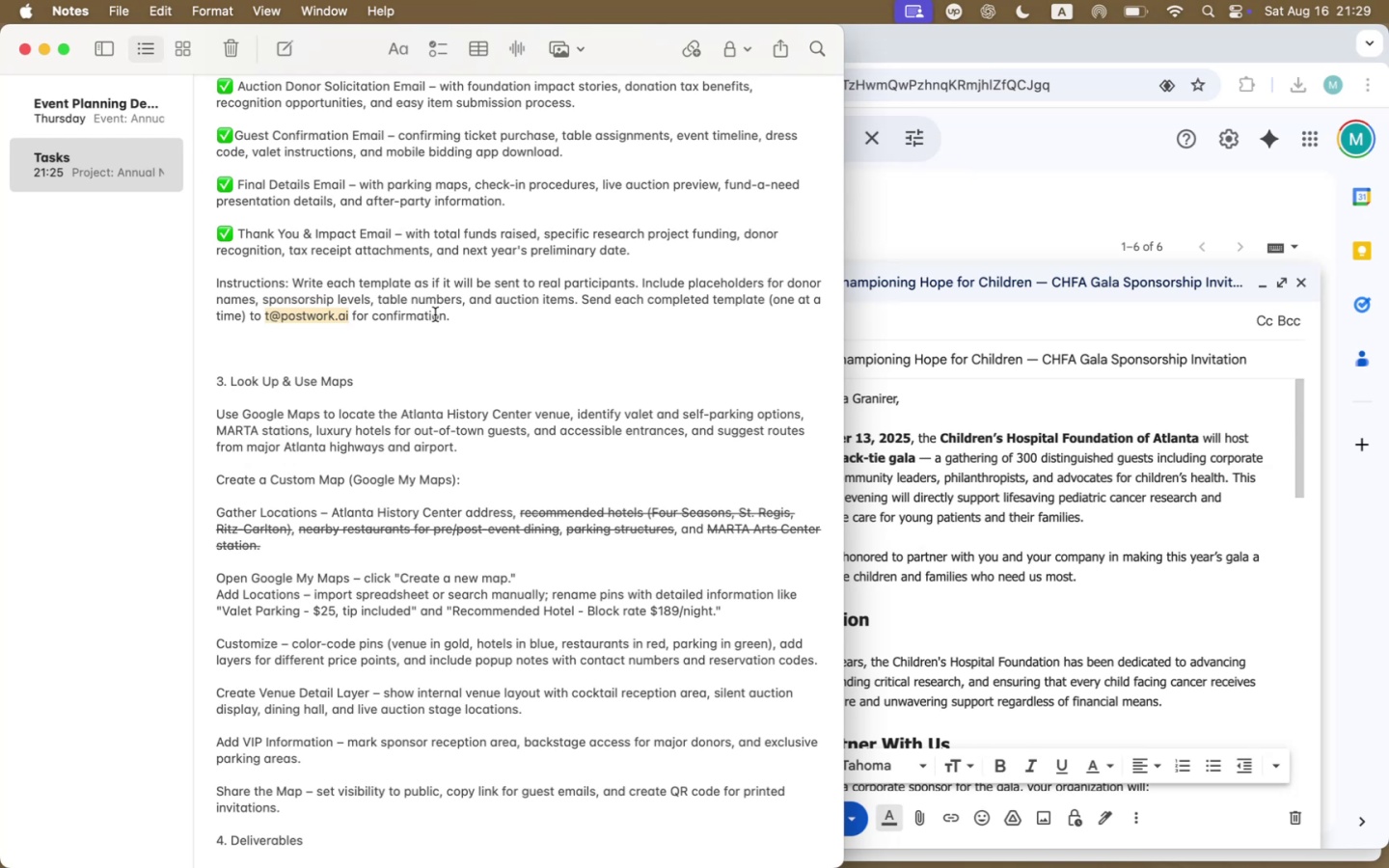 
key(Meta+C)
 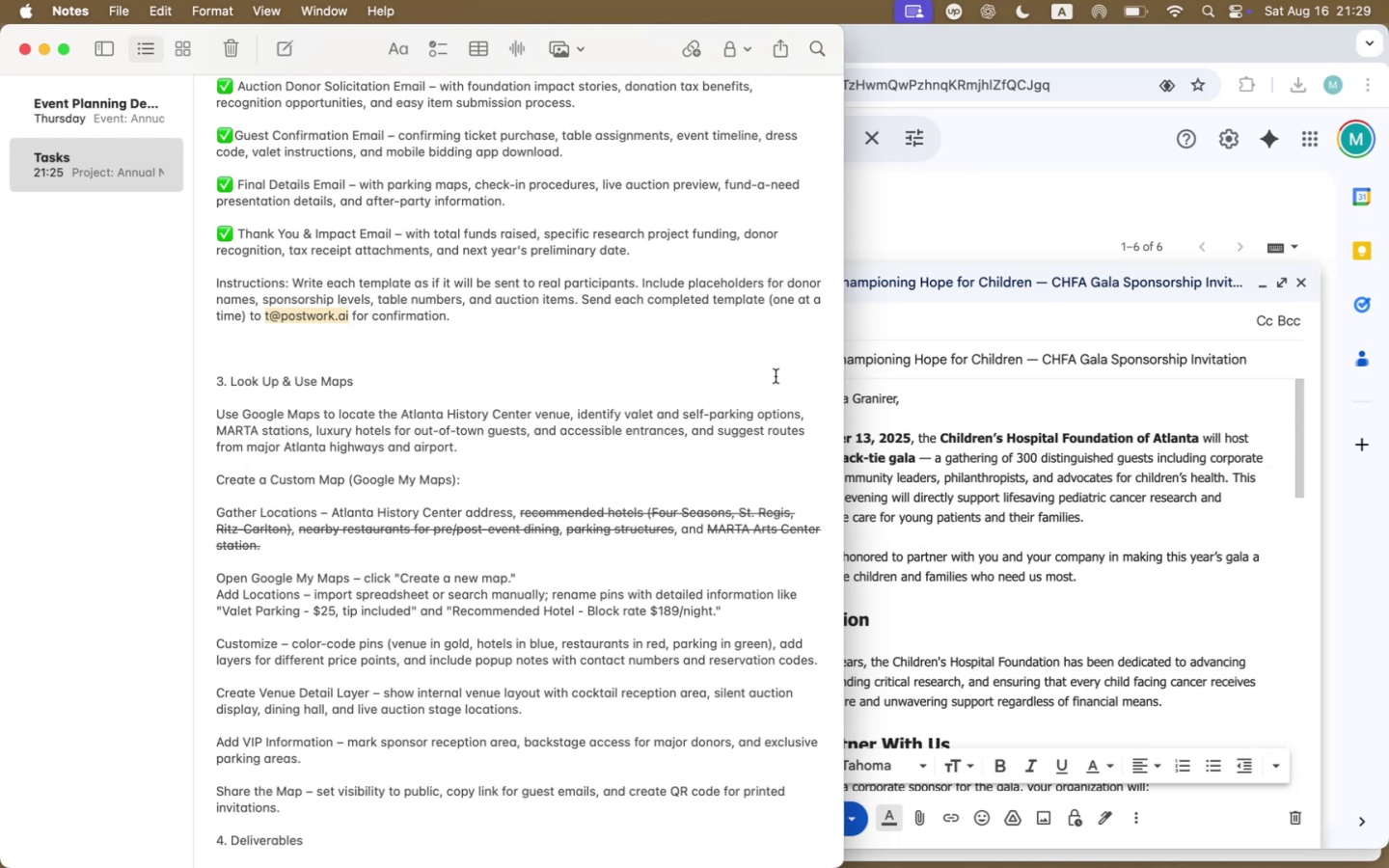 
left_click([933, 327])
 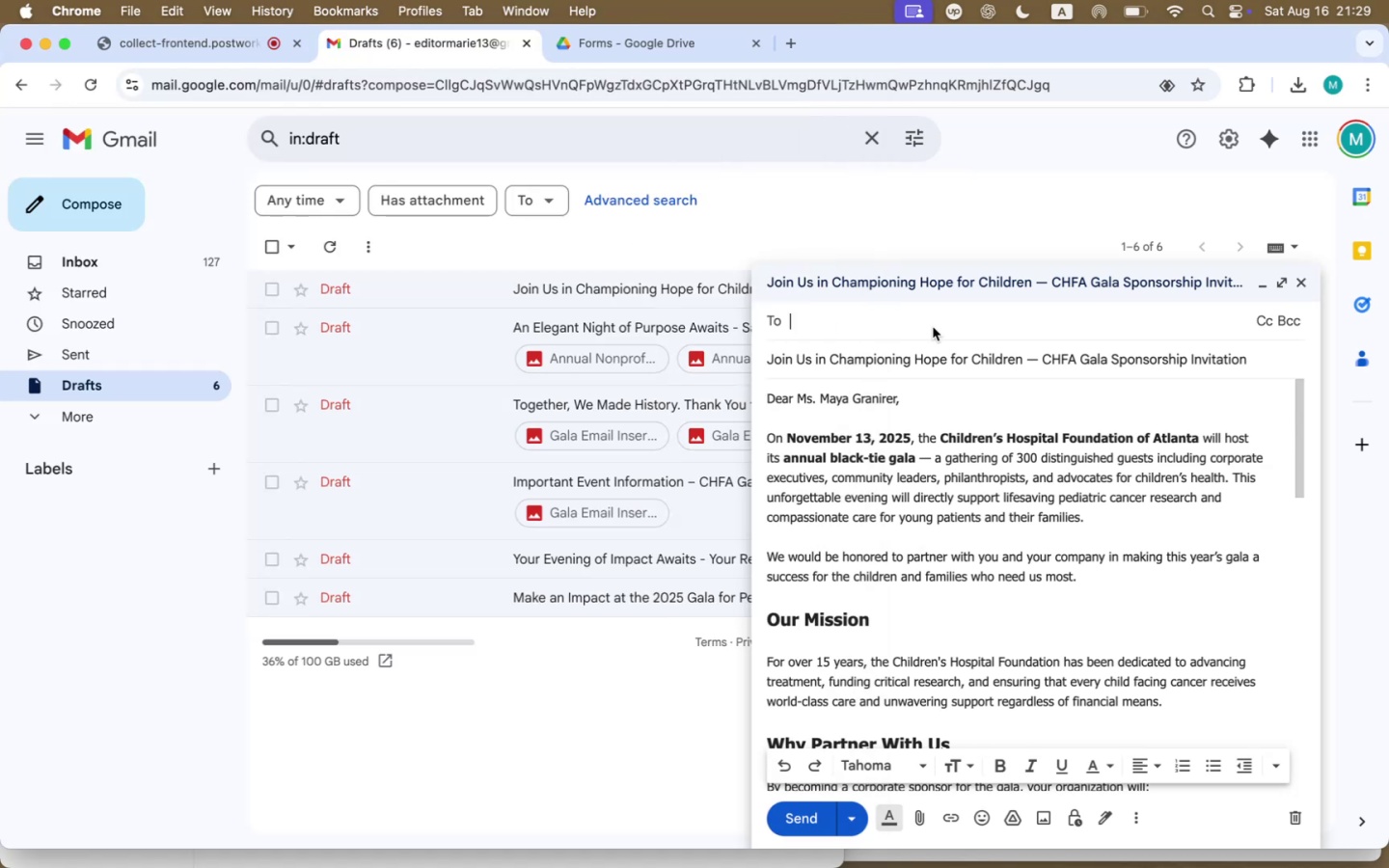 
key(Meta+CommandLeft)
 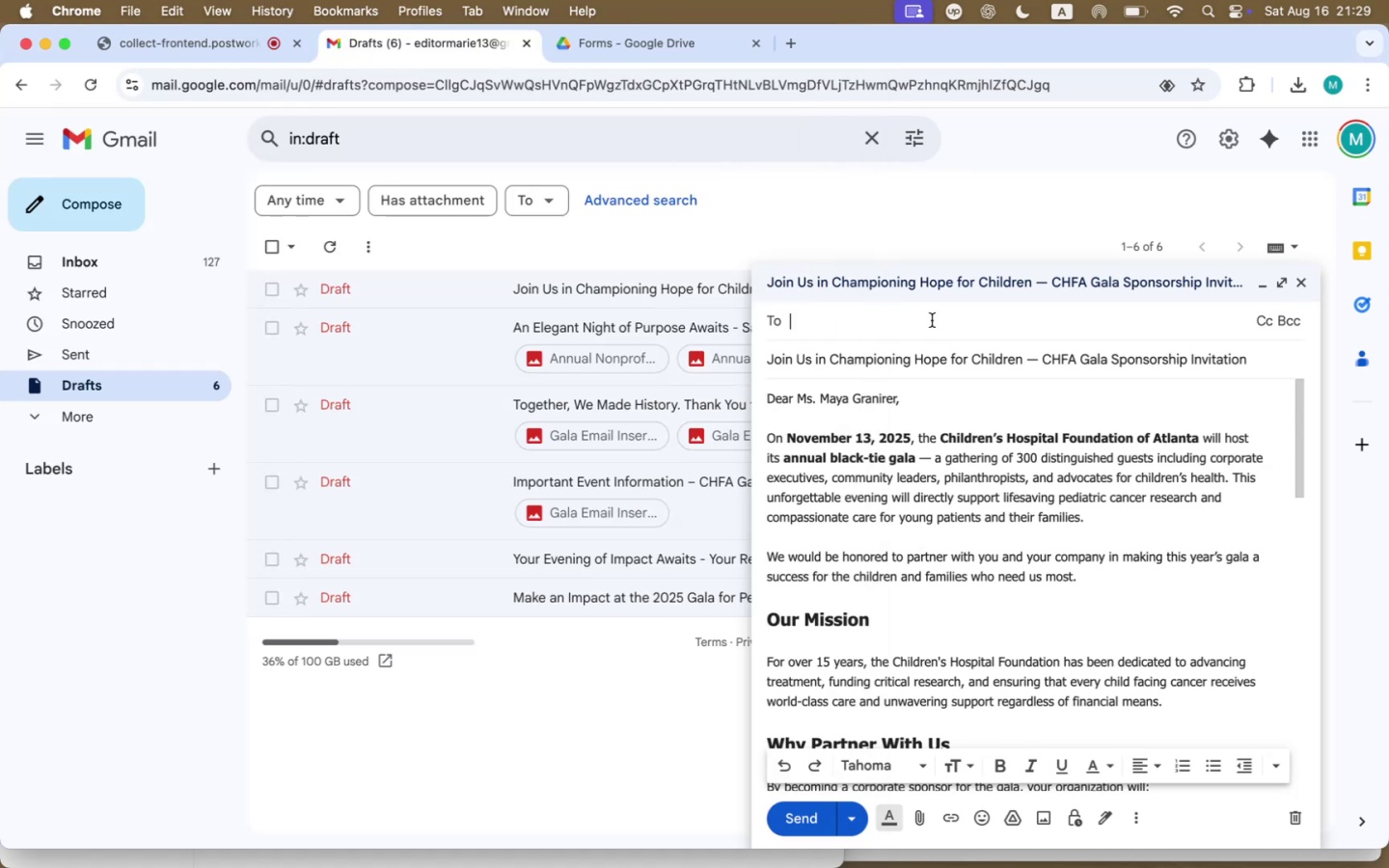 
key(Meta+V)
 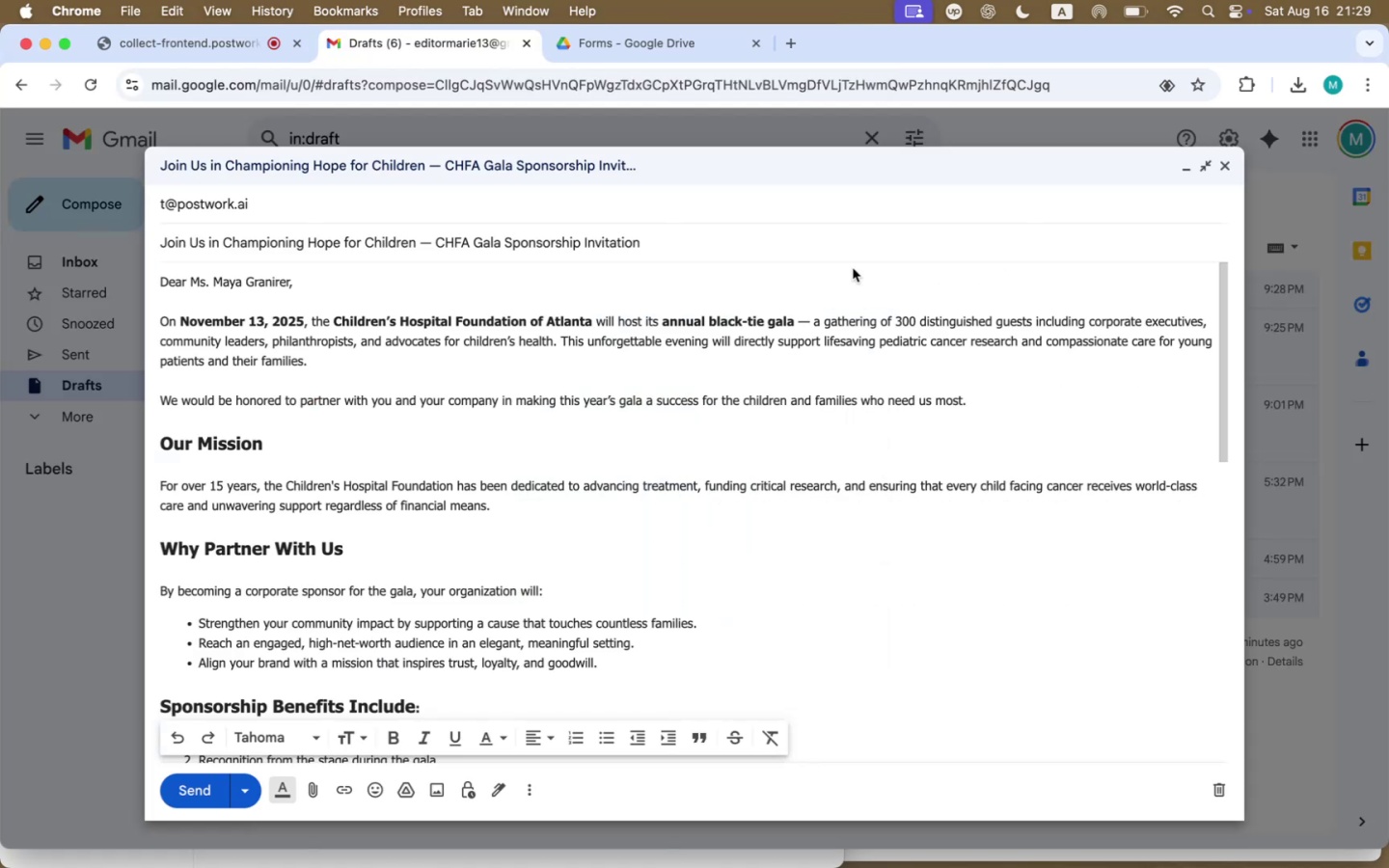 
wait(7.24)
 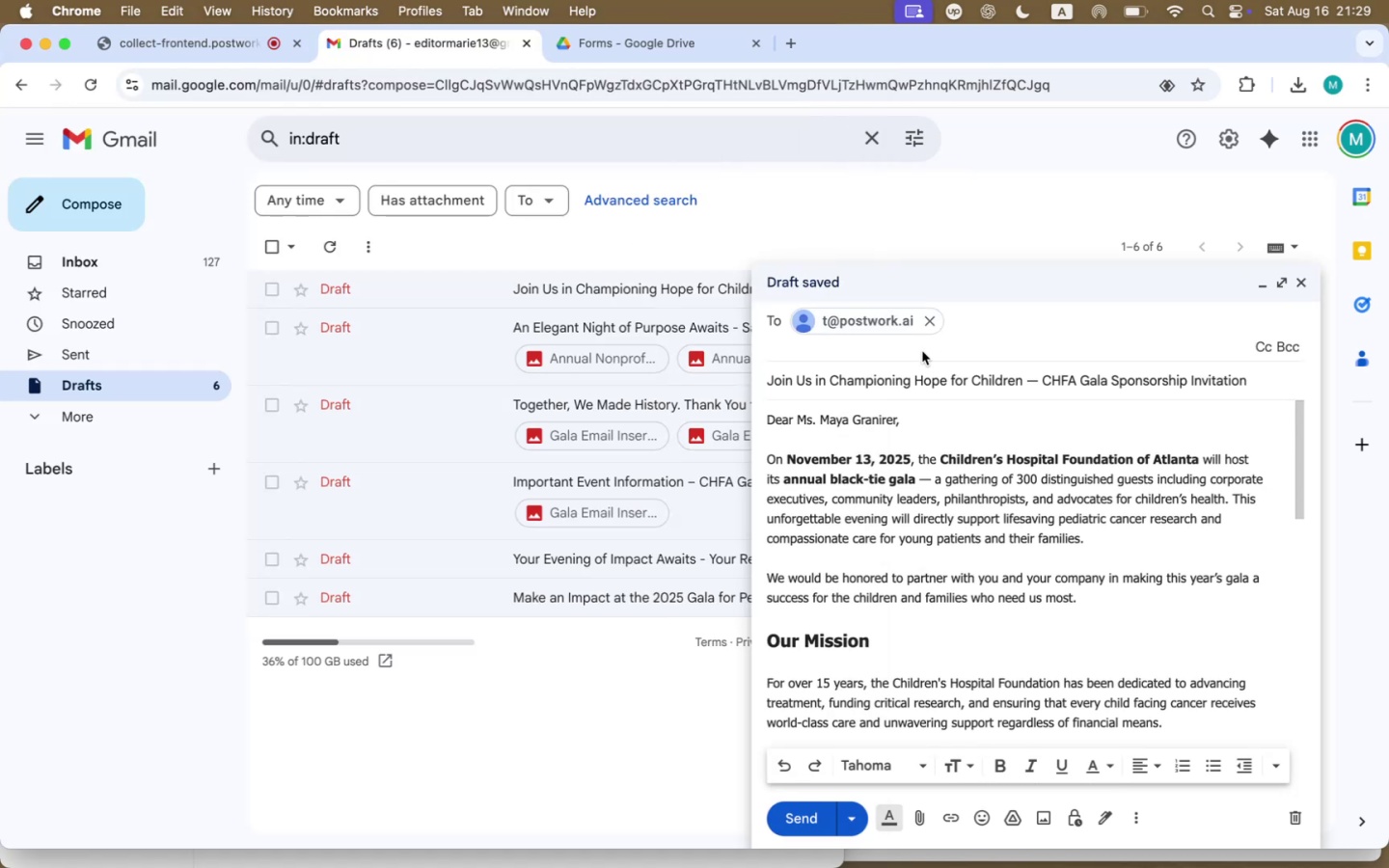 
left_click([248, 790])
 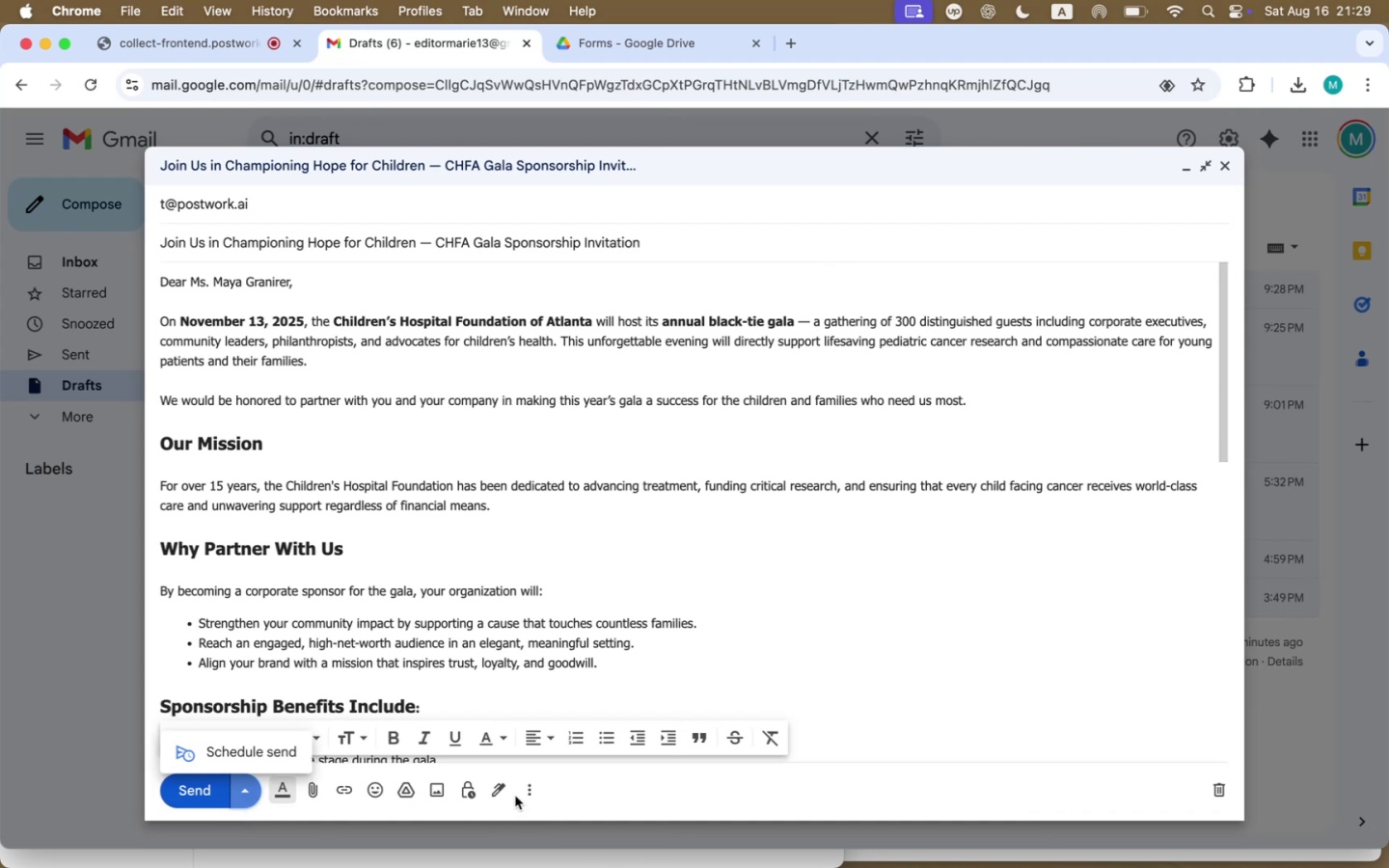 
left_click([526, 790])
 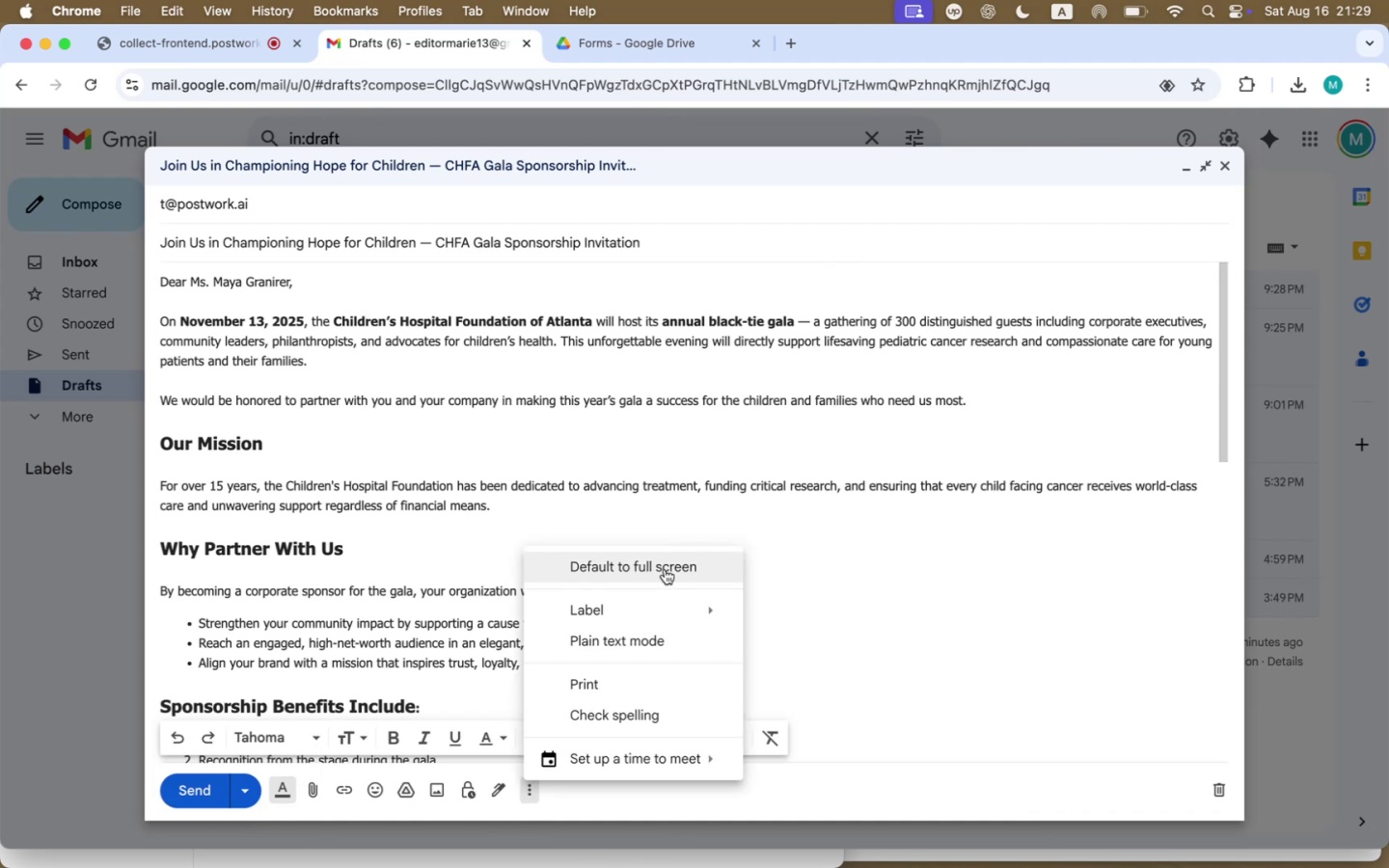 
wait(6.07)
 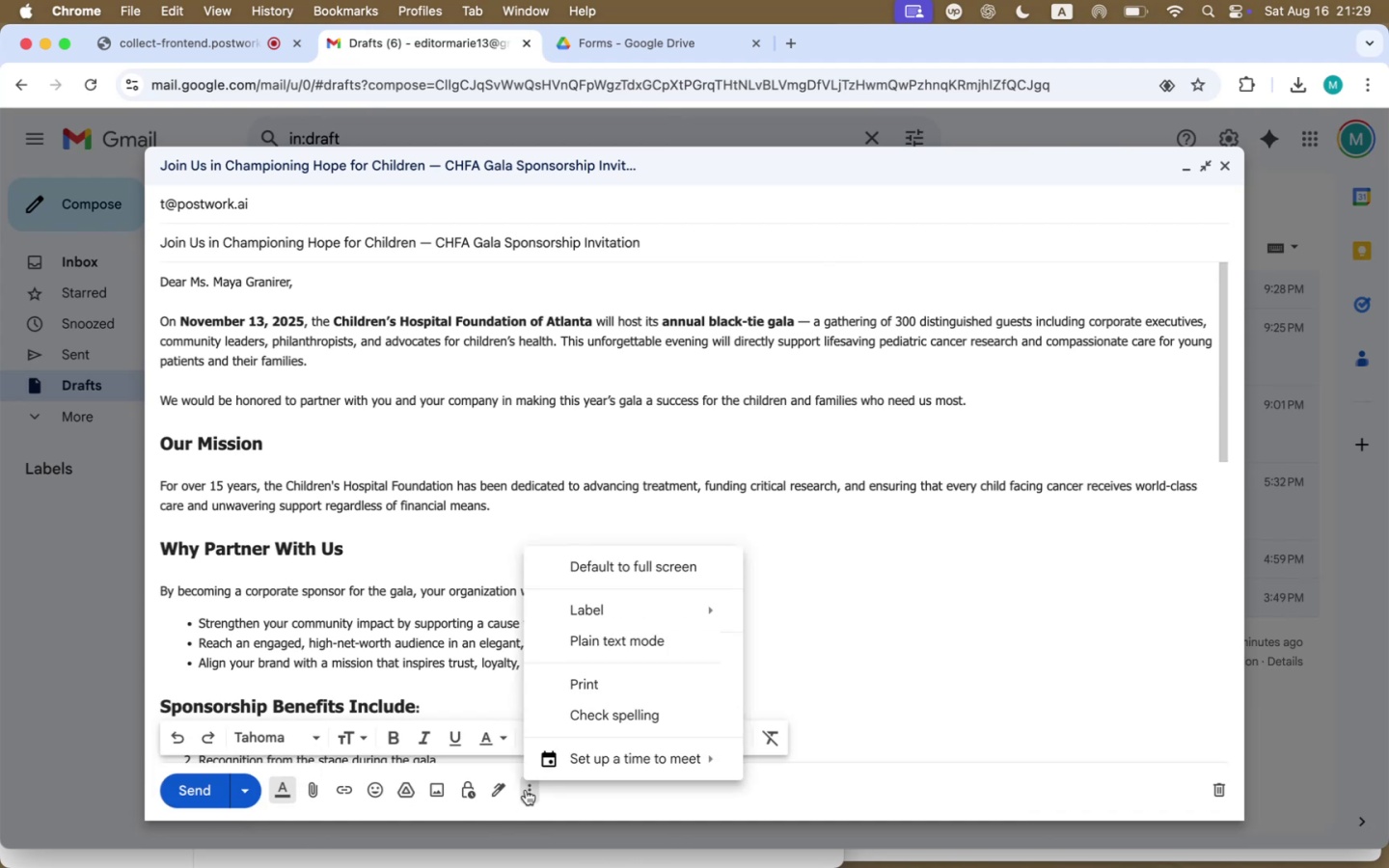 
left_click([840, 463])
 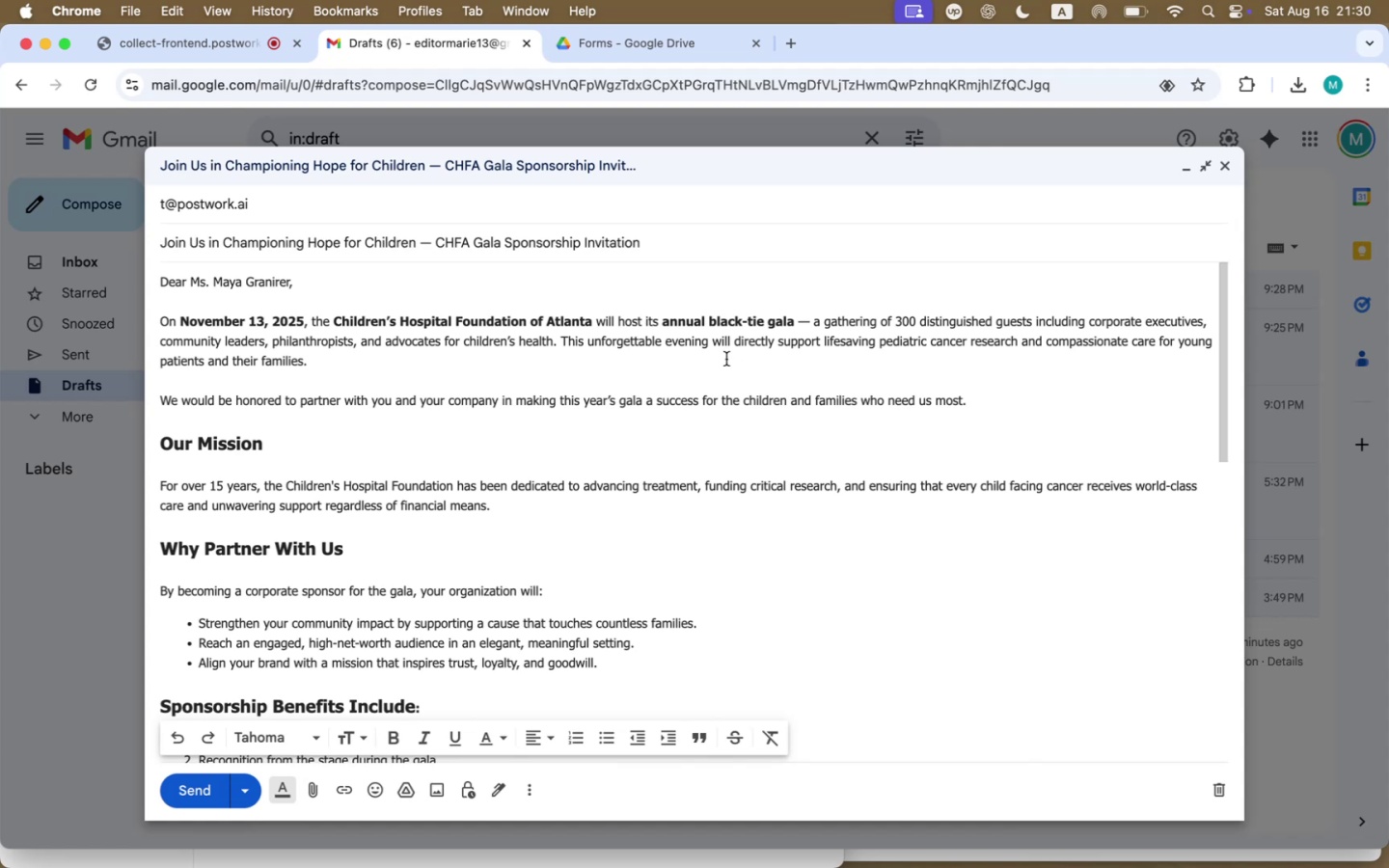 
wait(26.75)
 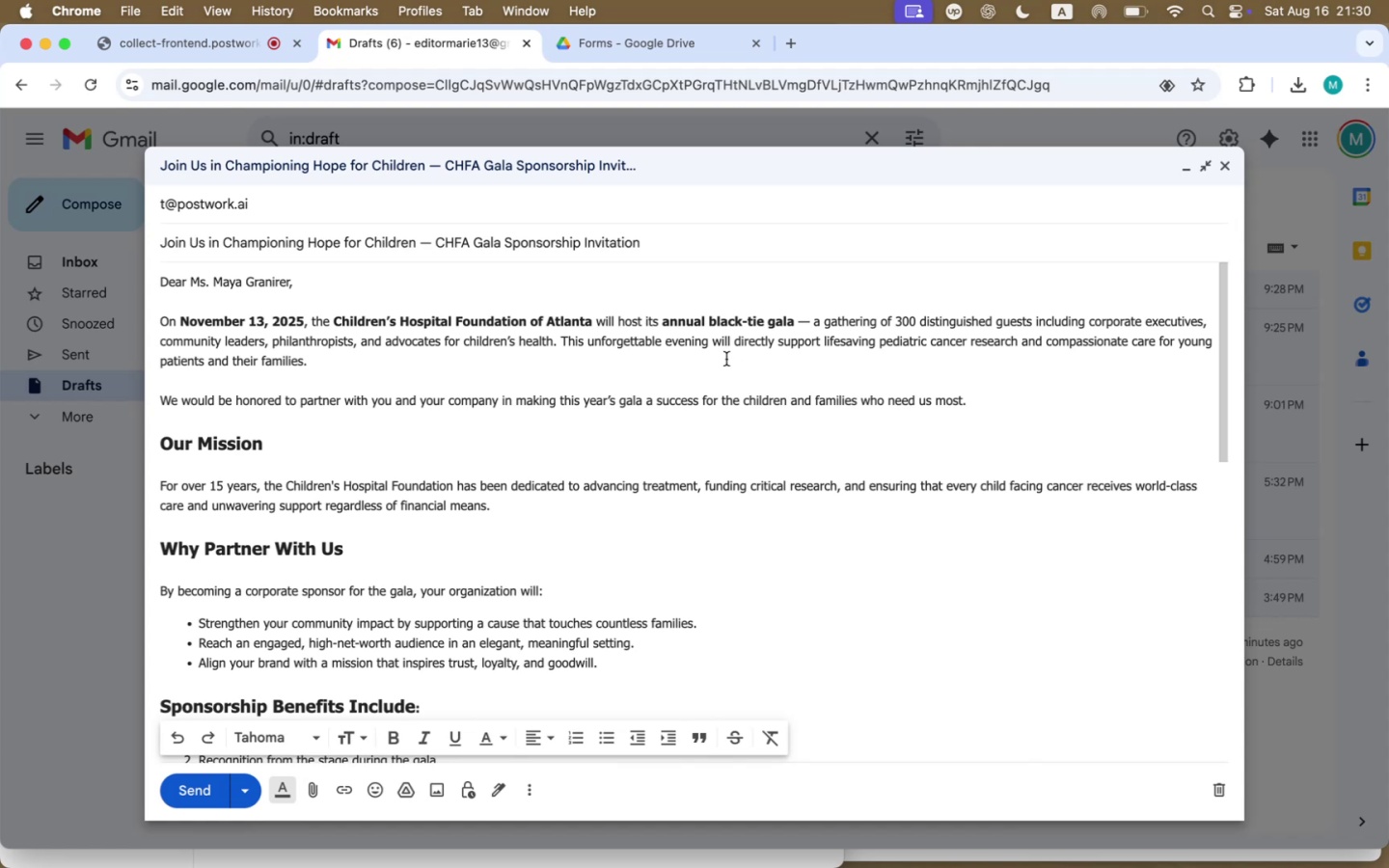 
left_click_drag(start_coordinate=[820, 342], to_coordinate=[1019, 336])
 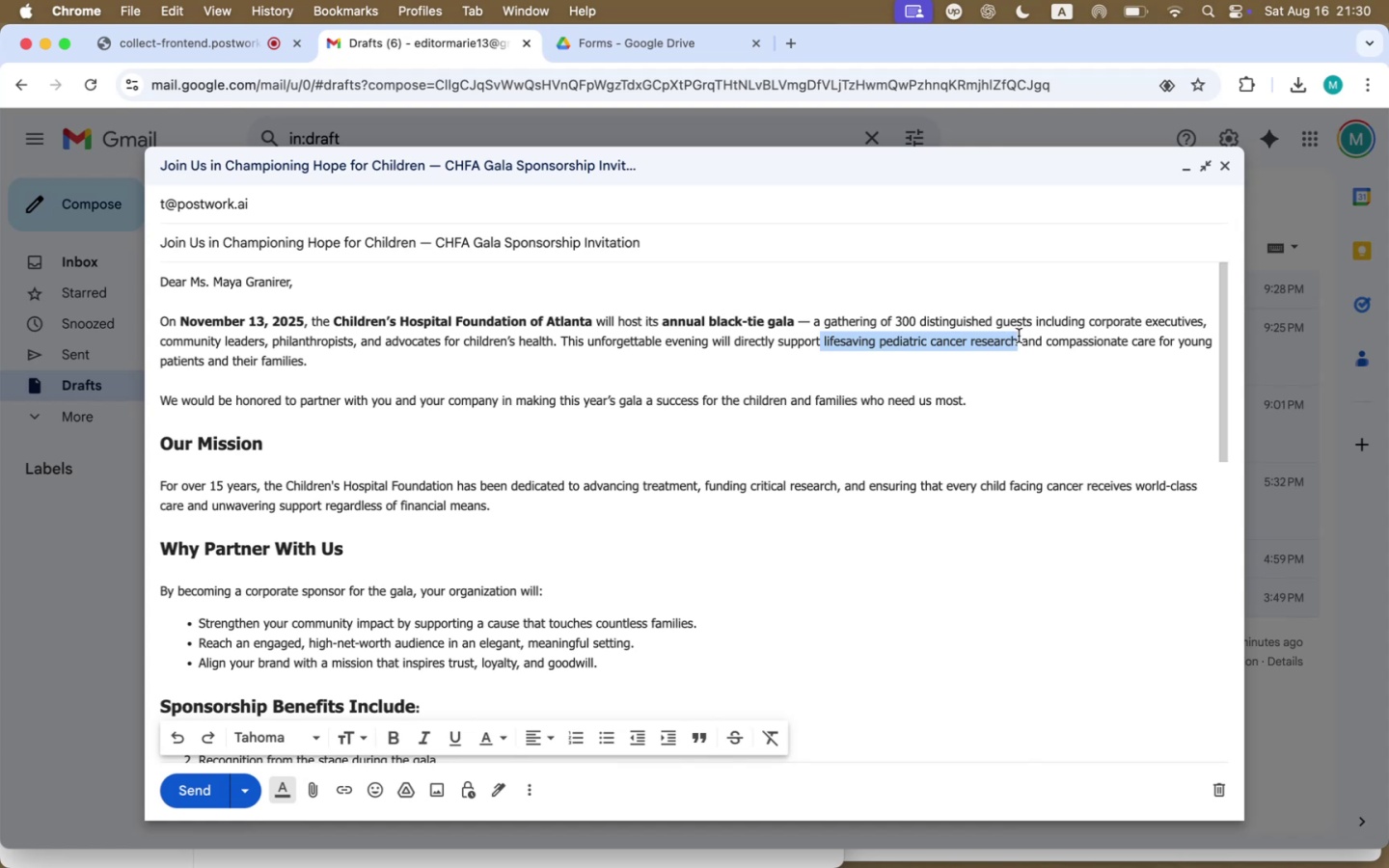 
key(Meta+CommandLeft)
 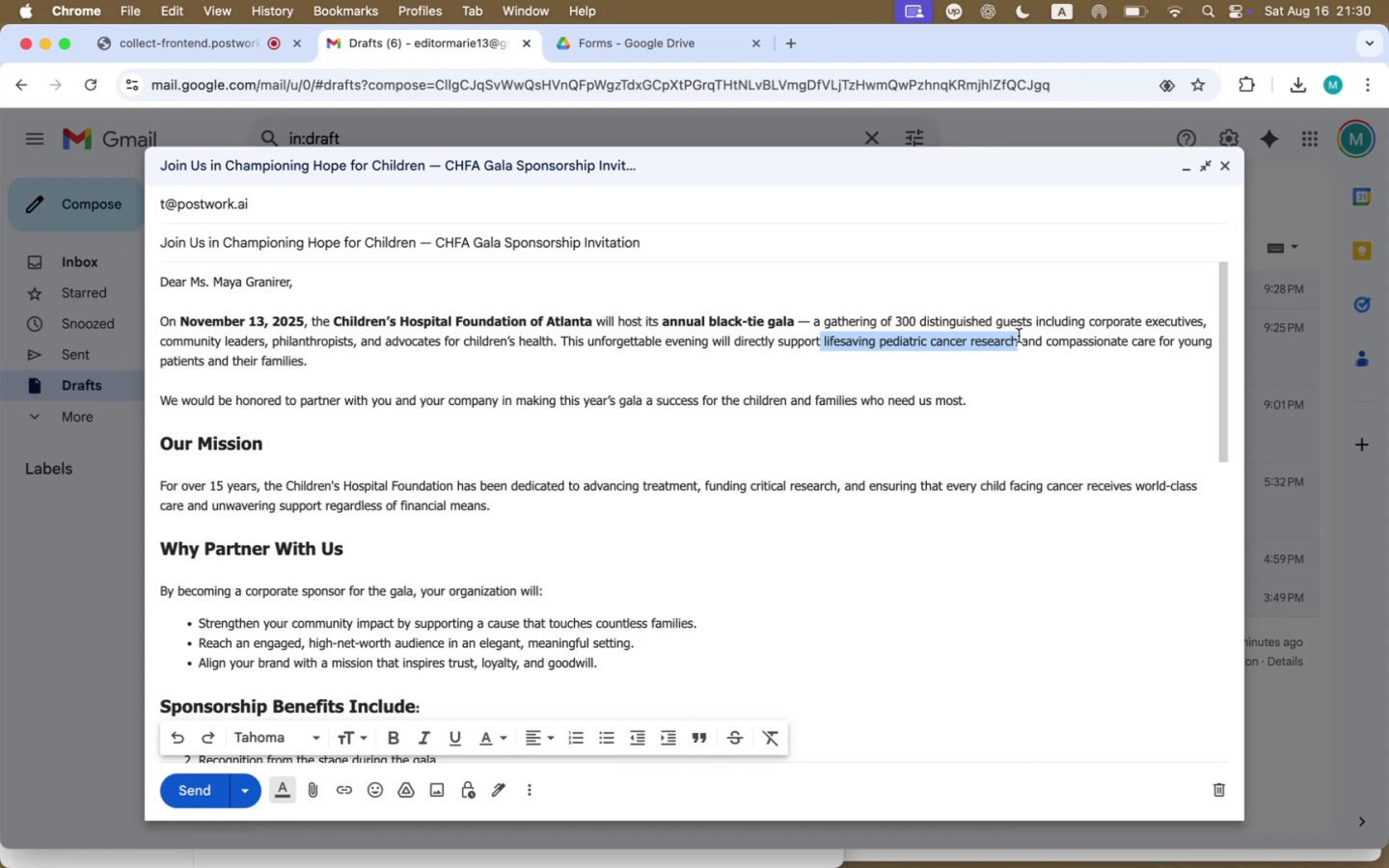 
key(Meta+B)
 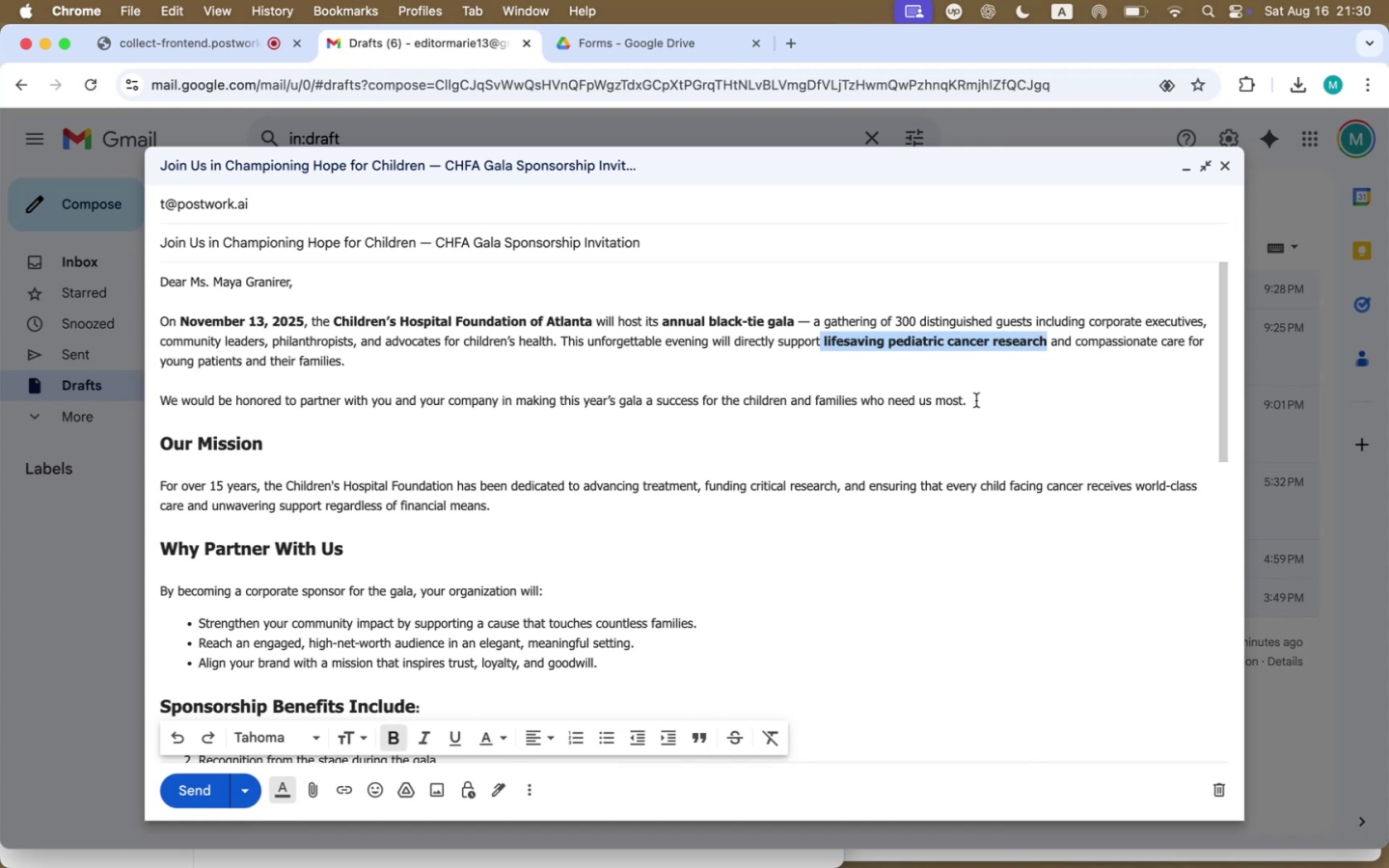 
left_click([976, 400])
 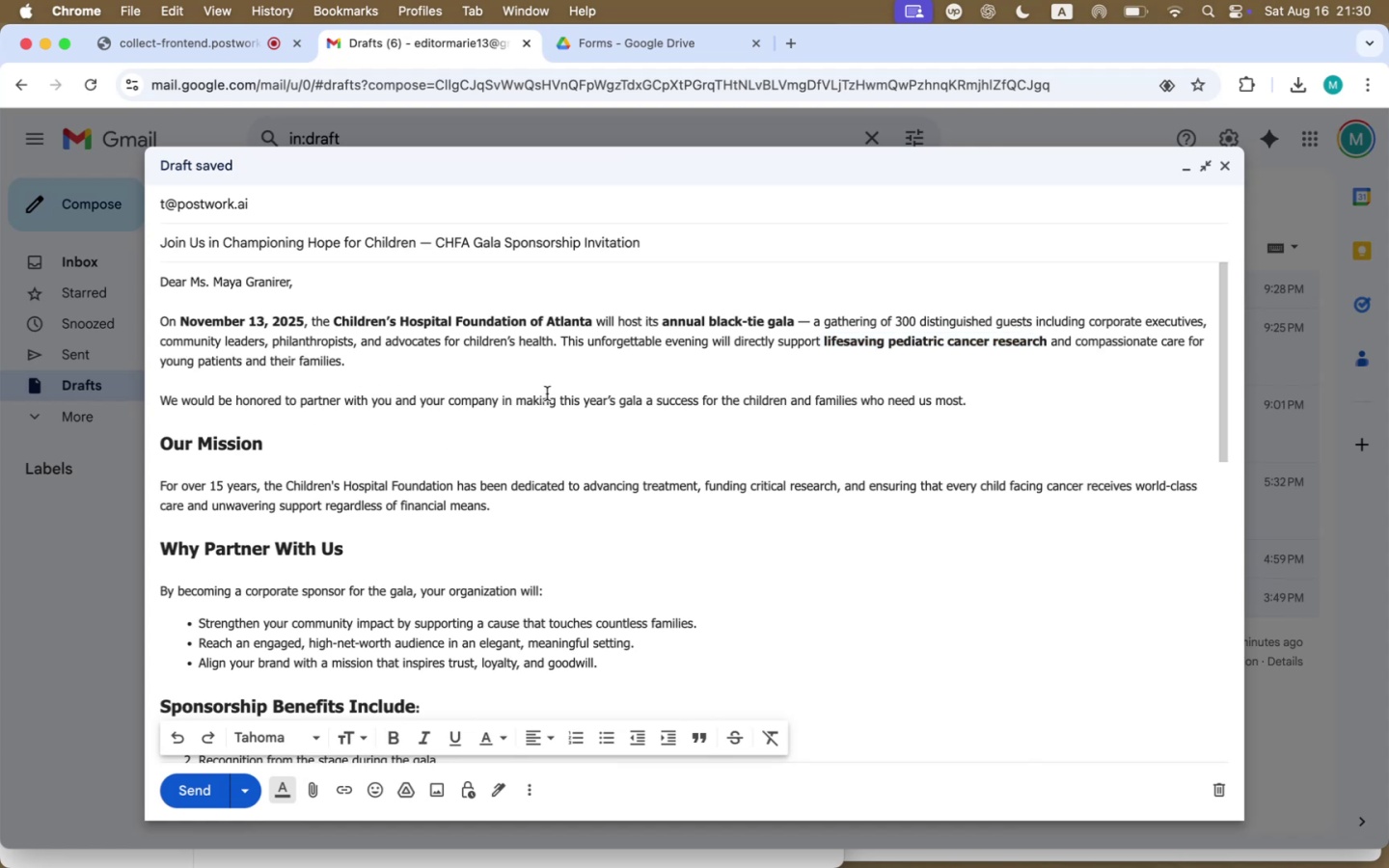 
wait(6.44)
 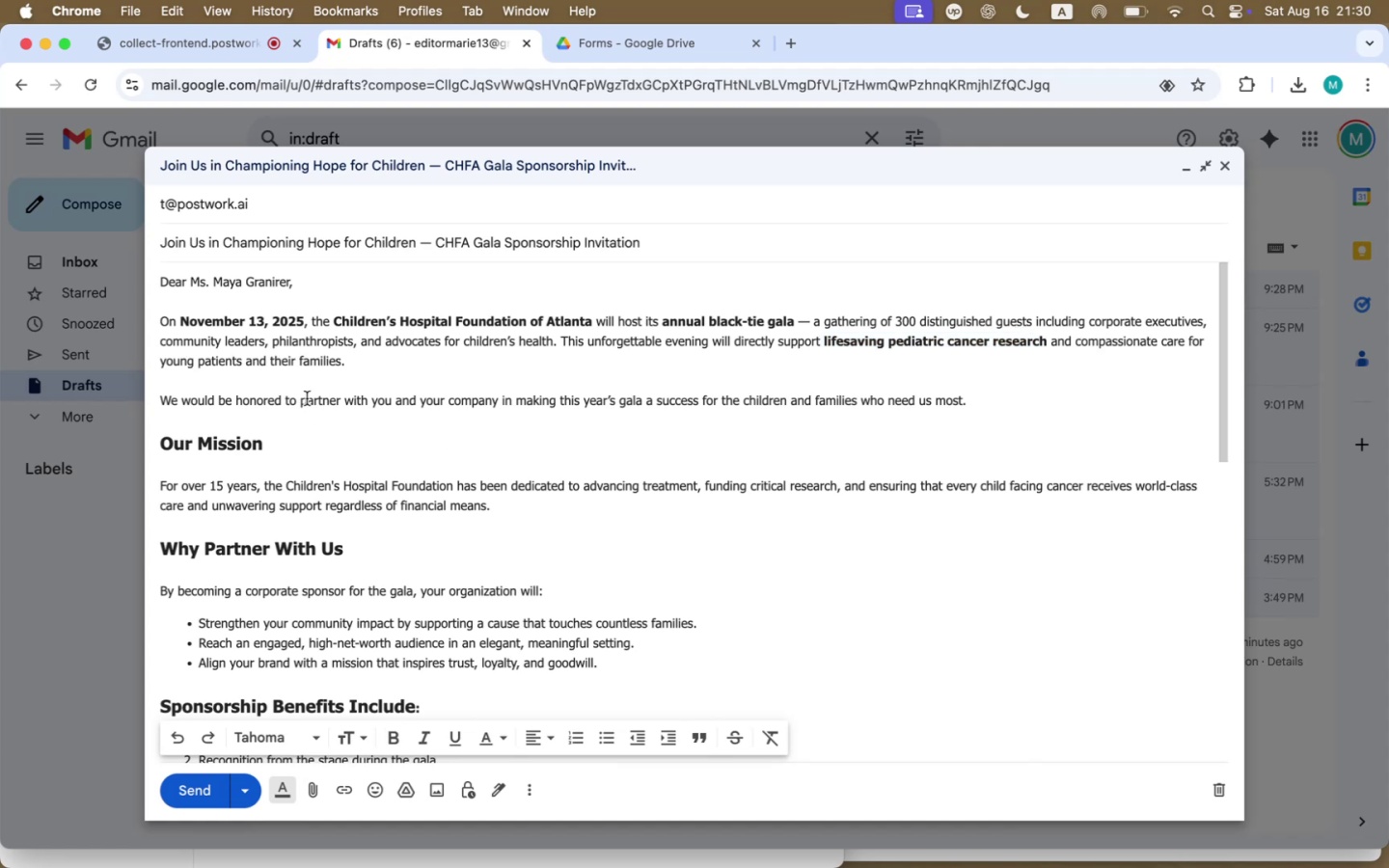 
scroll: coordinate [659, 587], scroll_direction: down, amount: 38.0
 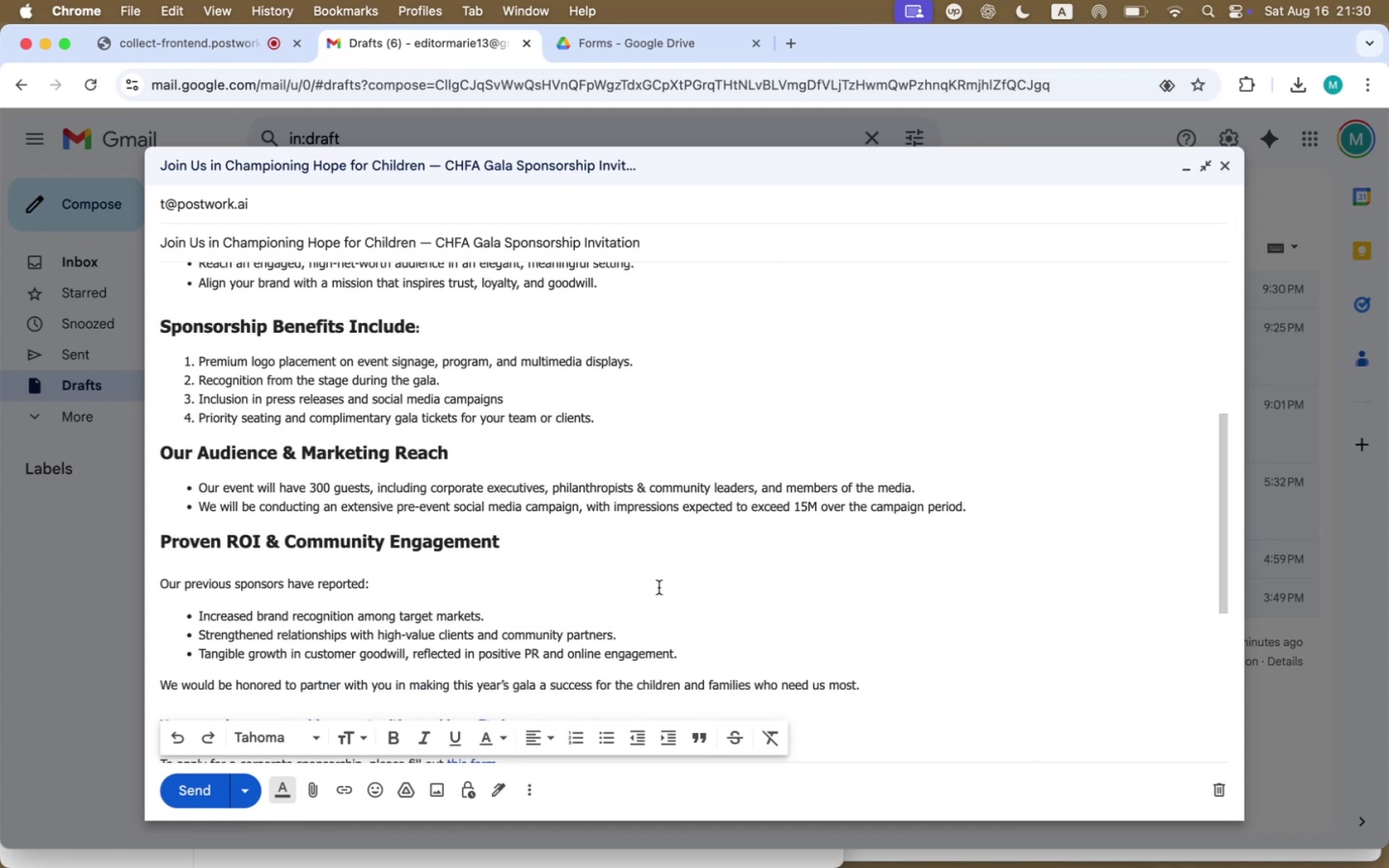 
scroll: coordinate [658, 587], scroll_direction: up, amount: 60.0
 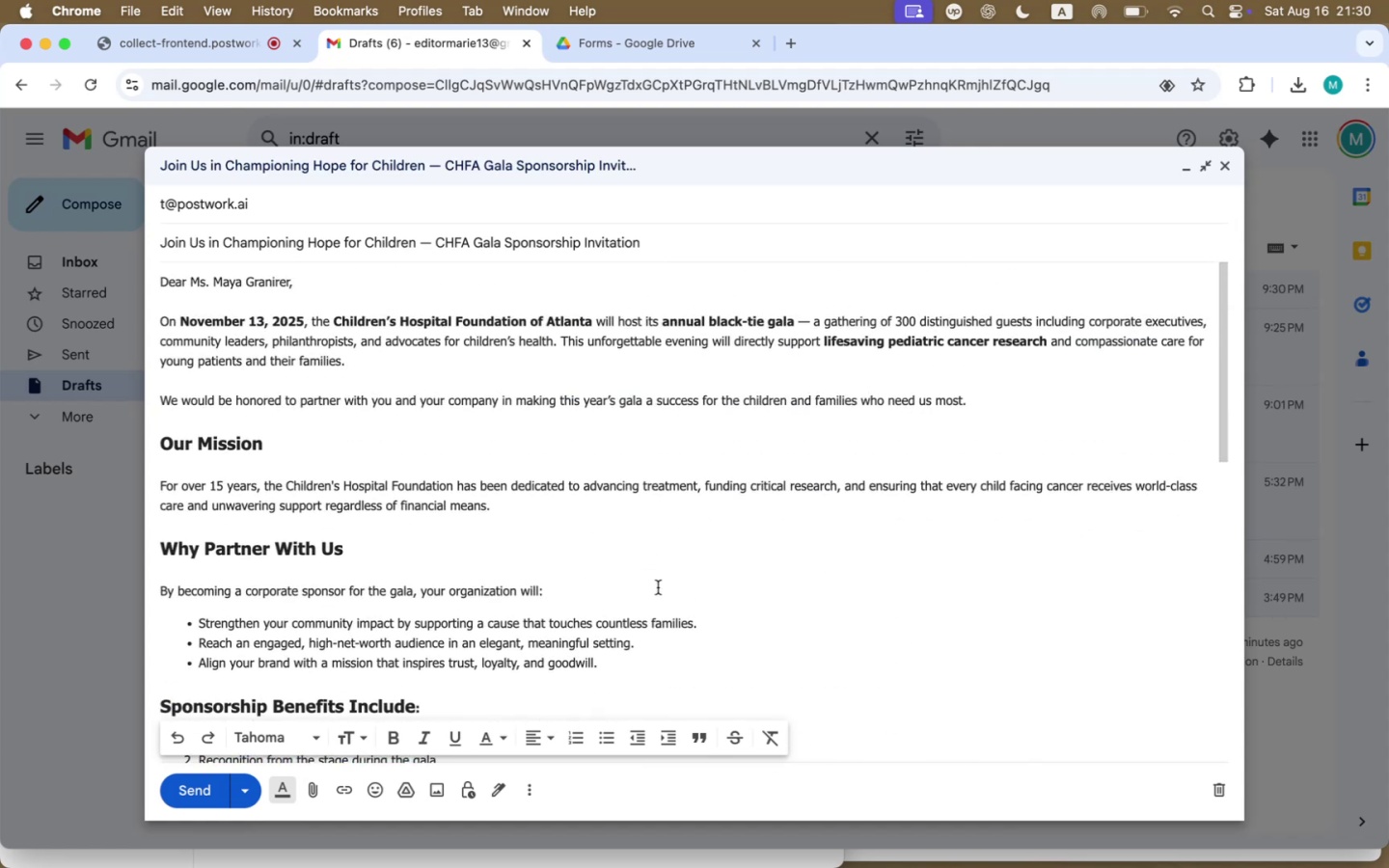 
scroll: coordinate [659, 586], scroll_direction: down, amount: 87.0
 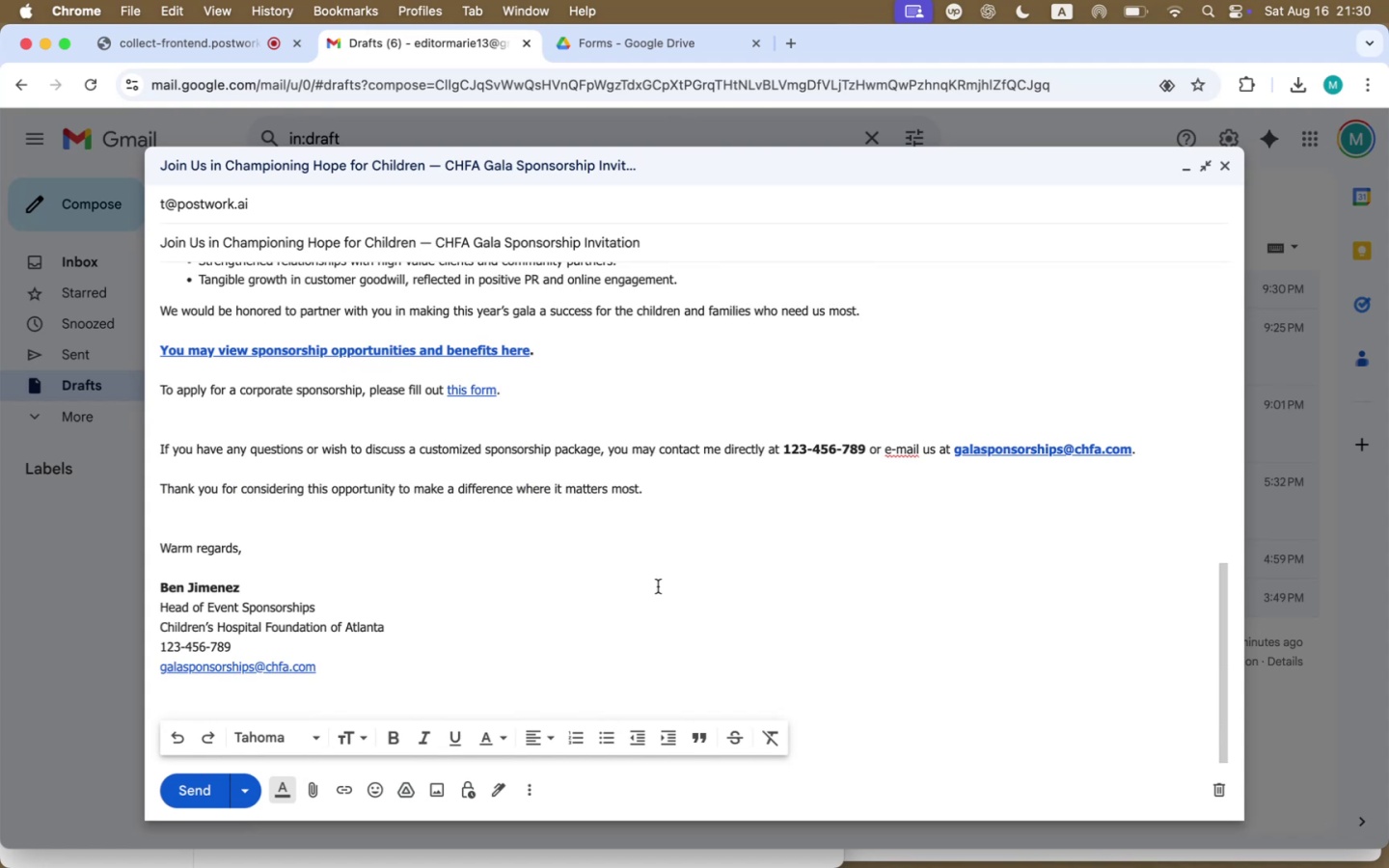 
wait(5.32)
 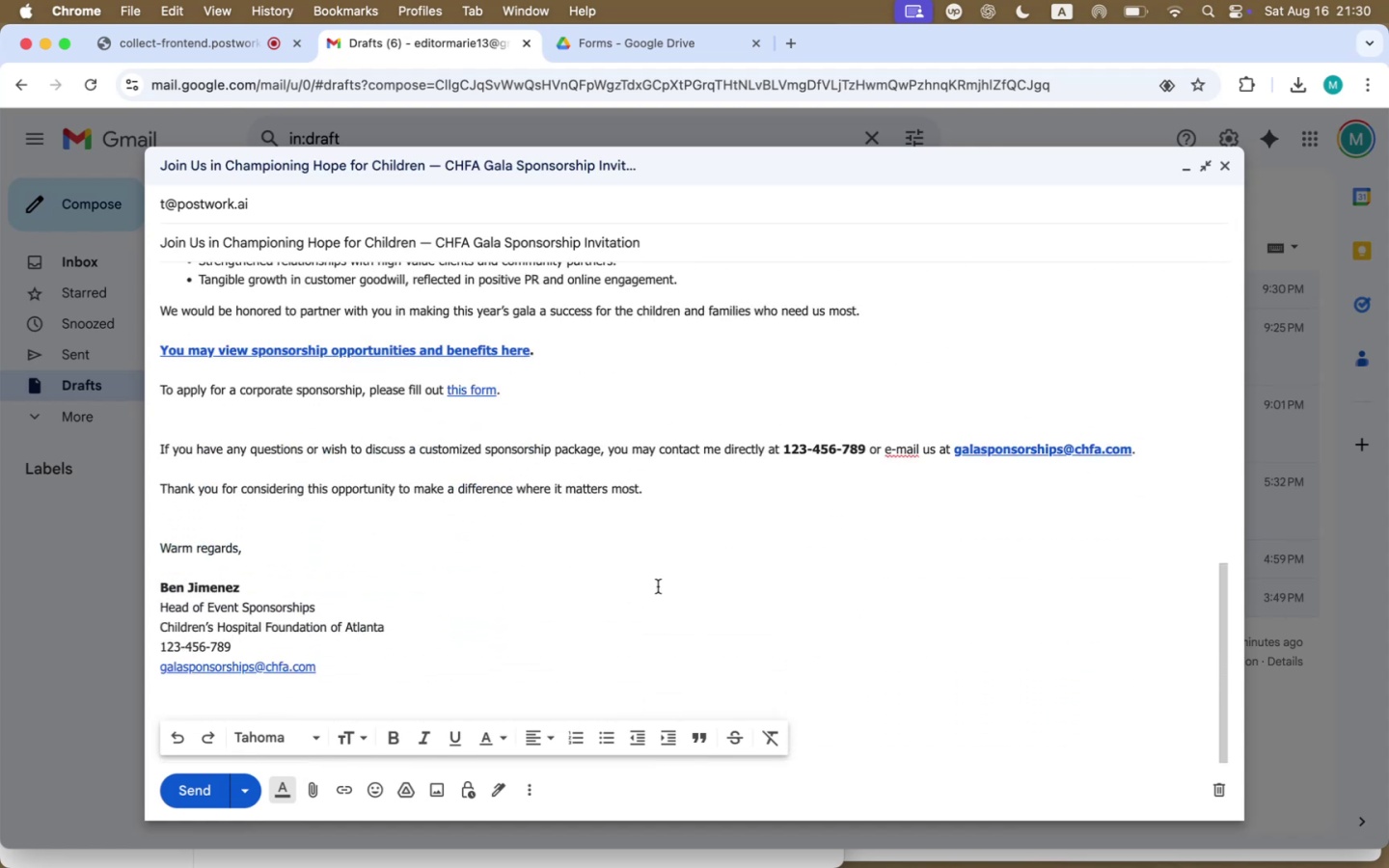 
scroll: coordinate [276, 527], scroll_direction: down, amount: 1.0
 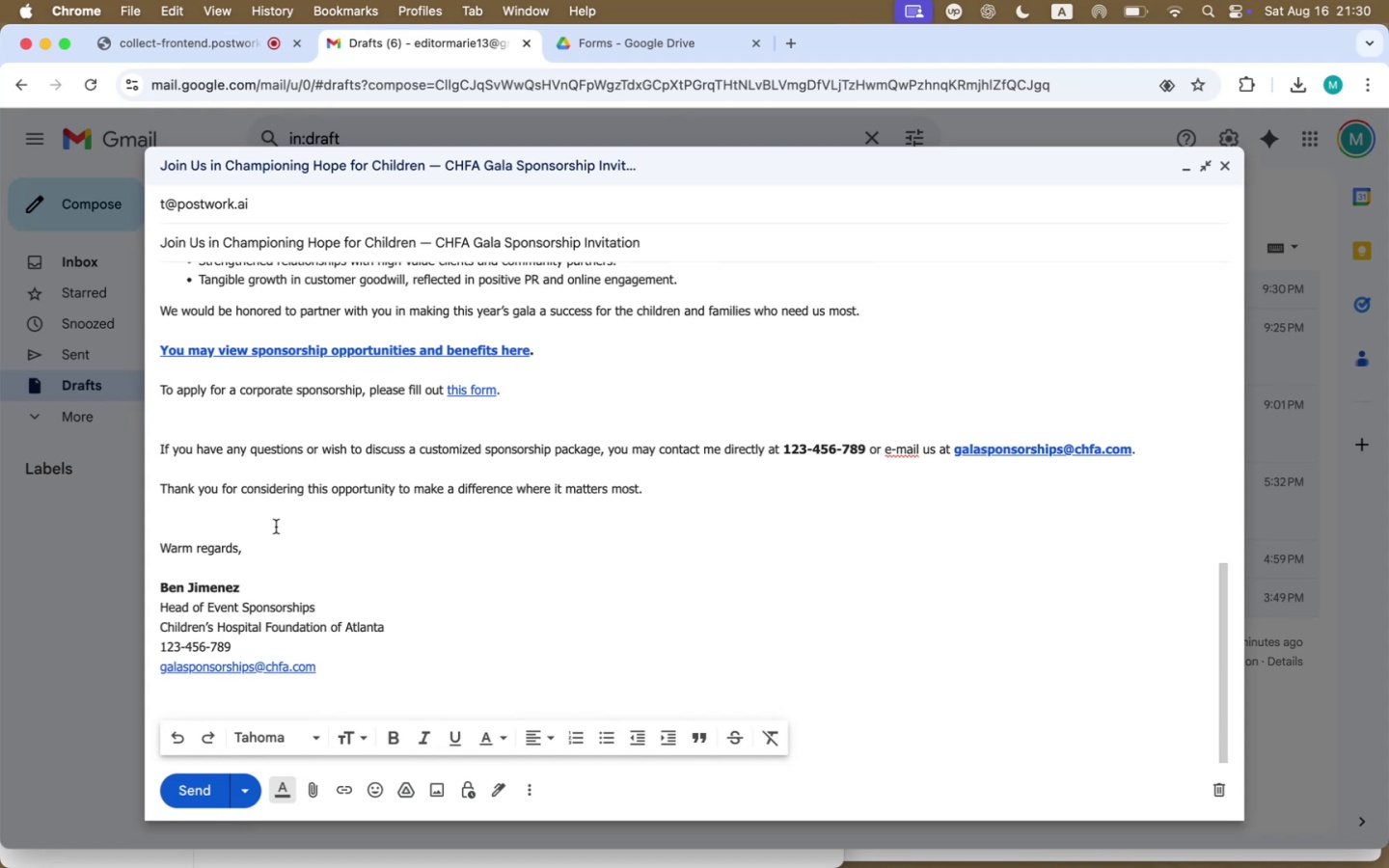 
left_click([276, 527])
 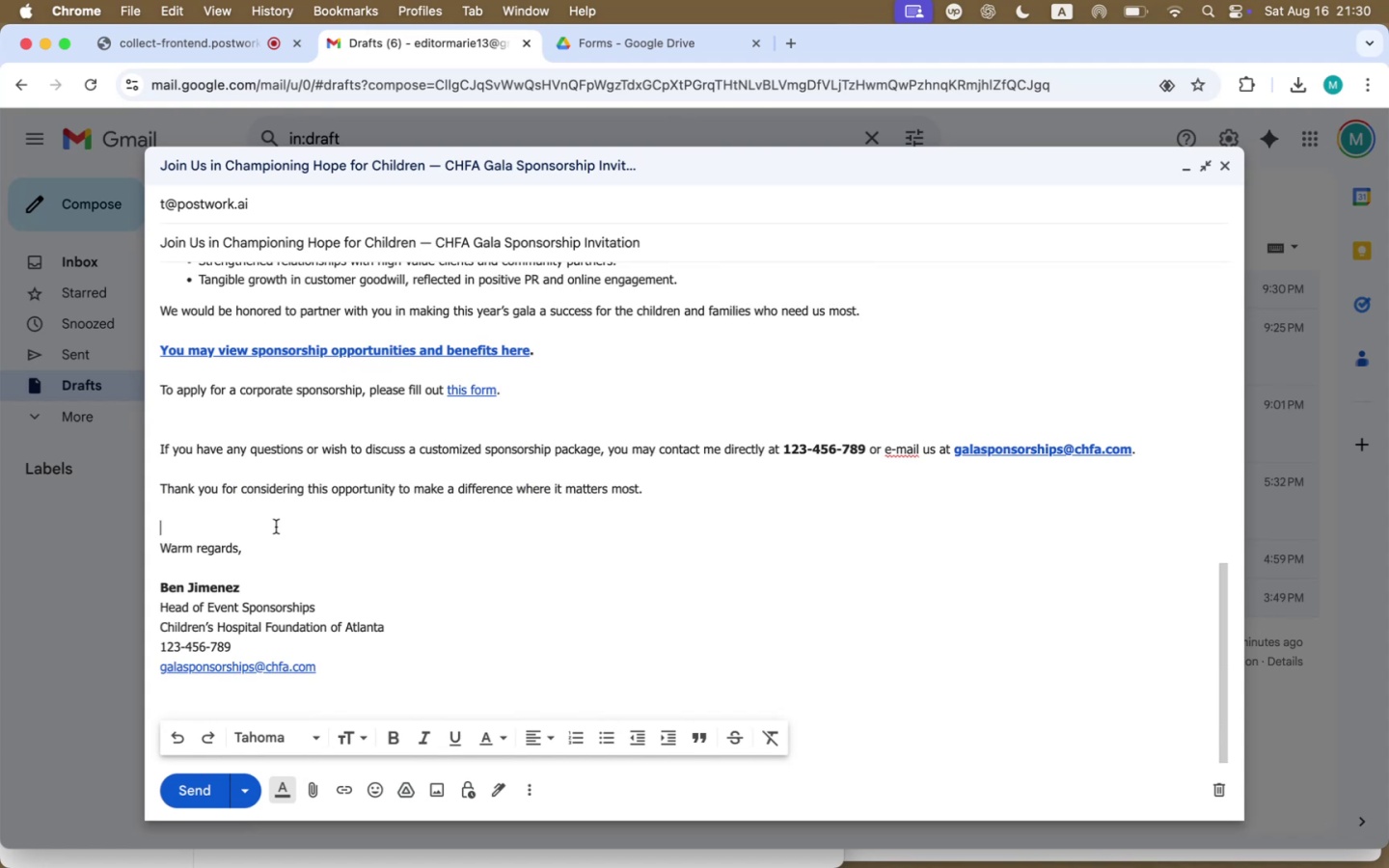 
key(Enter)
 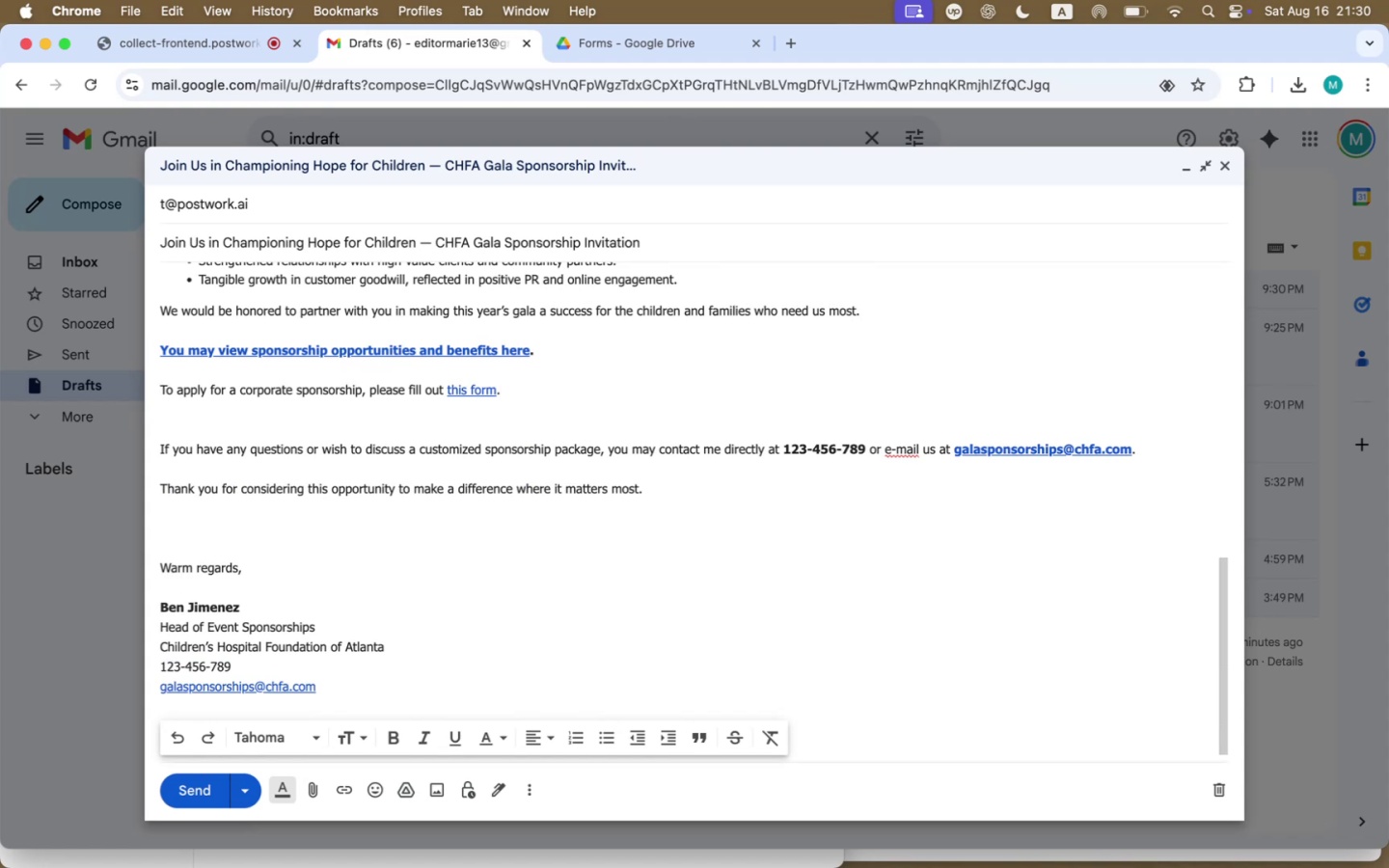 
scroll: coordinate [276, 527], scroll_direction: down, amount: 5.0
 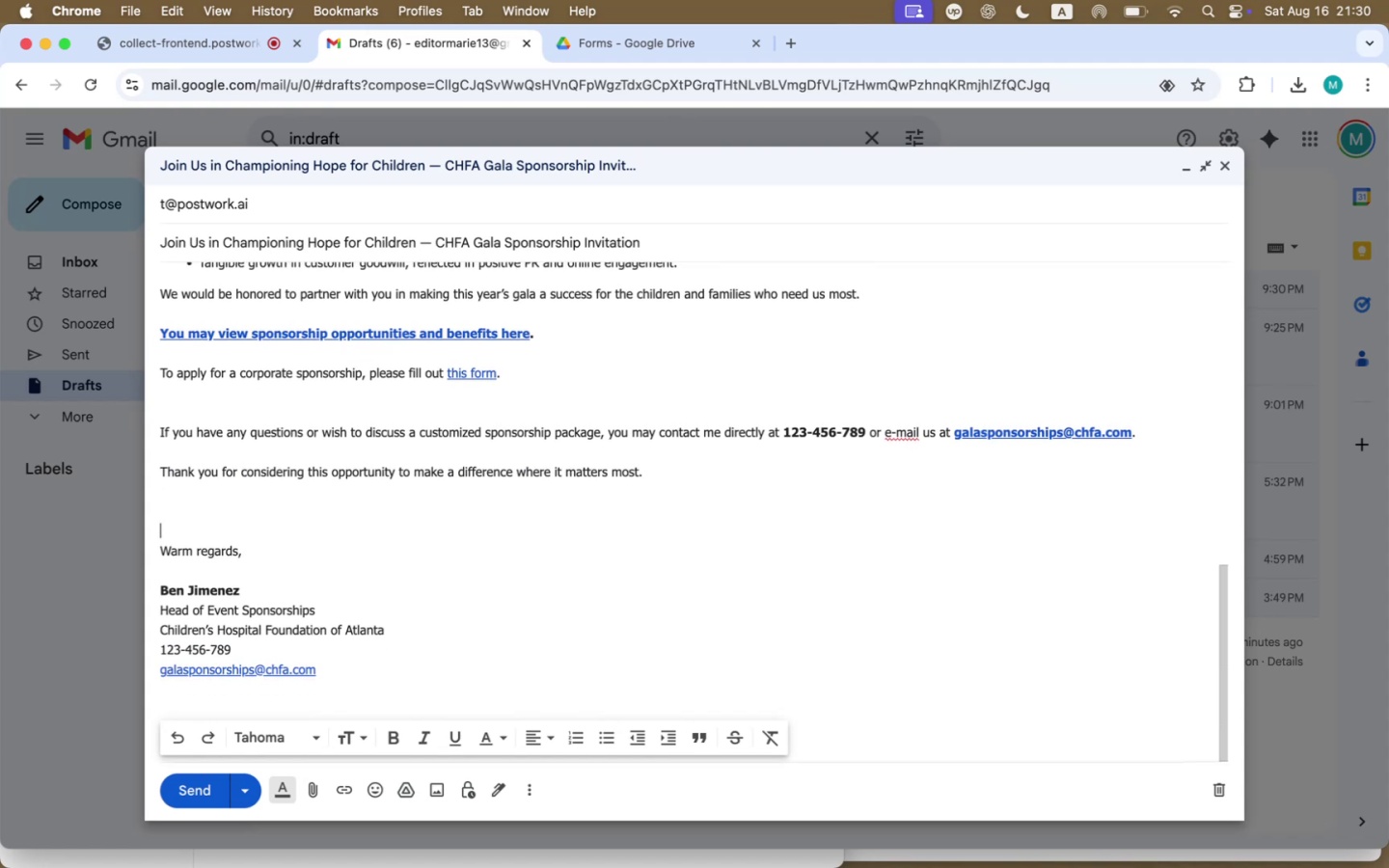 
key(ArrowUp)
 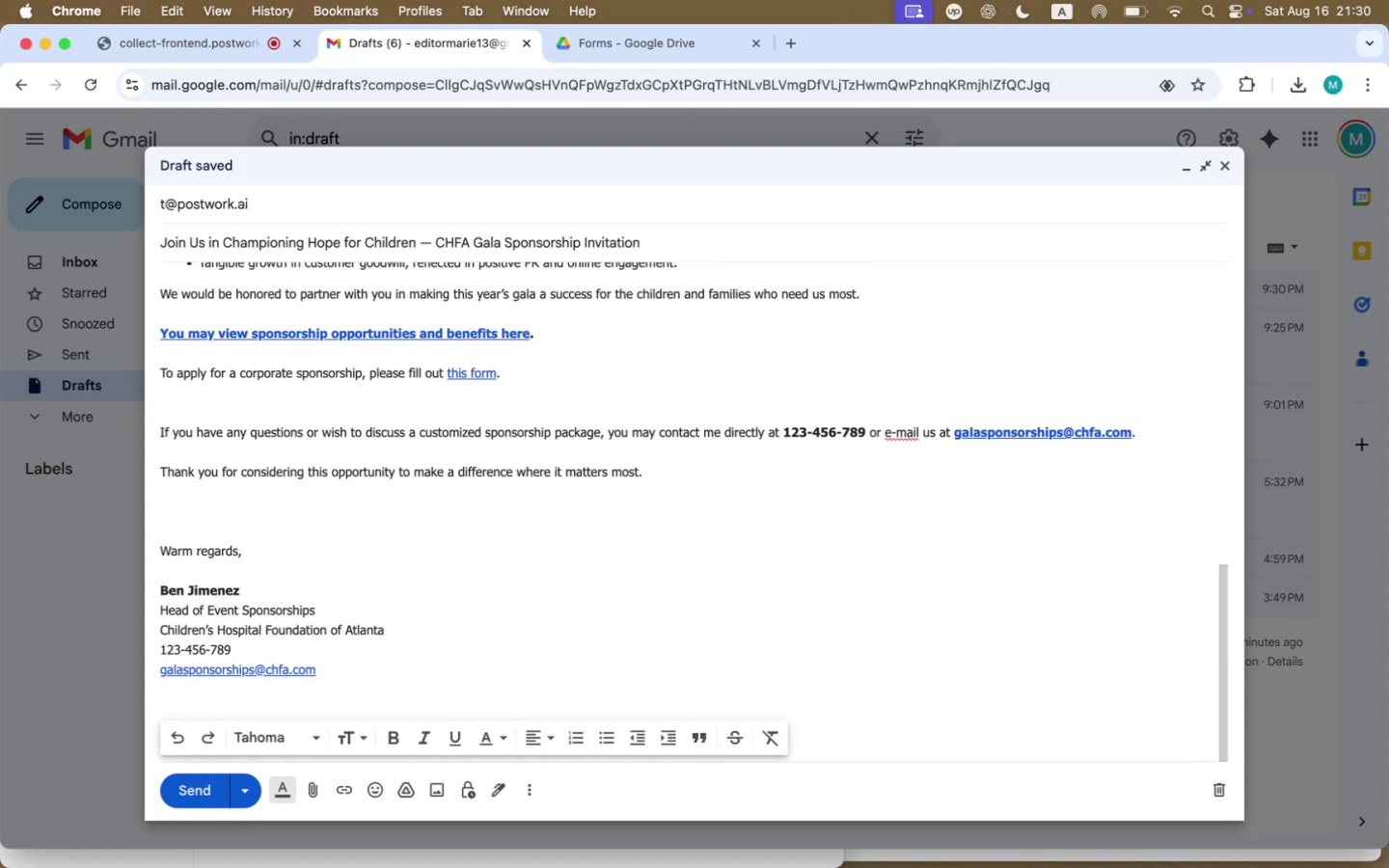 
key(ArrowUp)
 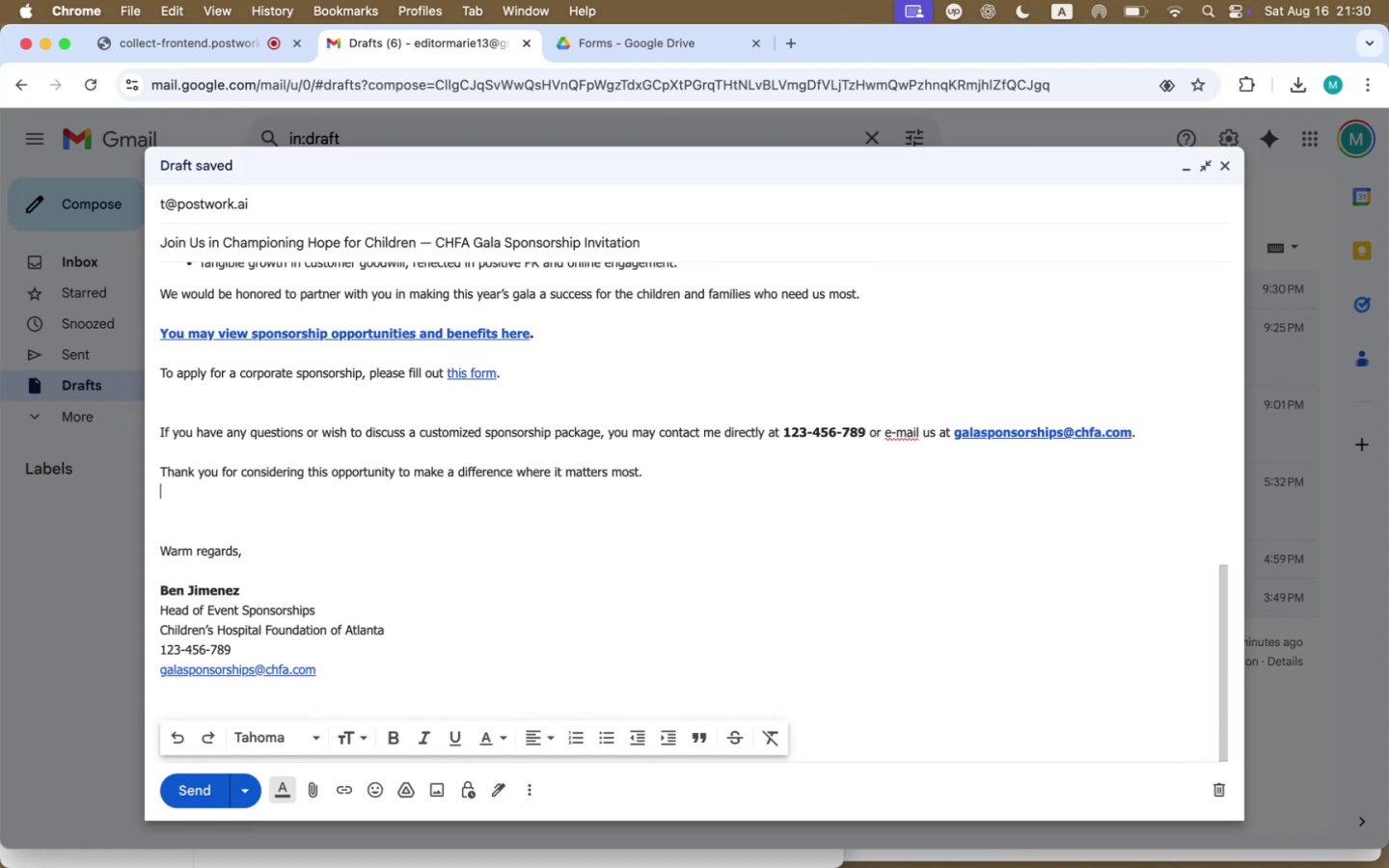 
key(ArrowDown)
 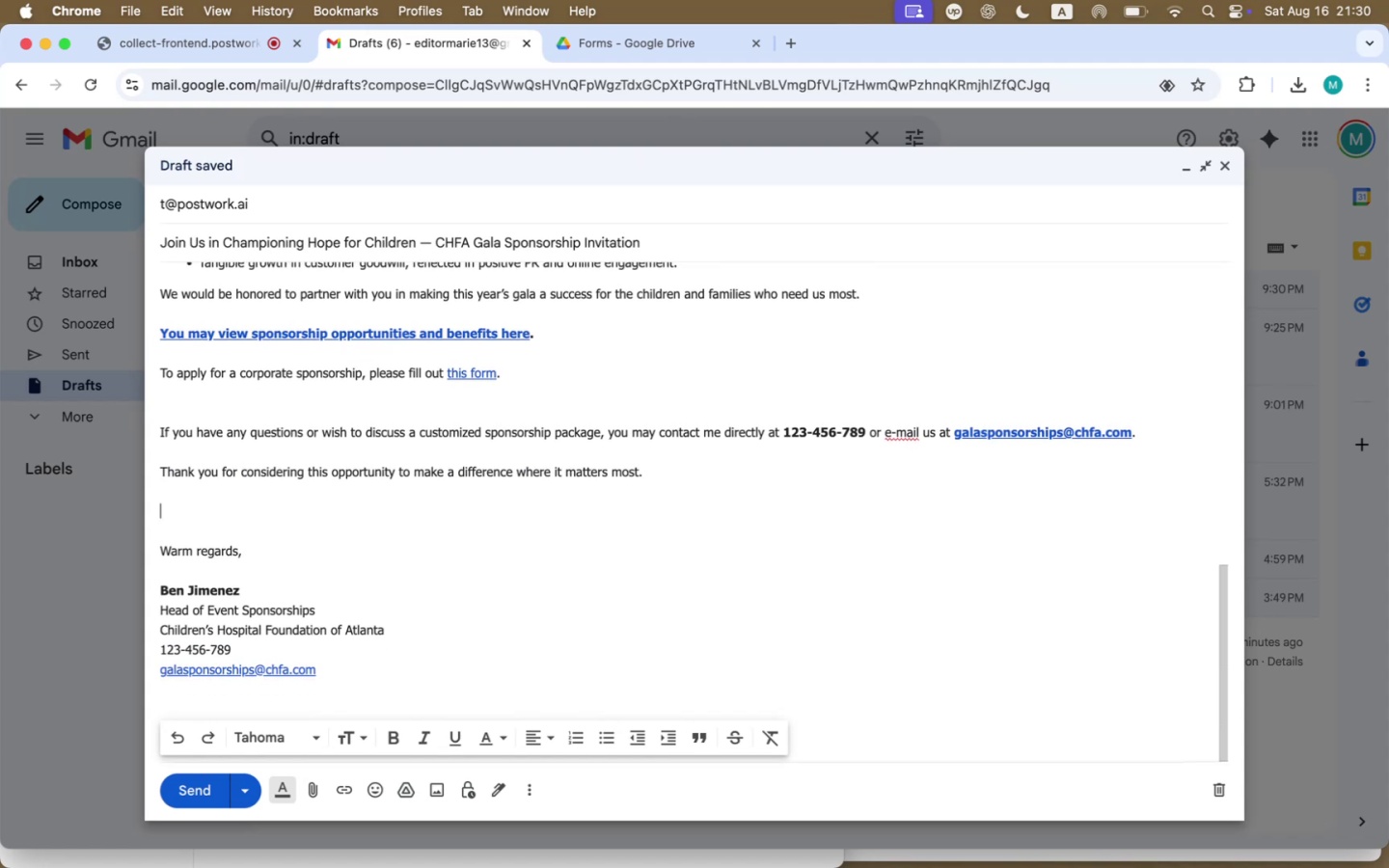 
key(Backspace)
 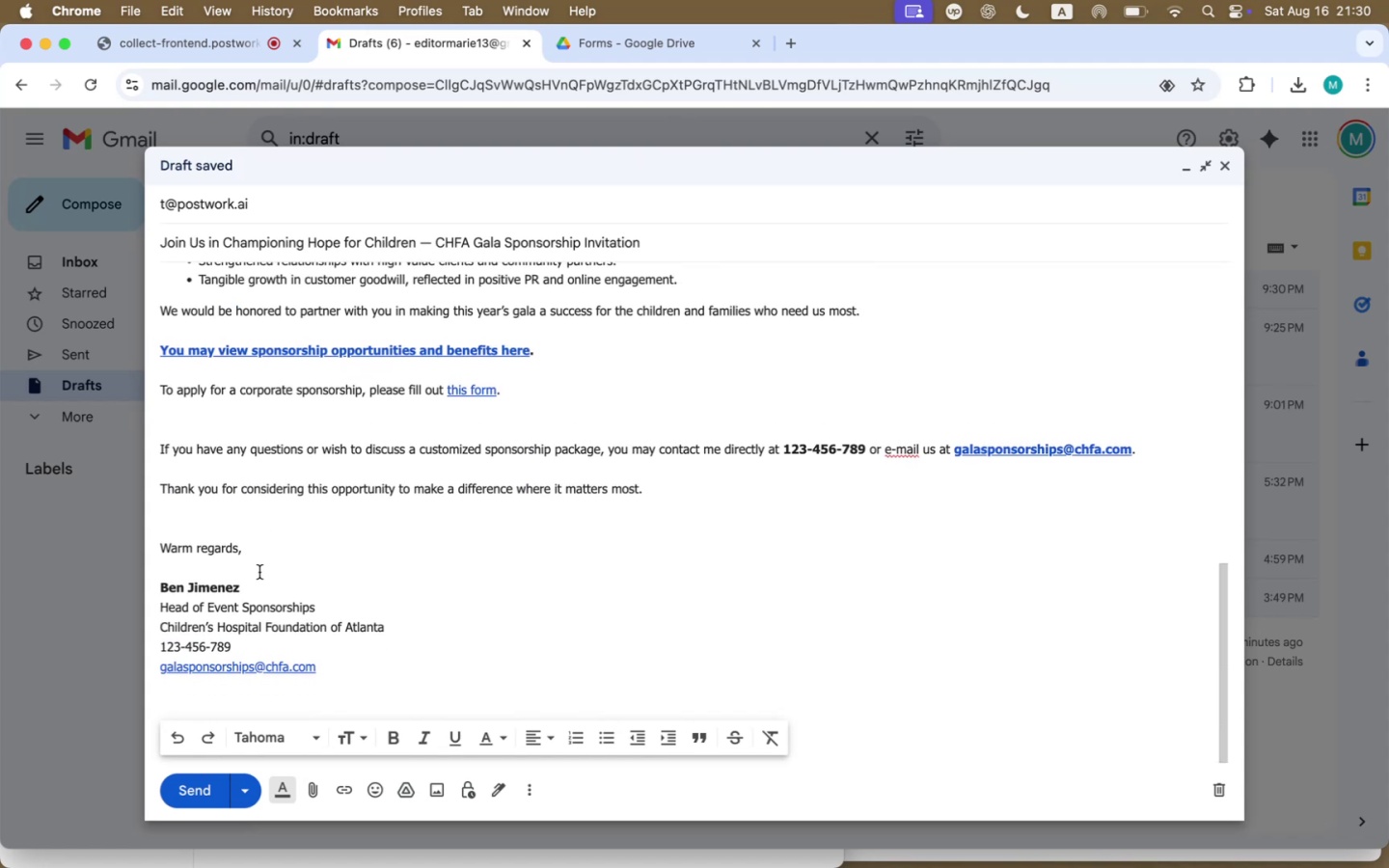 
left_click([255, 572])
 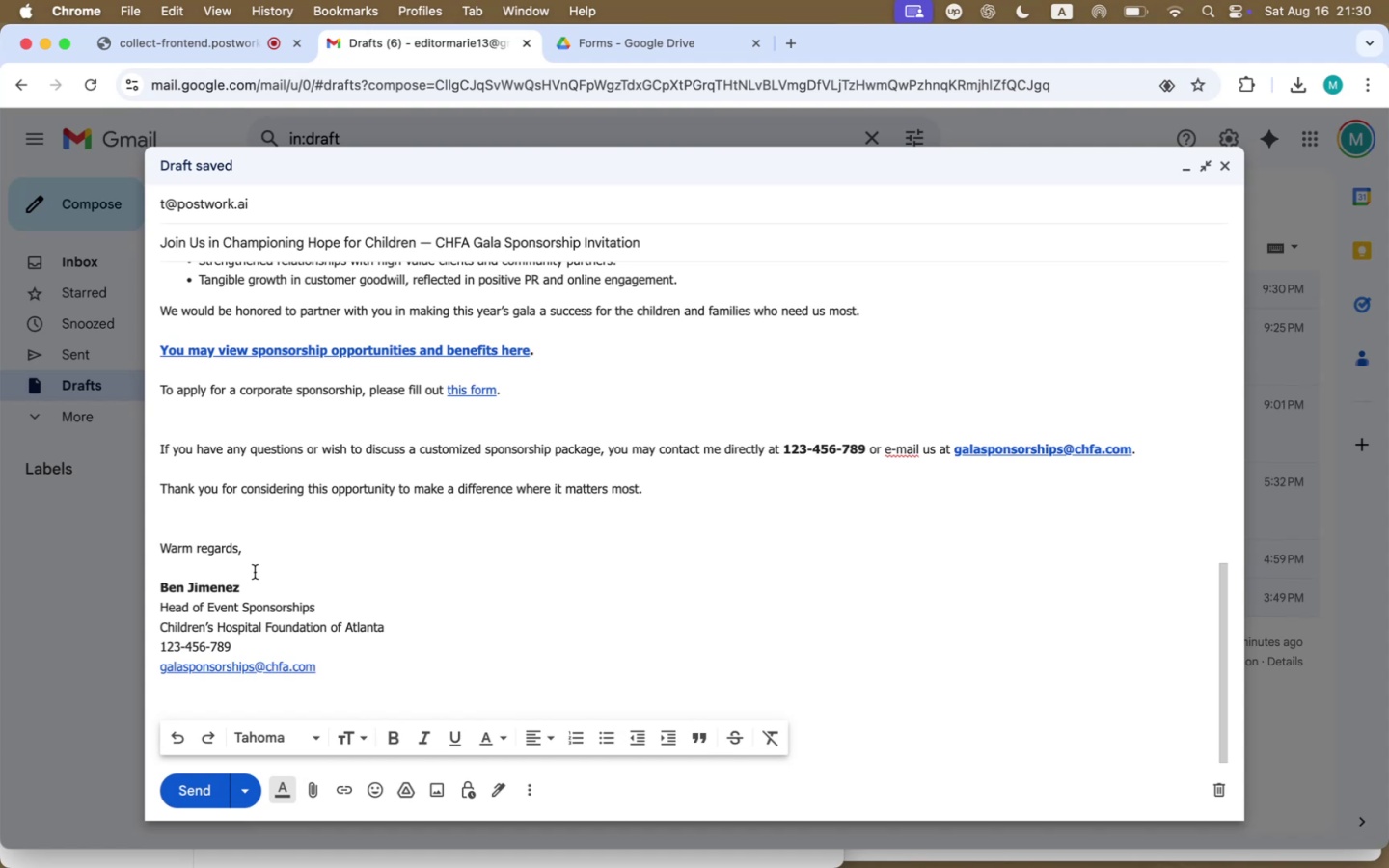 
key(Enter)
 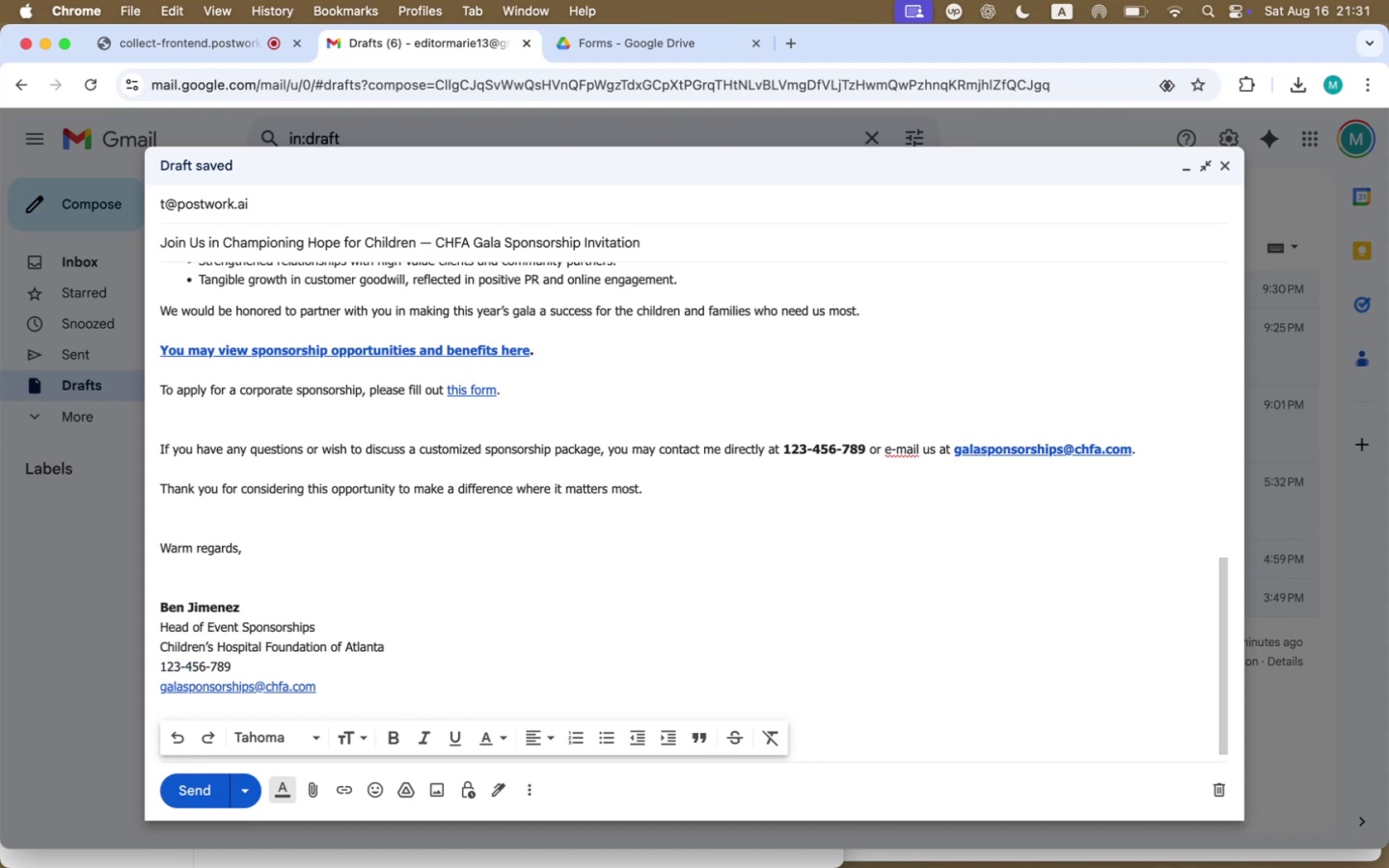 
key(Backspace)
 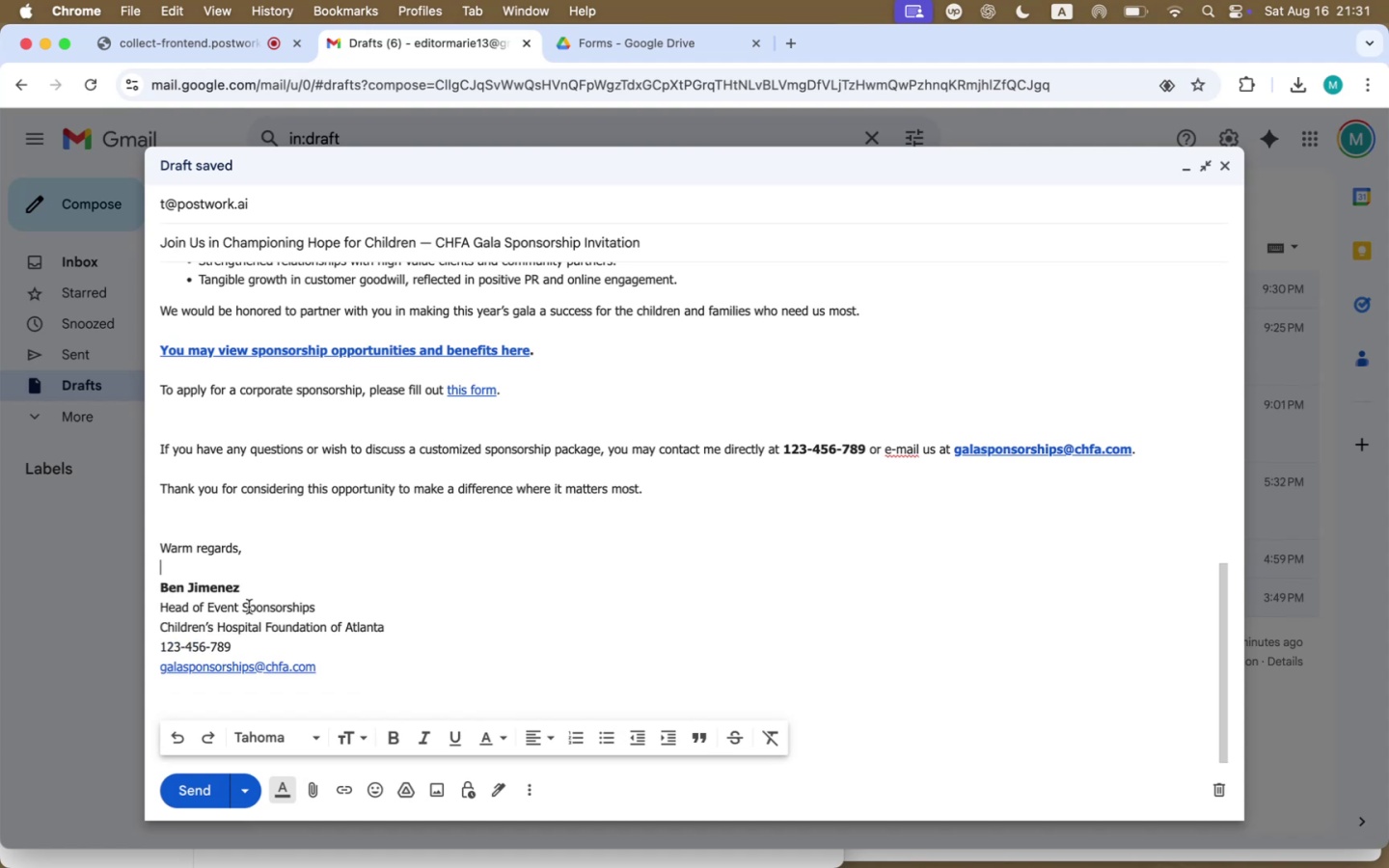 
left_click([249, 607])
 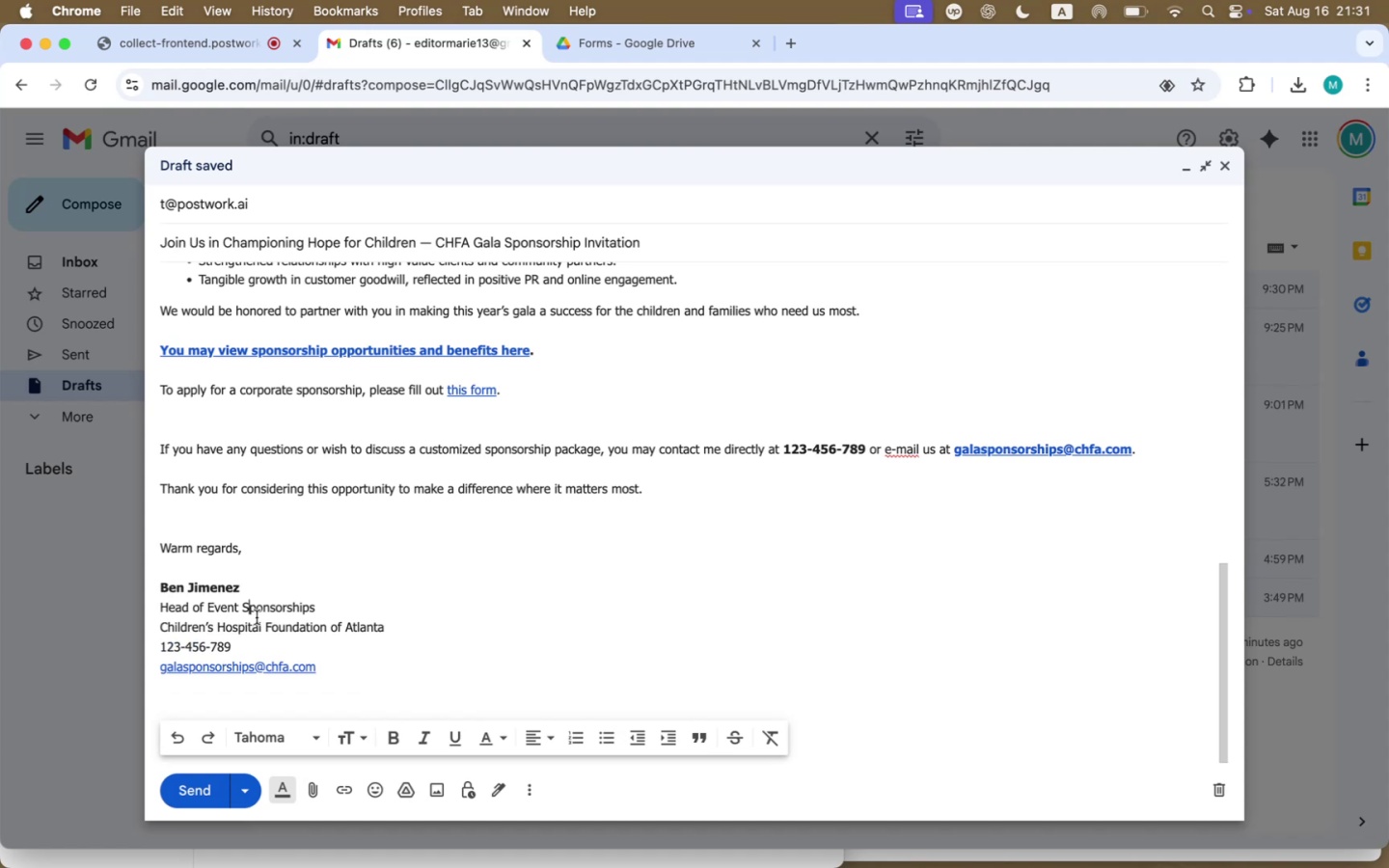 
left_click([257, 621])
 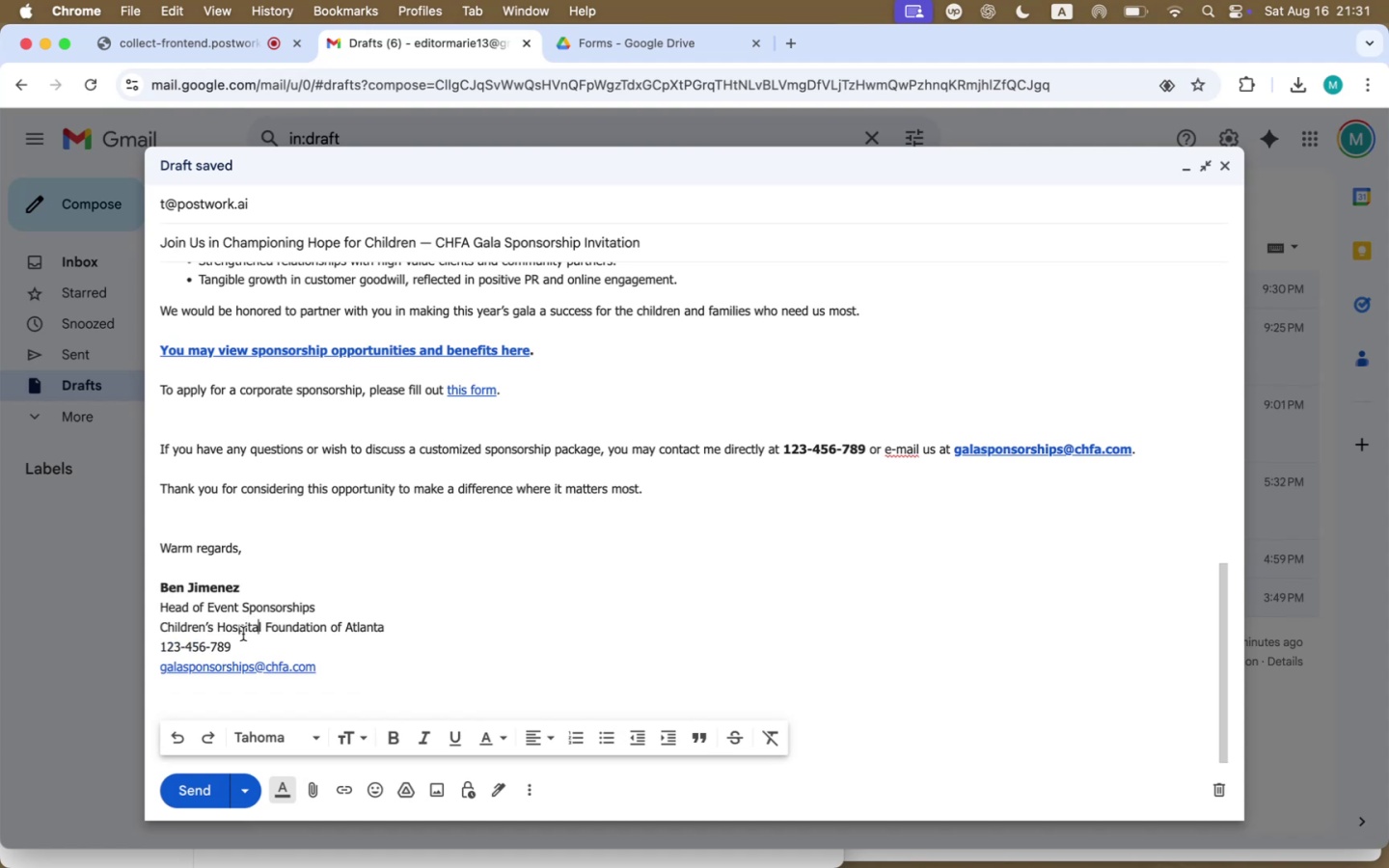 
left_click([242, 636])
 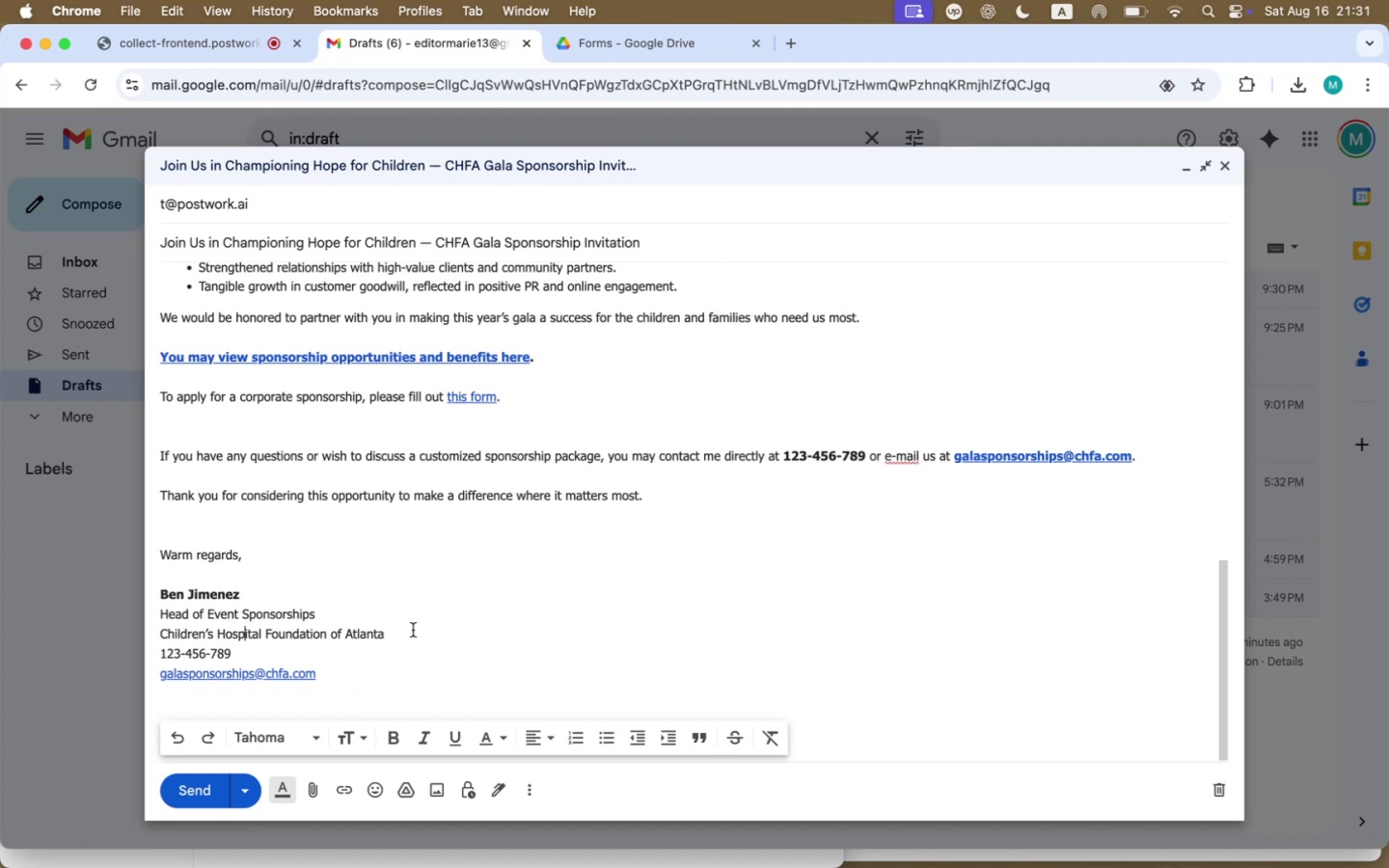 
wait(6.93)
 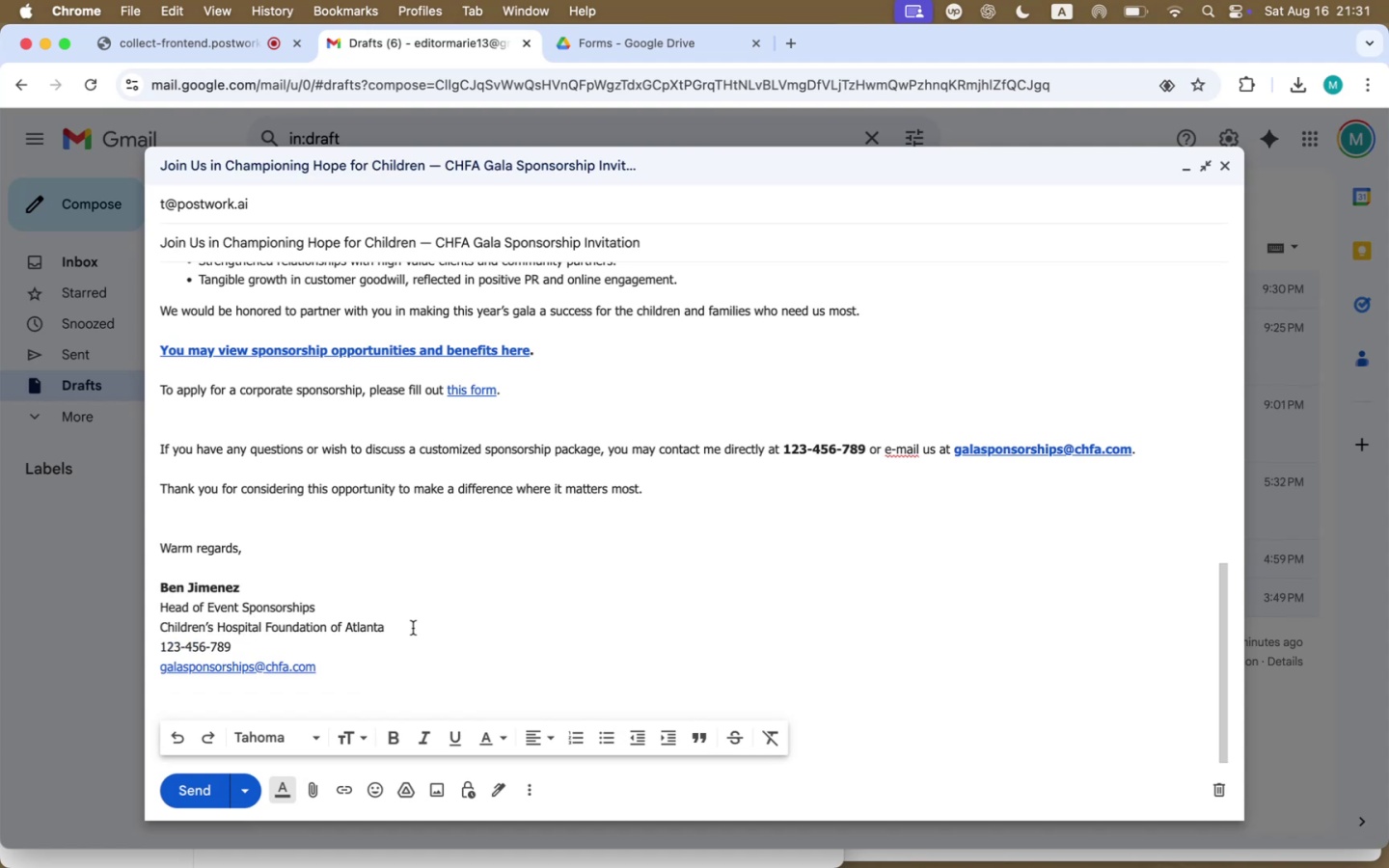 
scroll: coordinate [413, 630], scroll_direction: up, amount: 2.0
 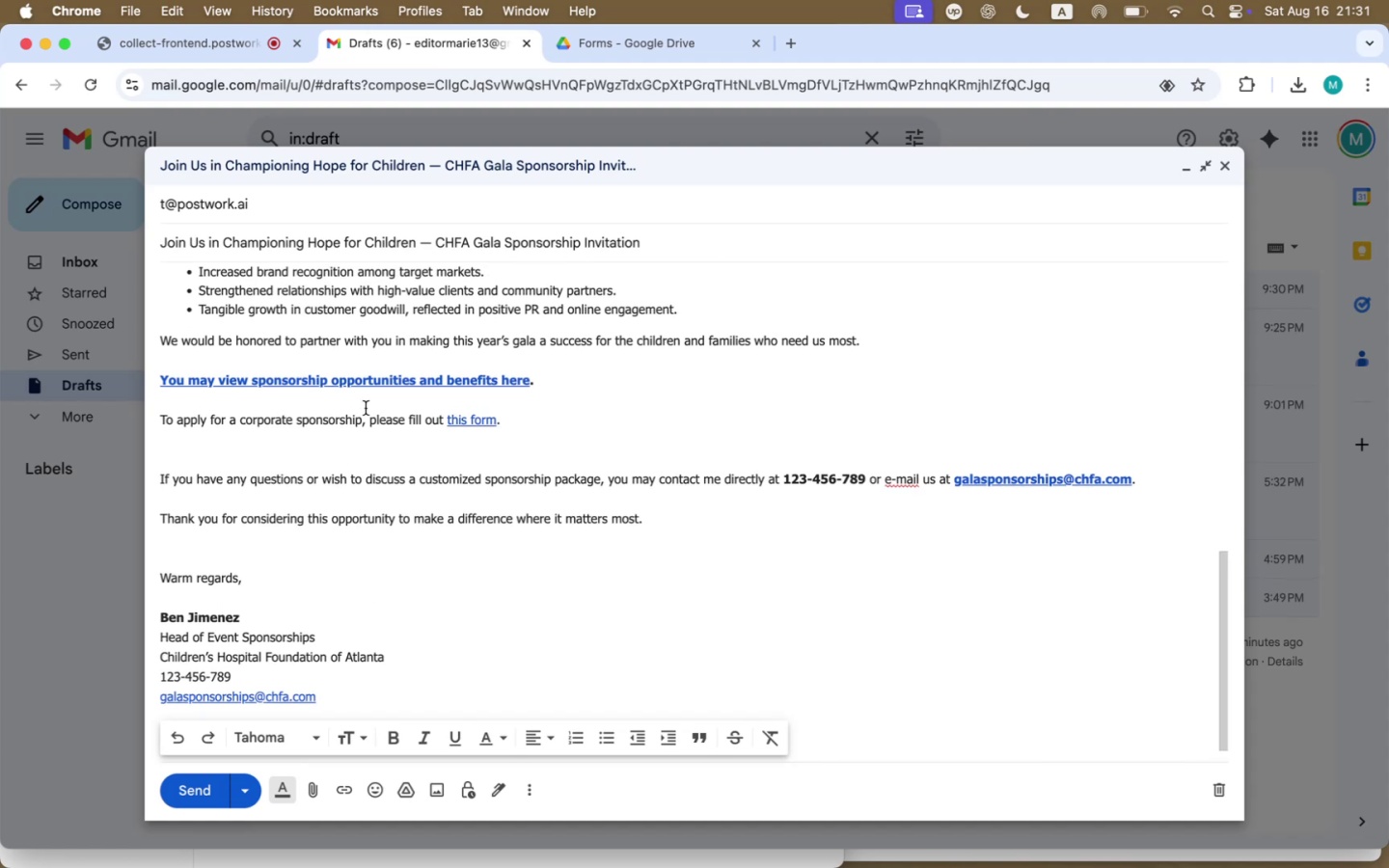 
left_click([389, 375])
 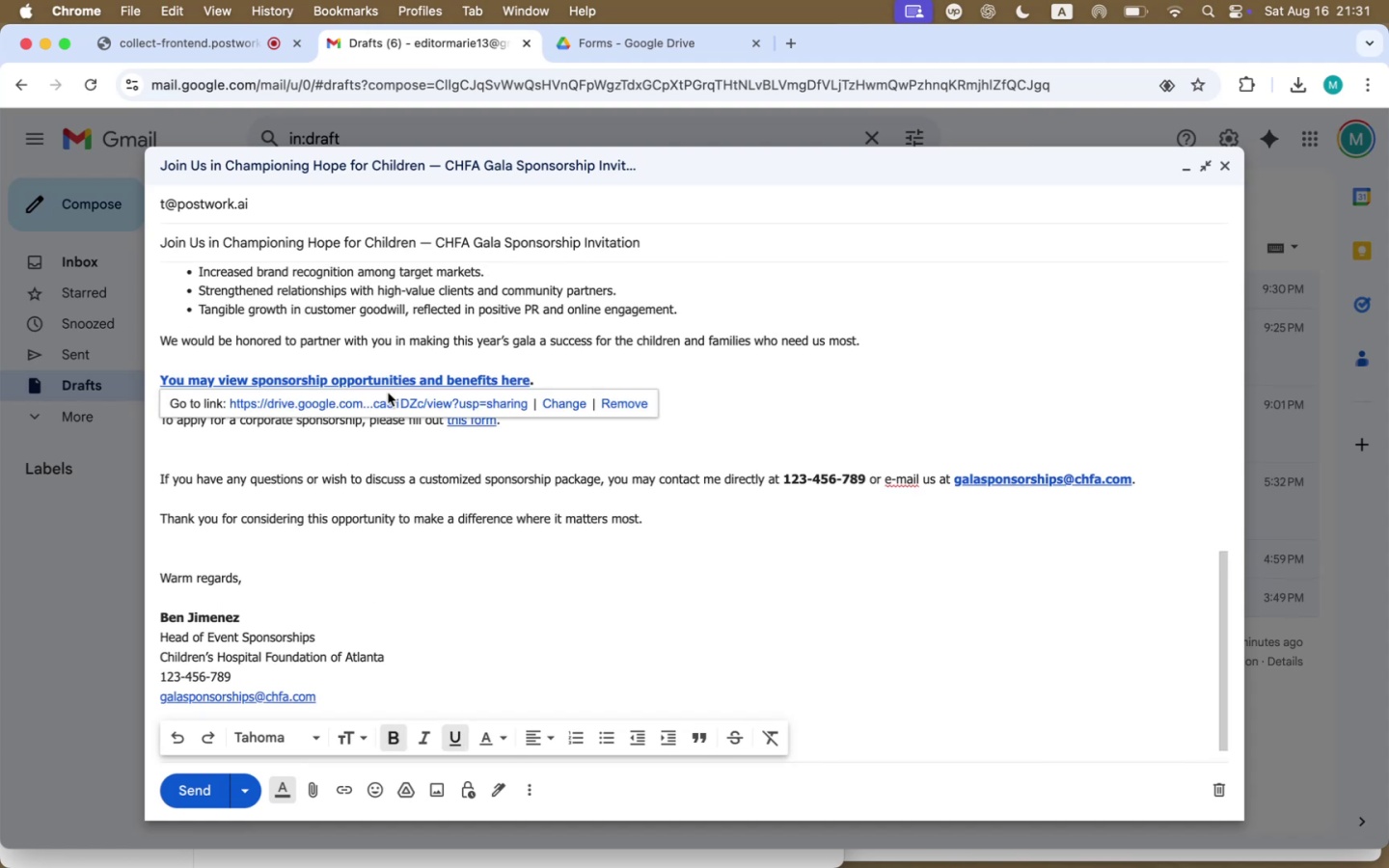 
left_click([385, 401])
 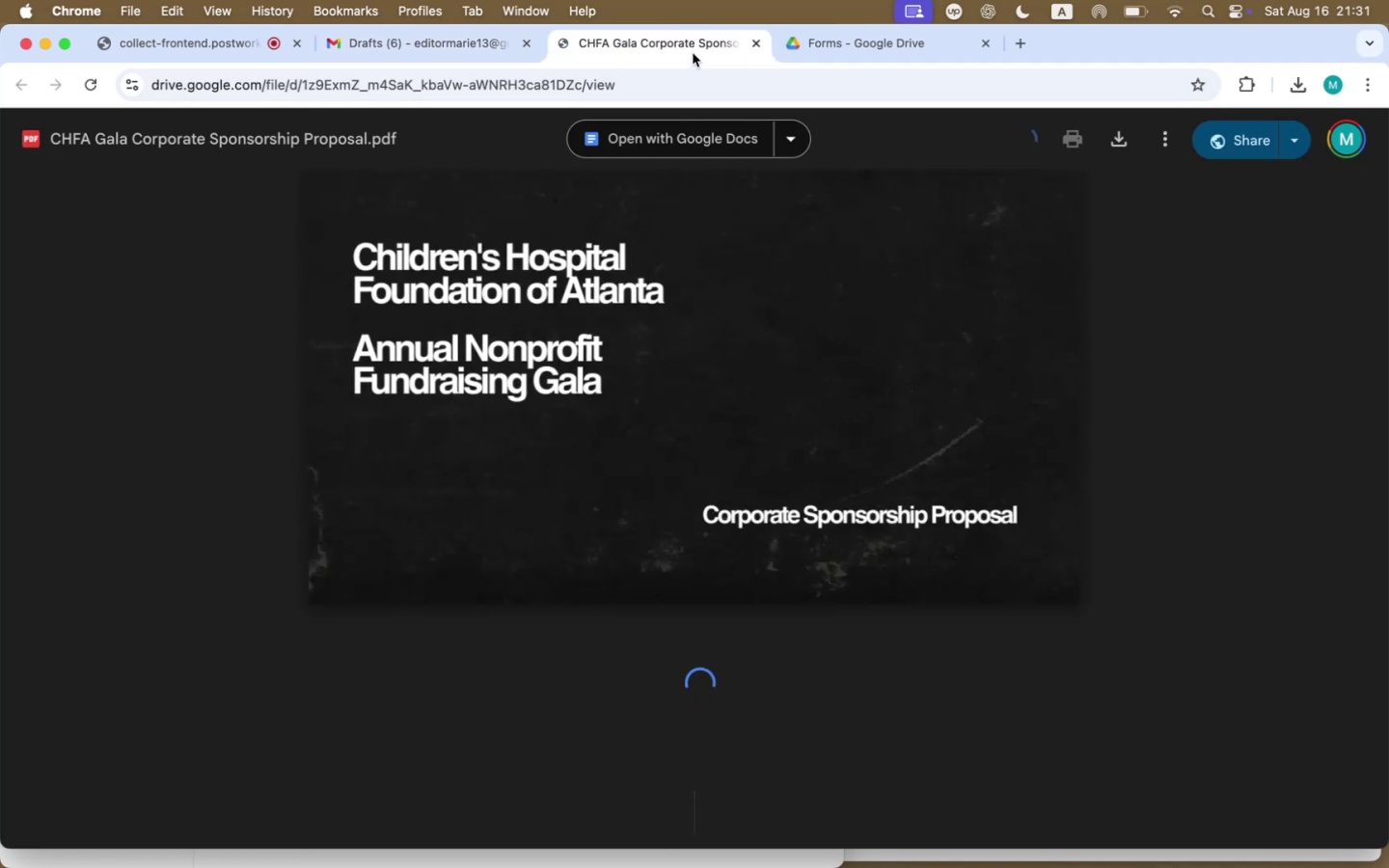 
scroll: coordinate [710, 594], scroll_direction: down, amount: 213.0
 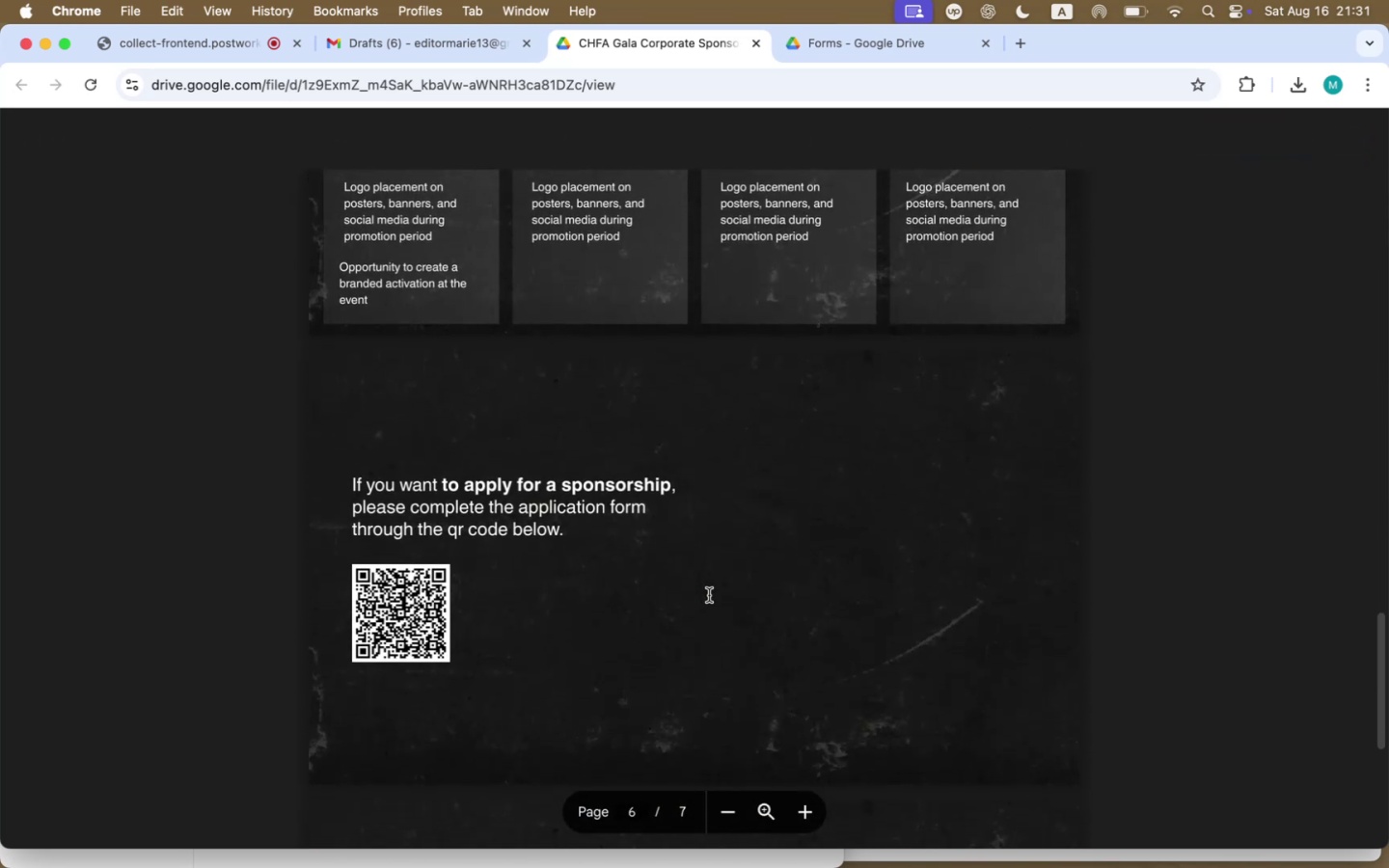 
scroll: coordinate [707, 596], scroll_direction: down, amount: 42.0
 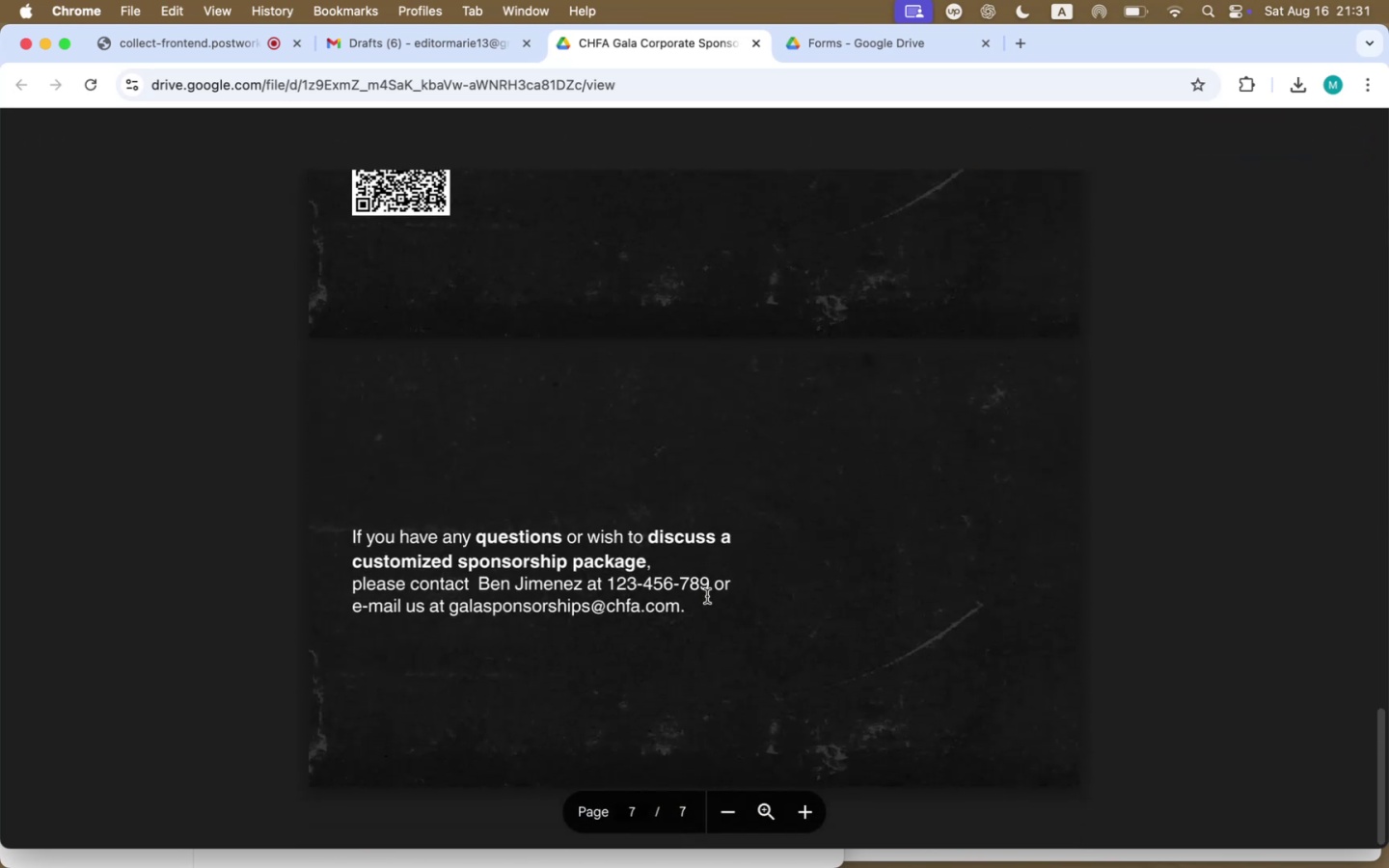 
scroll: coordinate [708, 594], scroll_direction: up, amount: 69.0
 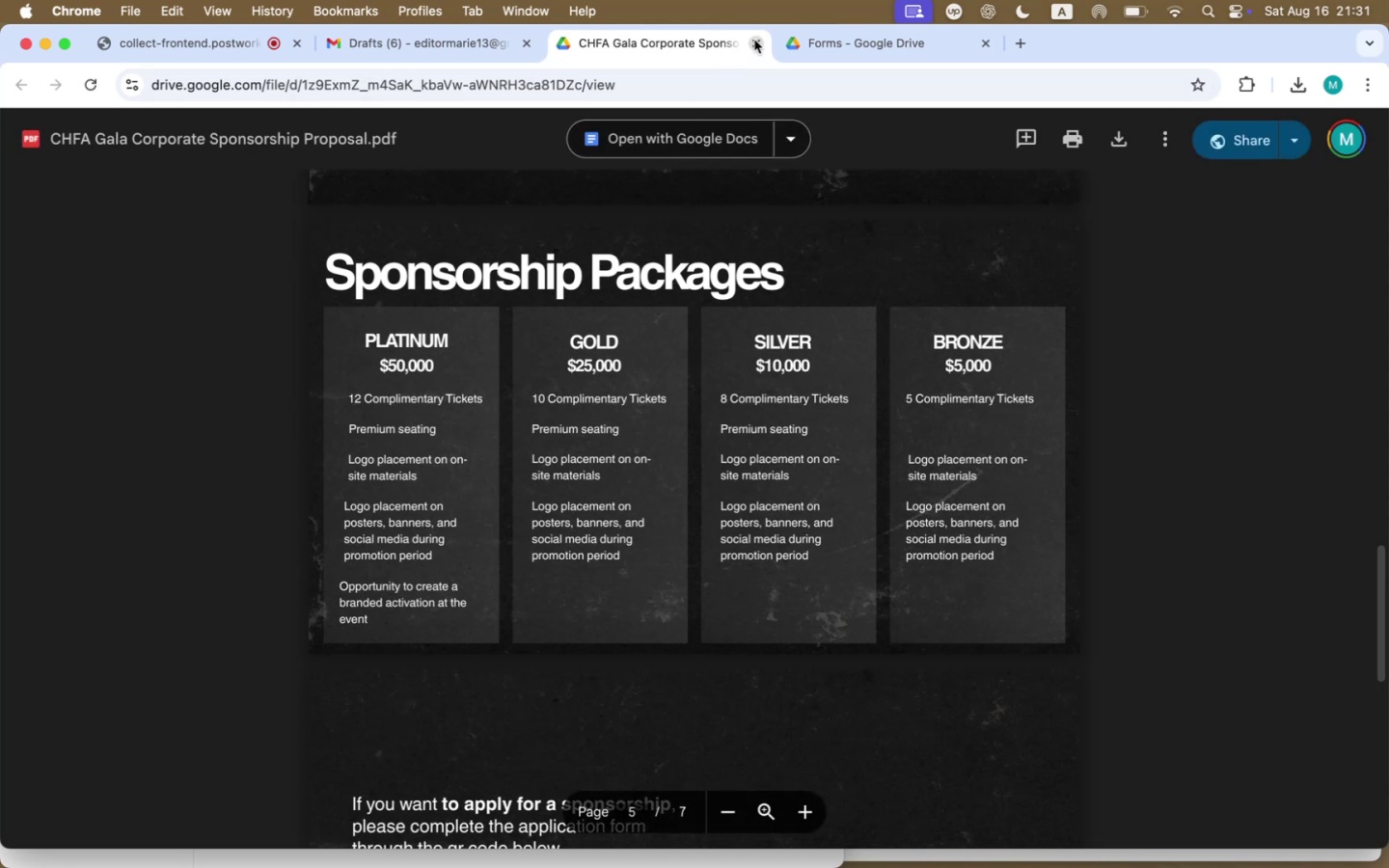 
wait(12.97)
 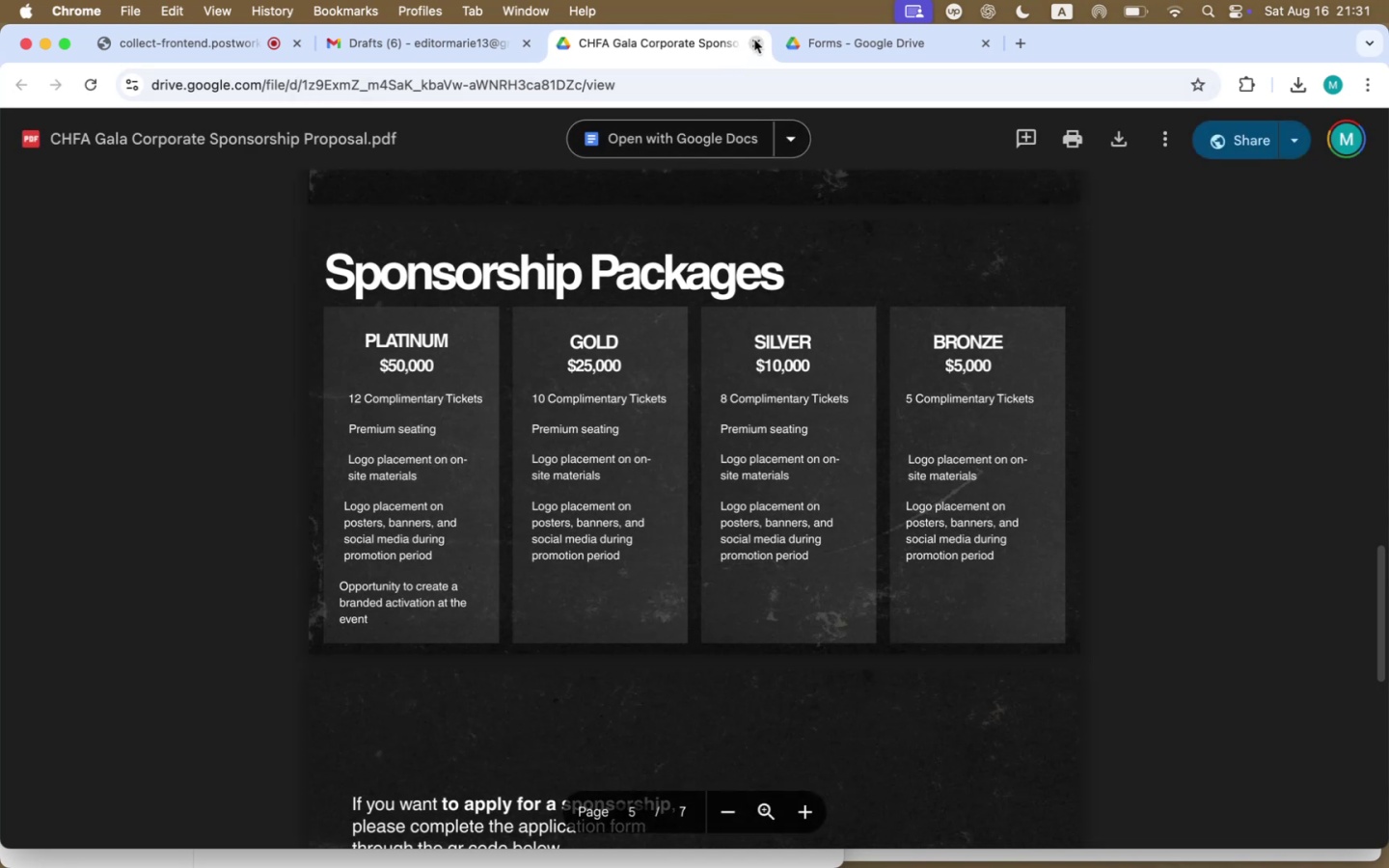 
left_click([754, 47])
 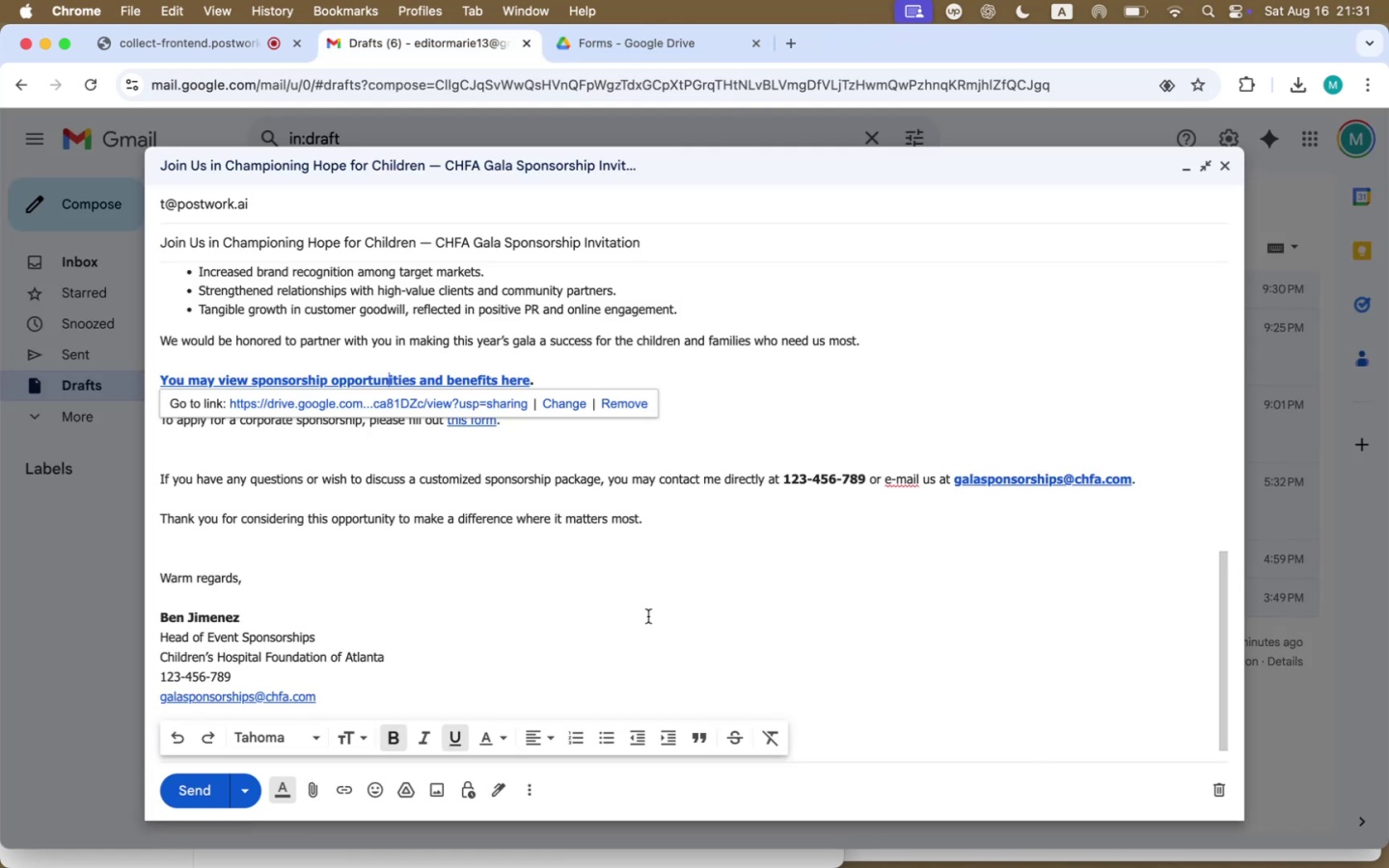 
left_click([647, 556])
 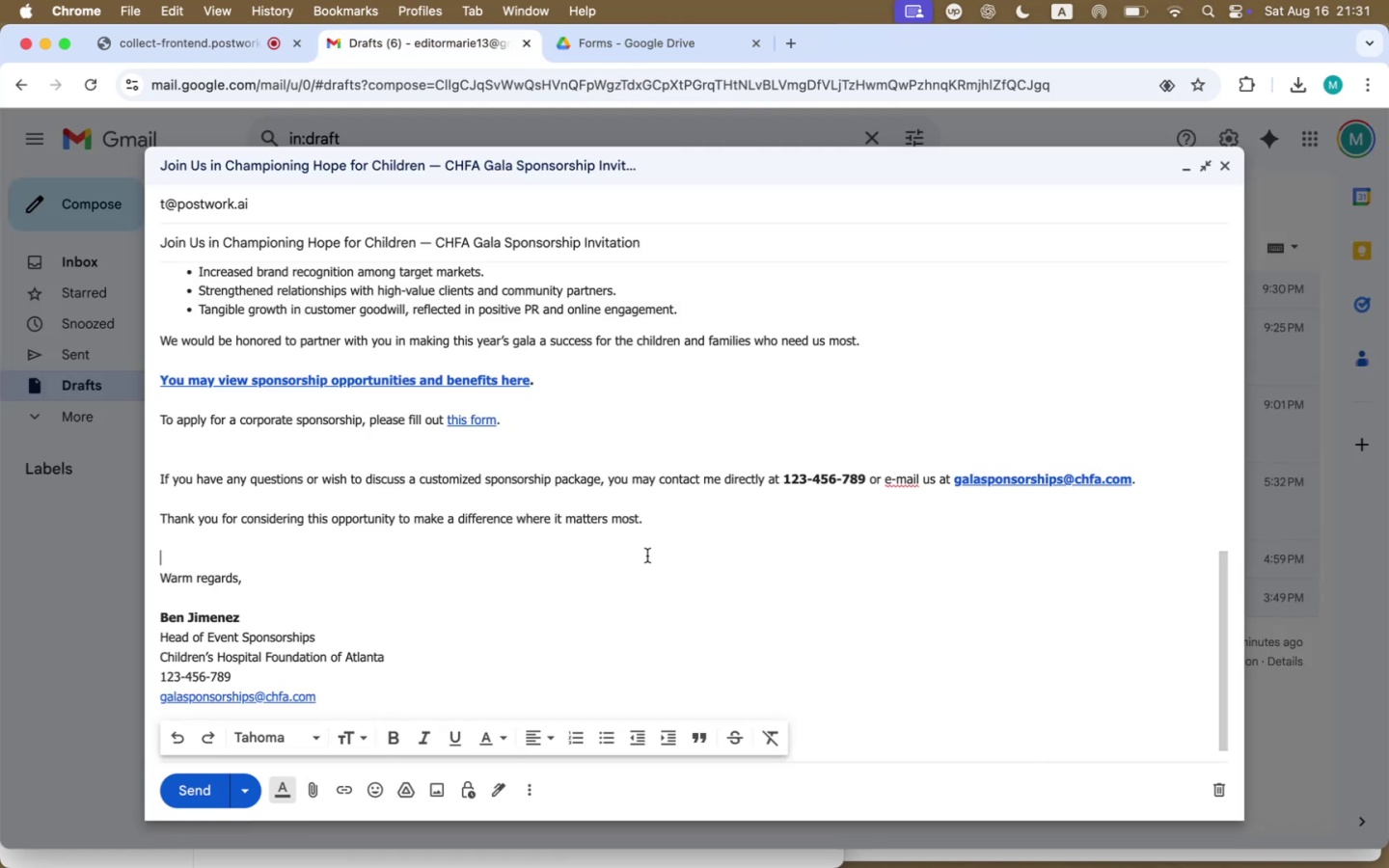 
scroll: coordinate [508, 556], scroll_direction: up, amount: 59.0
 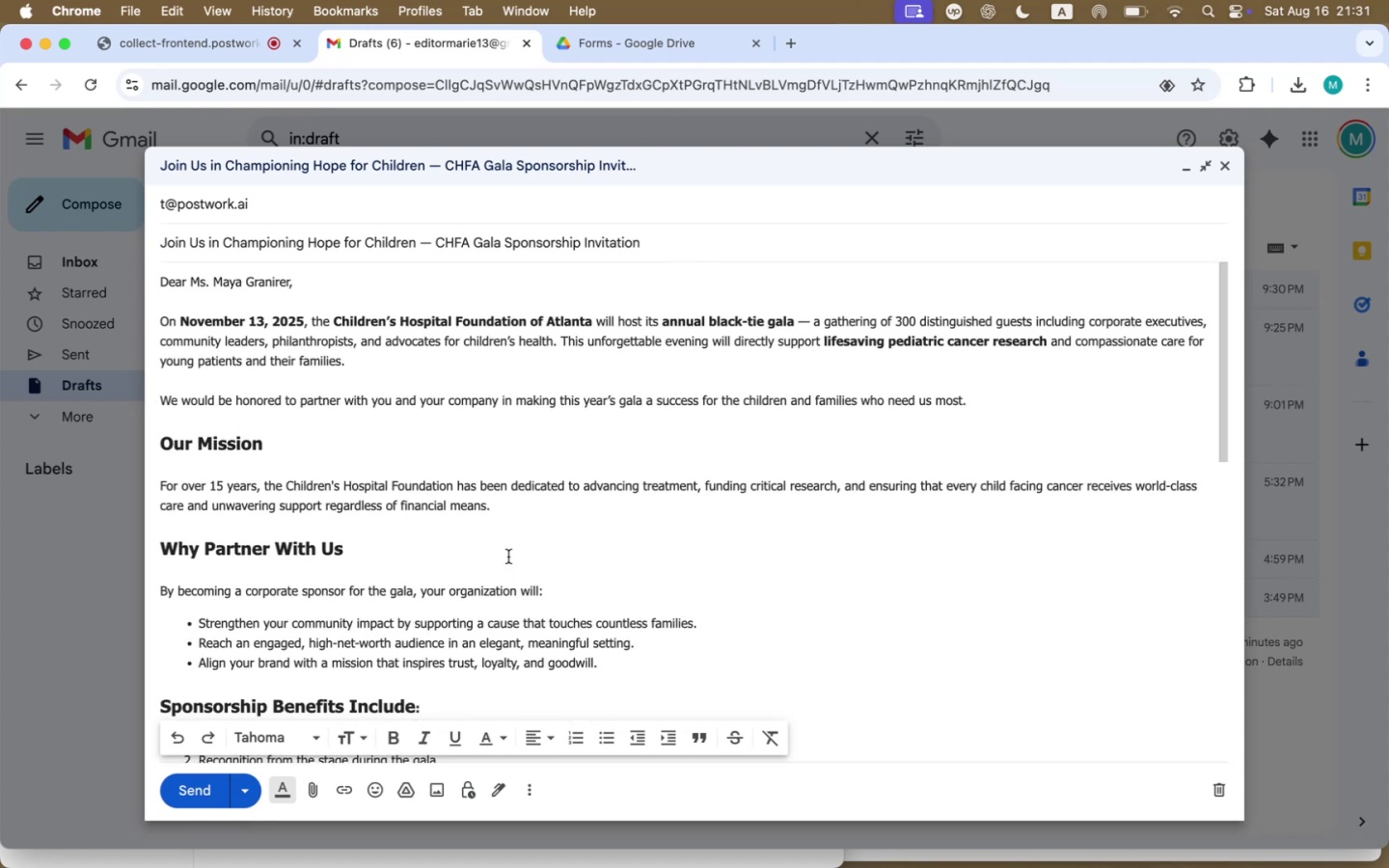 
mouse_move([221, 761])
 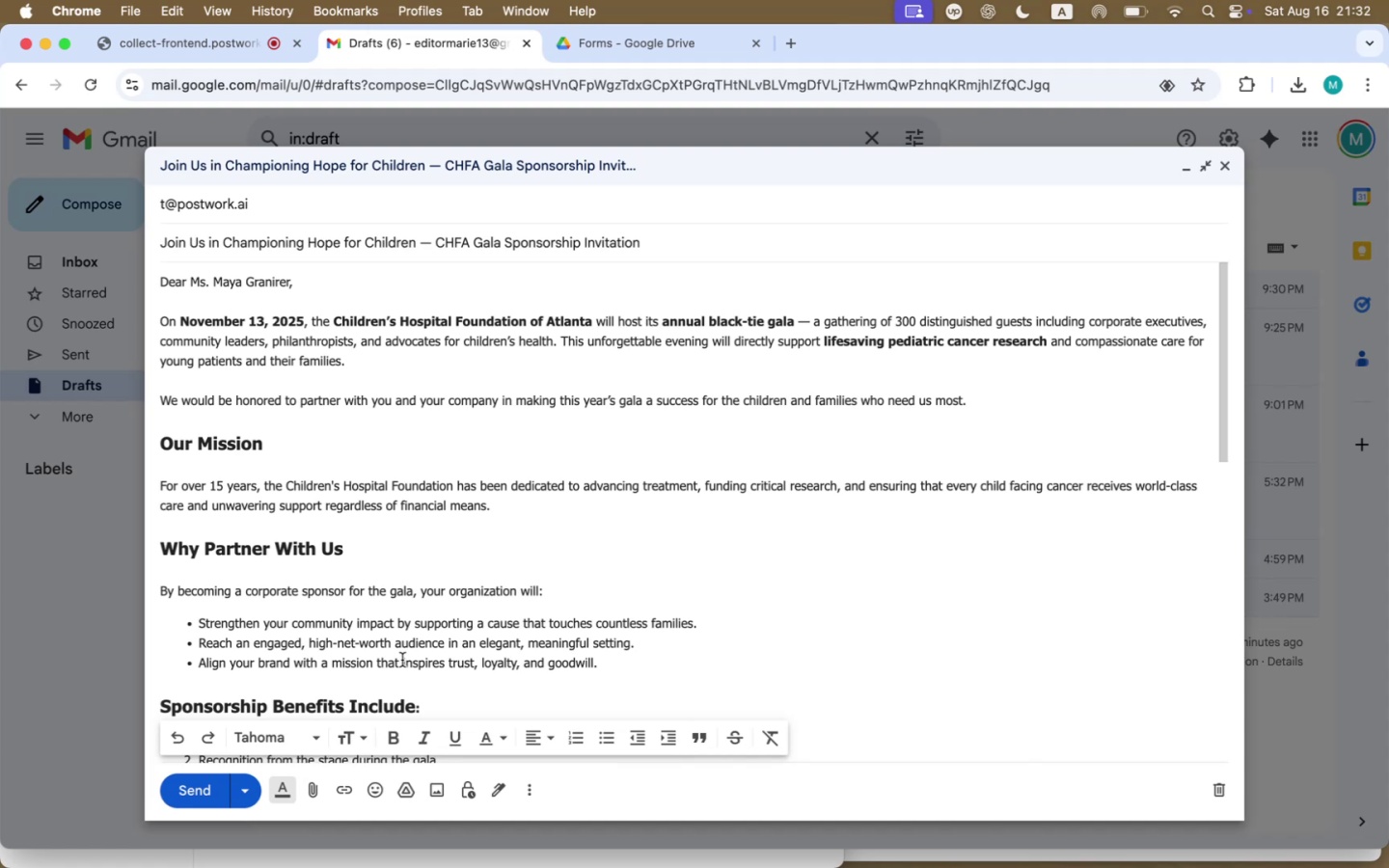 
wait(18.47)
 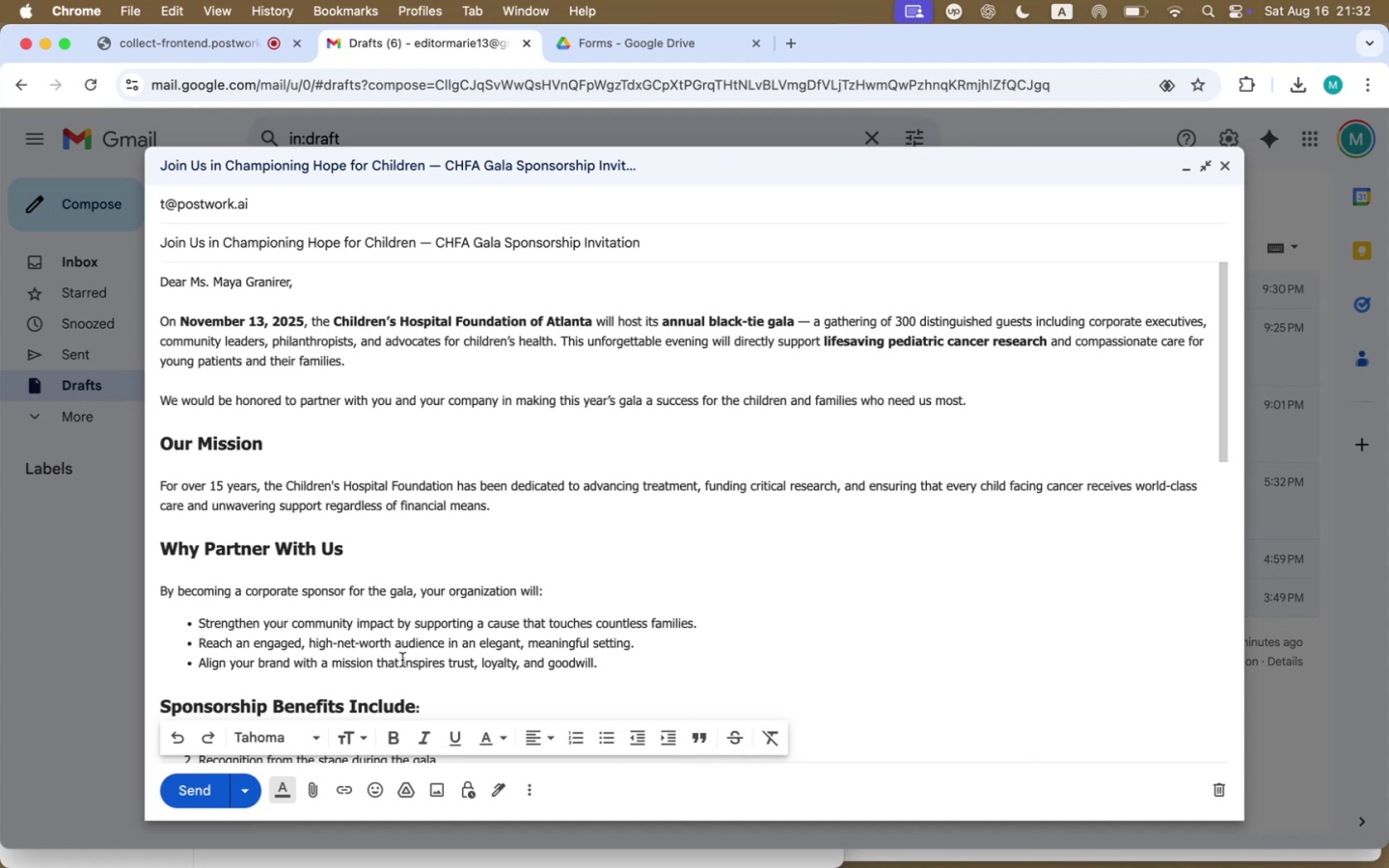 
left_click([249, 552])
 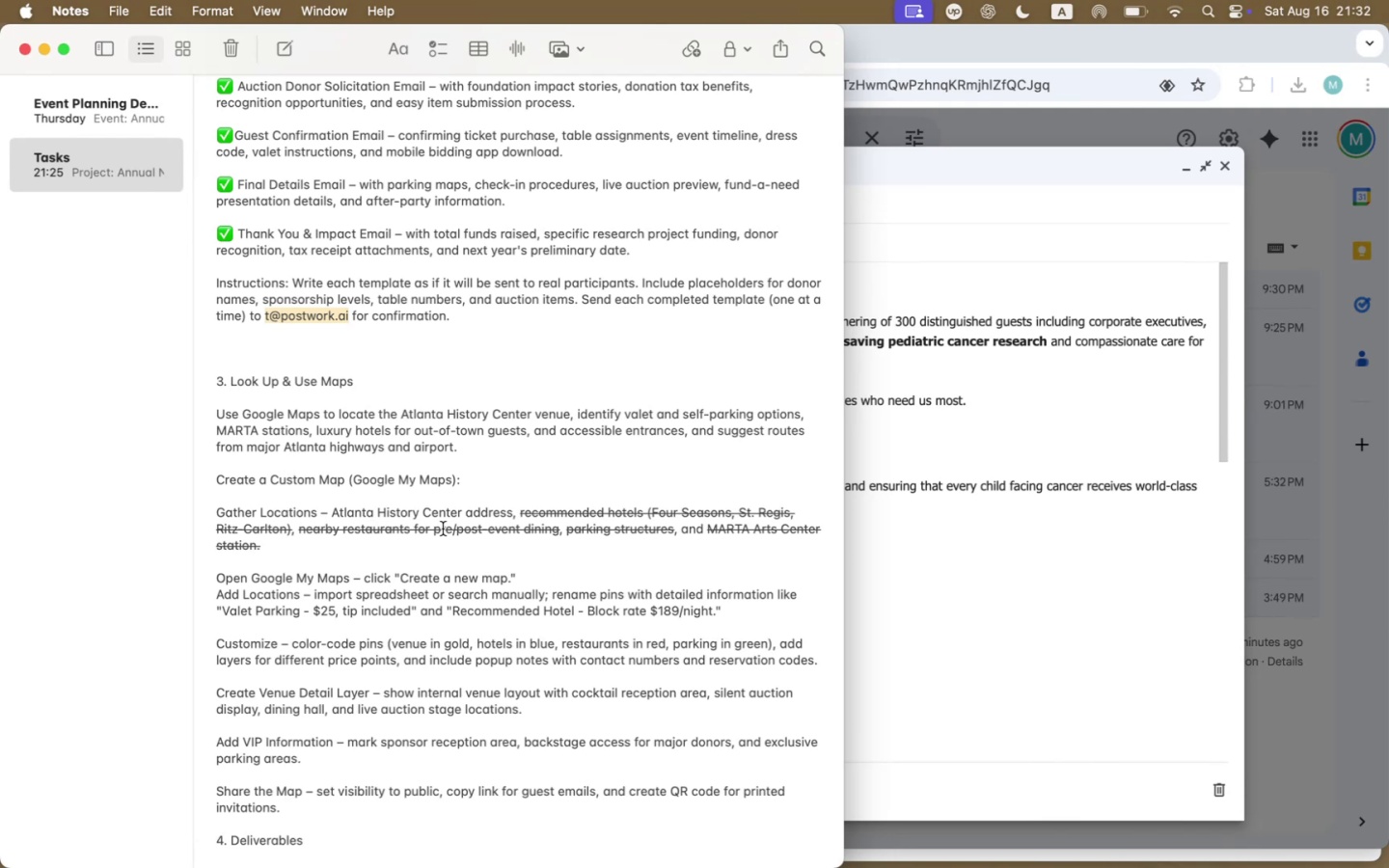 
wait(14.2)
 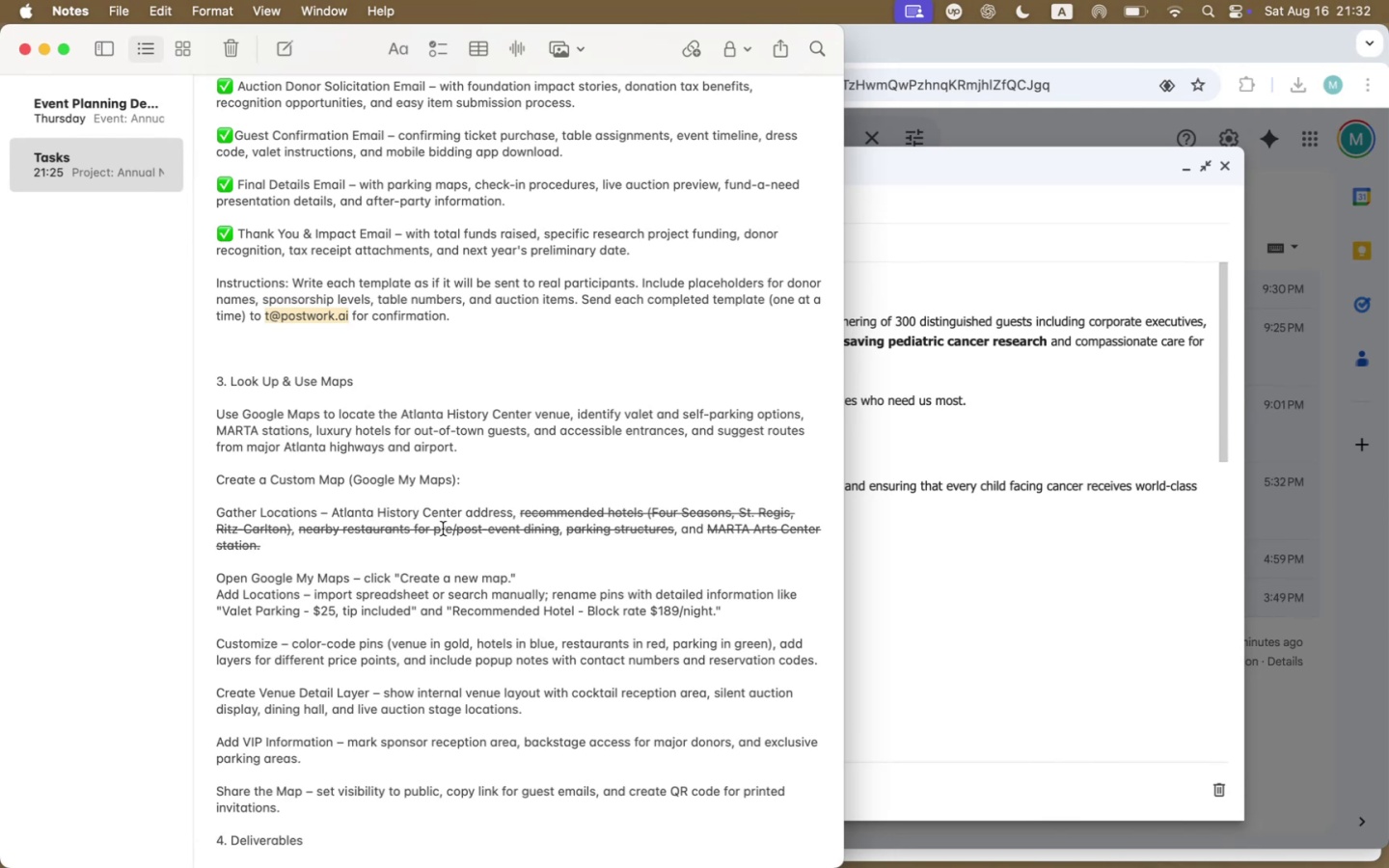 
left_click([1084, 551])
 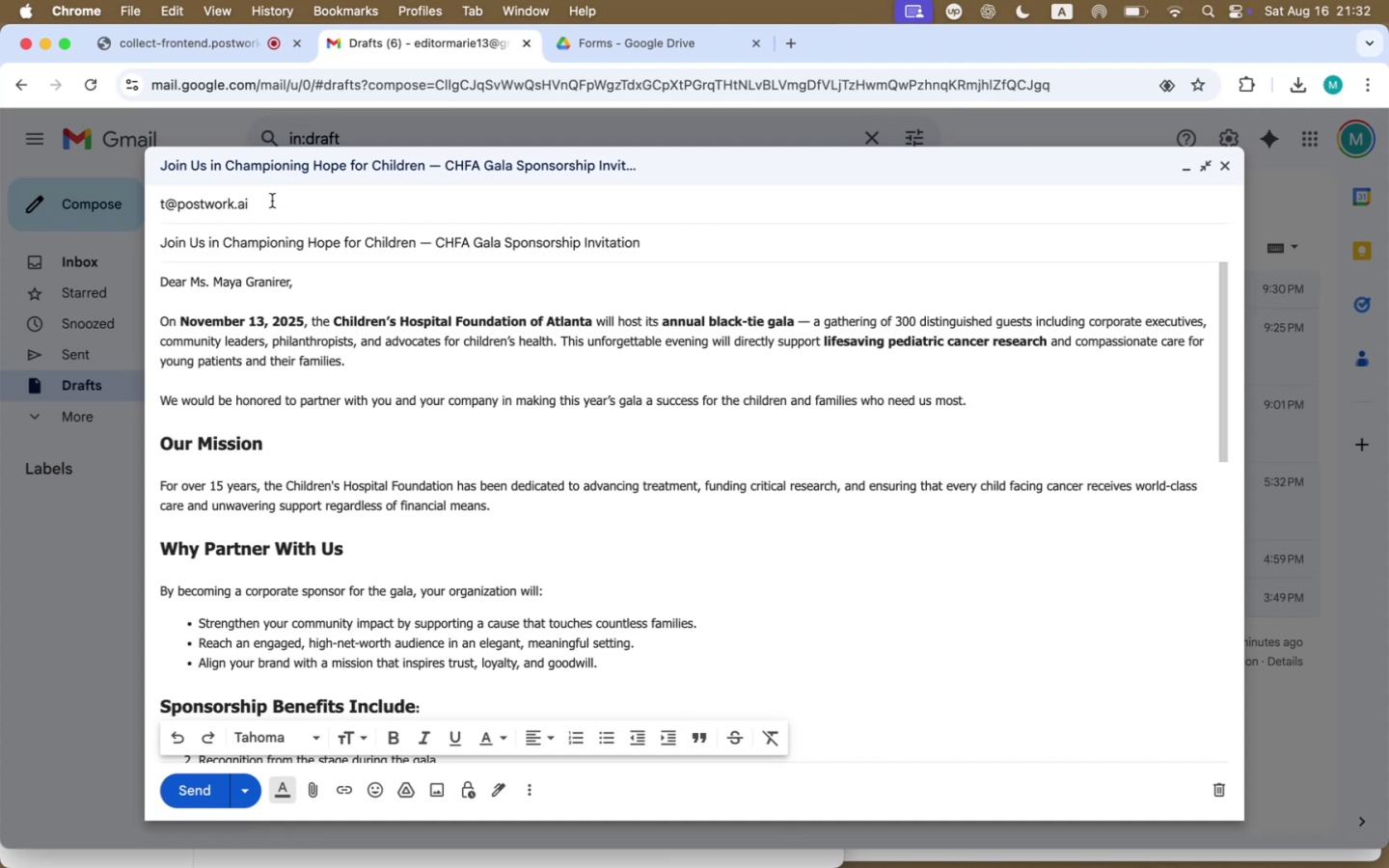 
wait(6.17)
 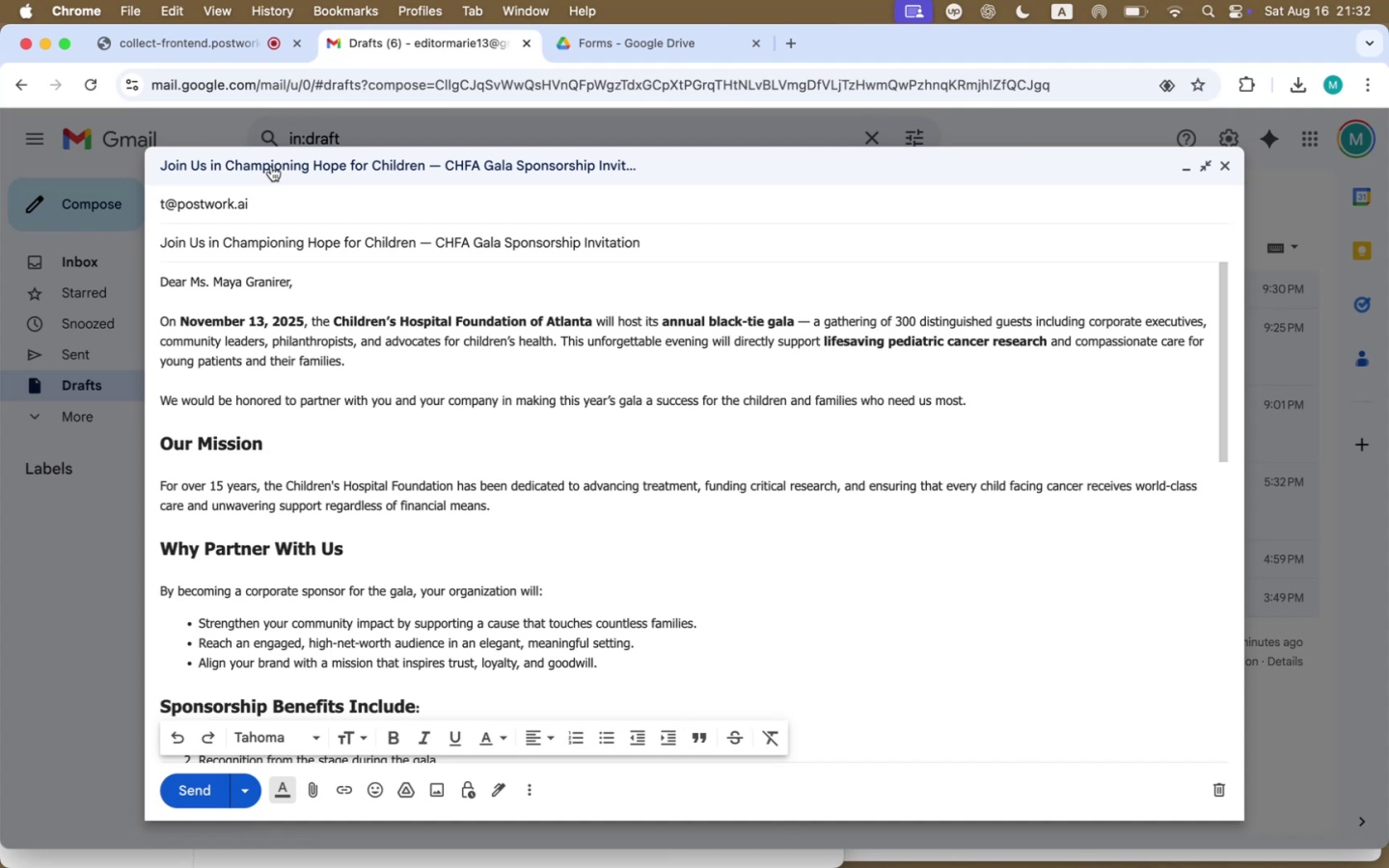 
scroll: coordinate [368, 483], scroll_direction: down, amount: 84.0
 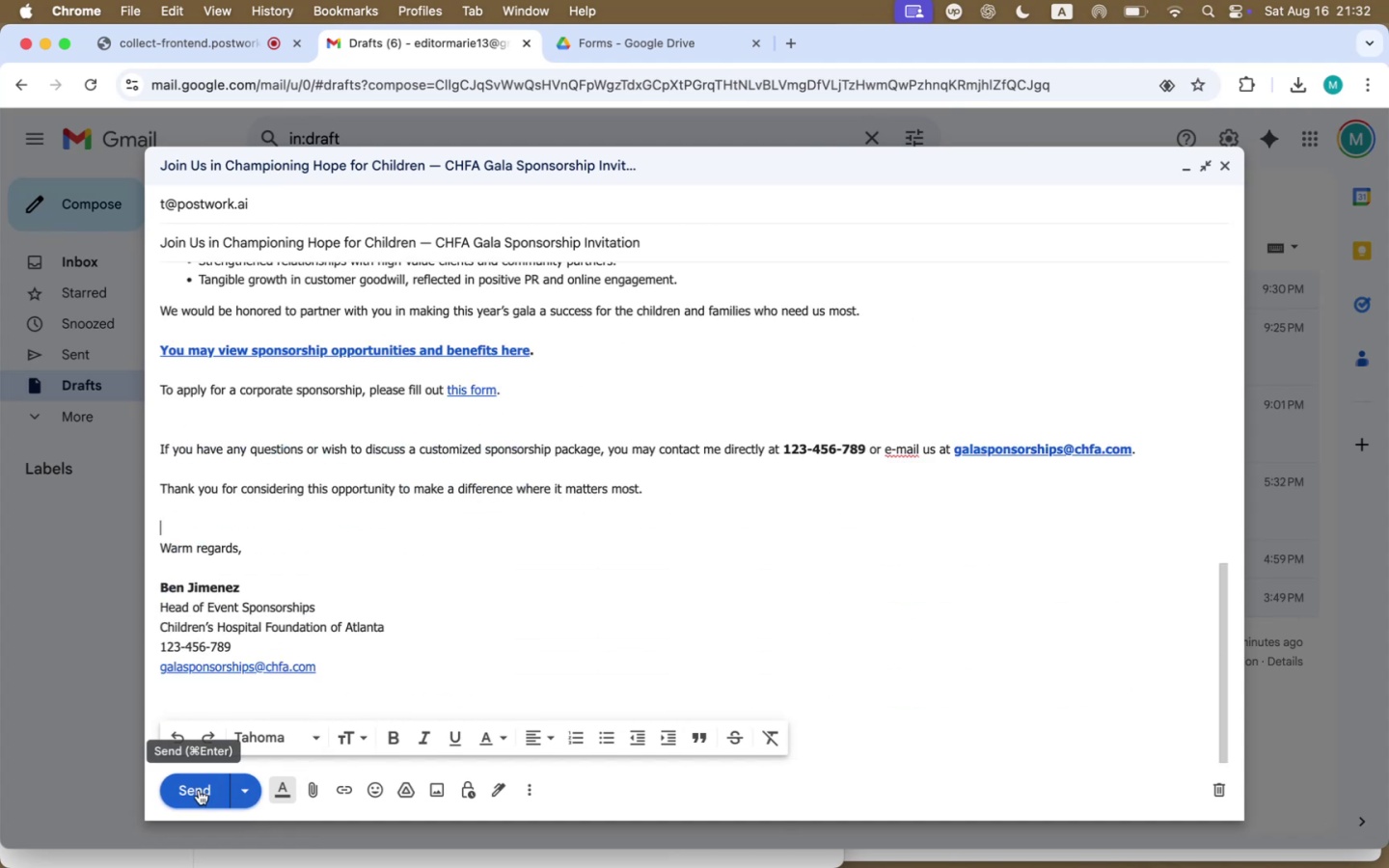 
left_click([199, 790])
 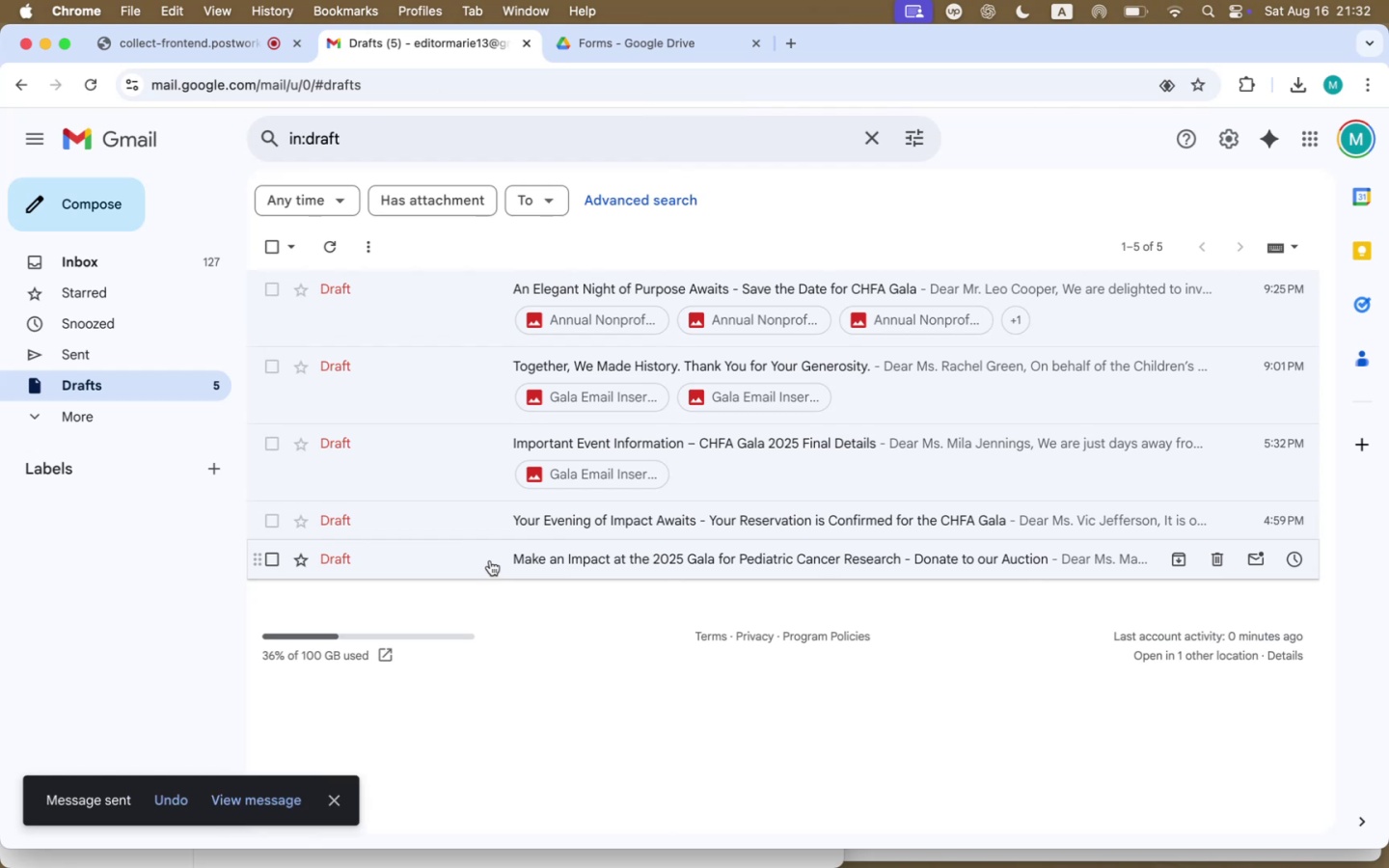 
left_click([136, 361])
 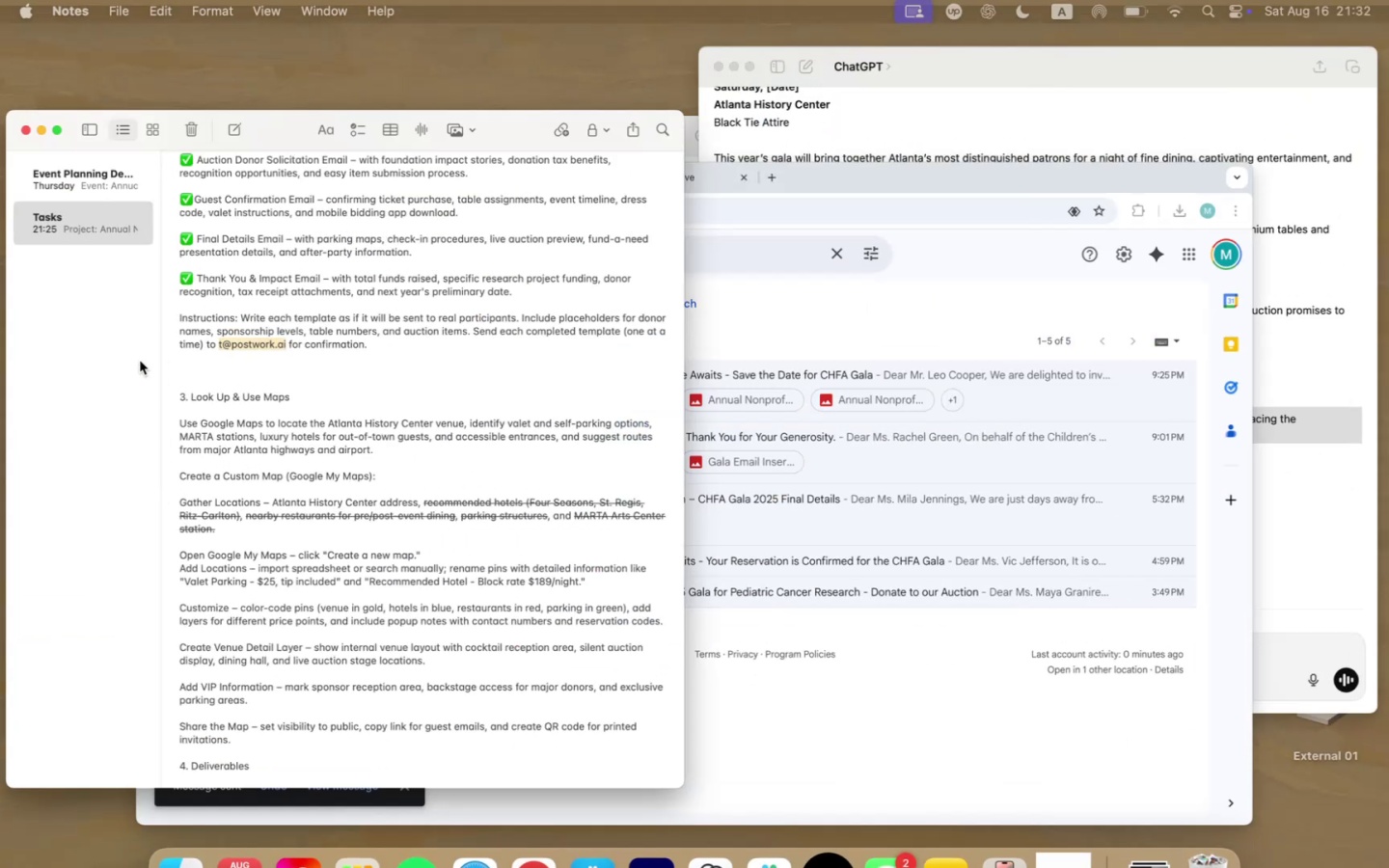 
scroll: coordinate [321, 397], scroll_direction: up, amount: 37.0
 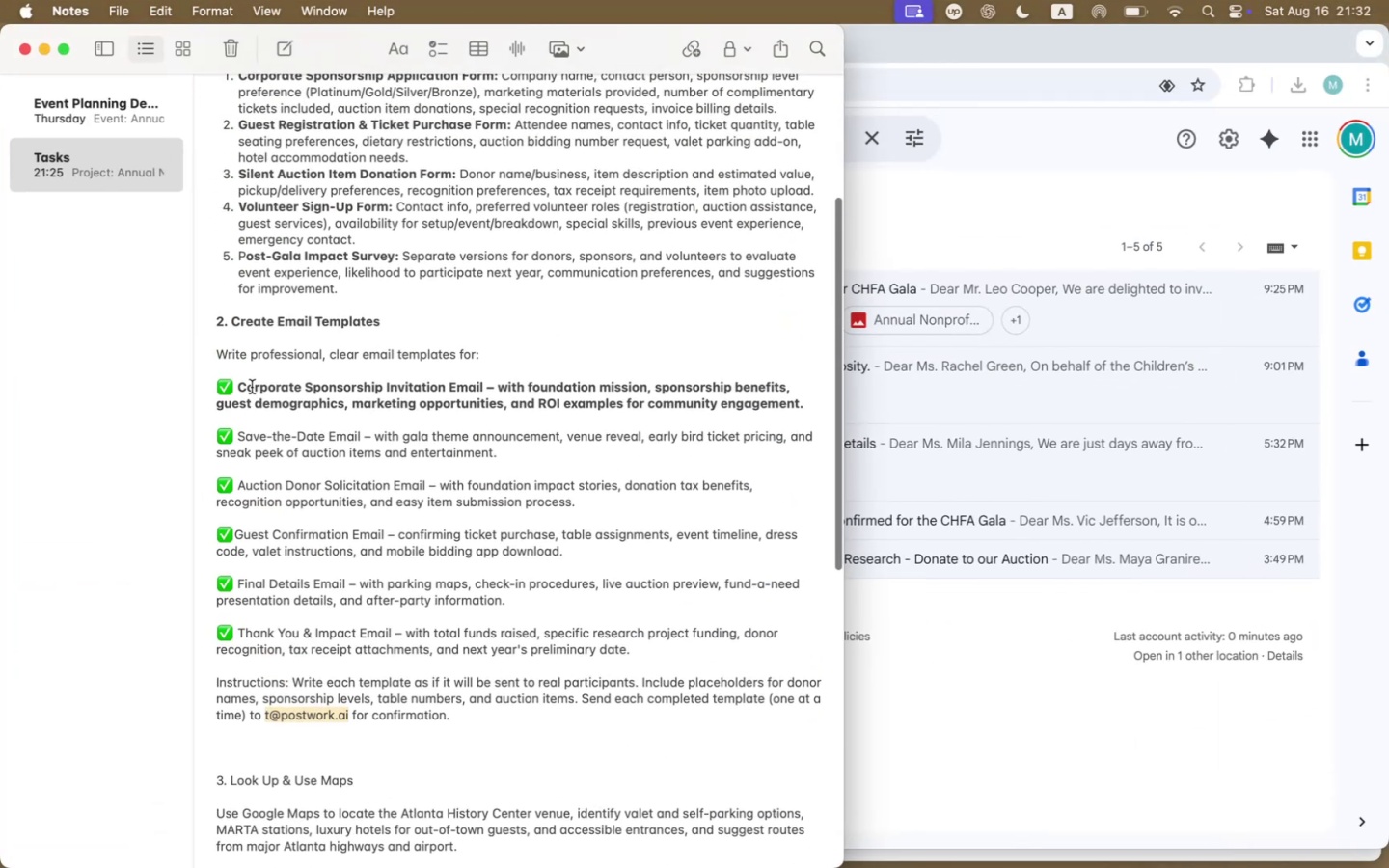 
left_click([240, 387])
 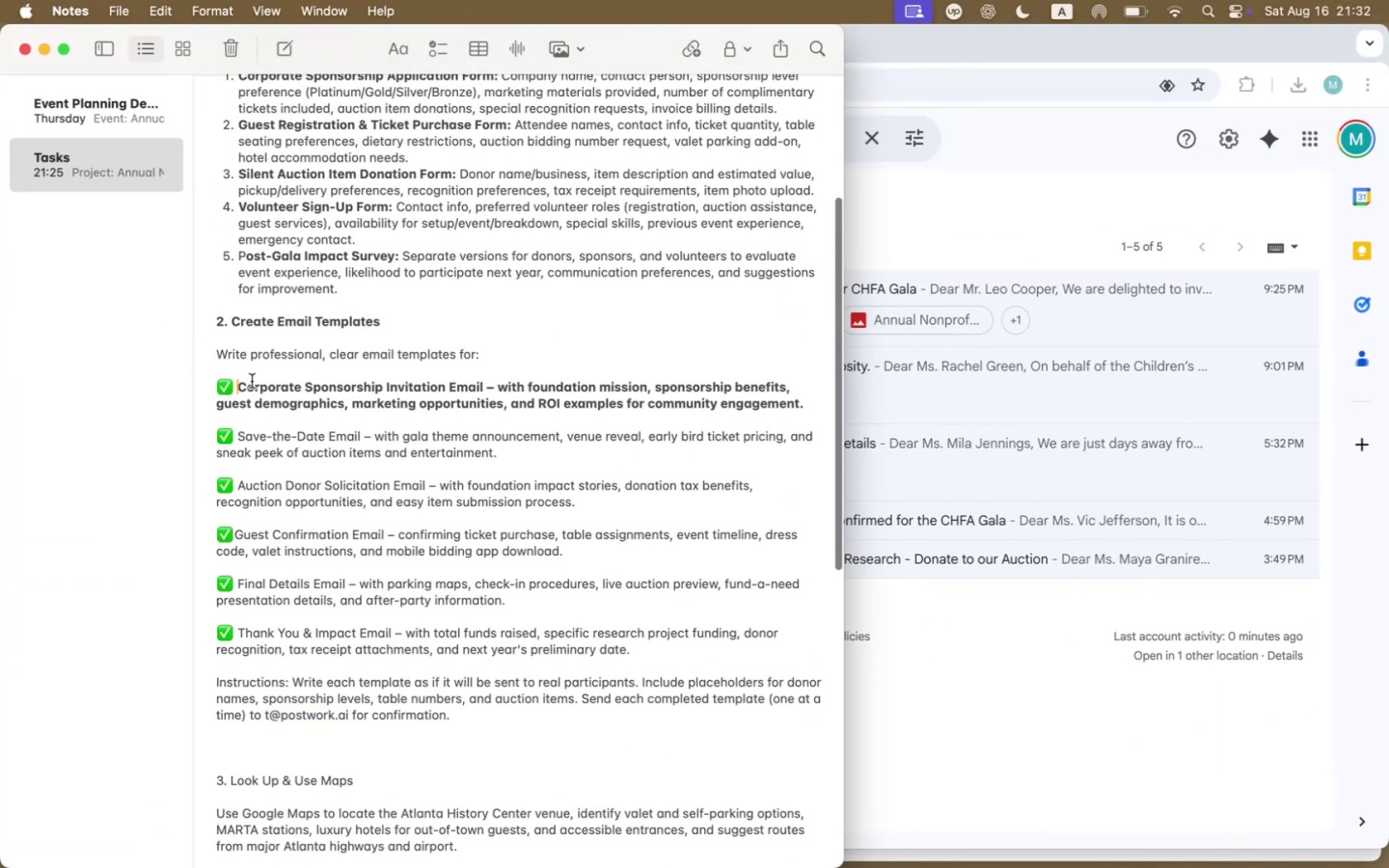 
key(ArrowLeft)
 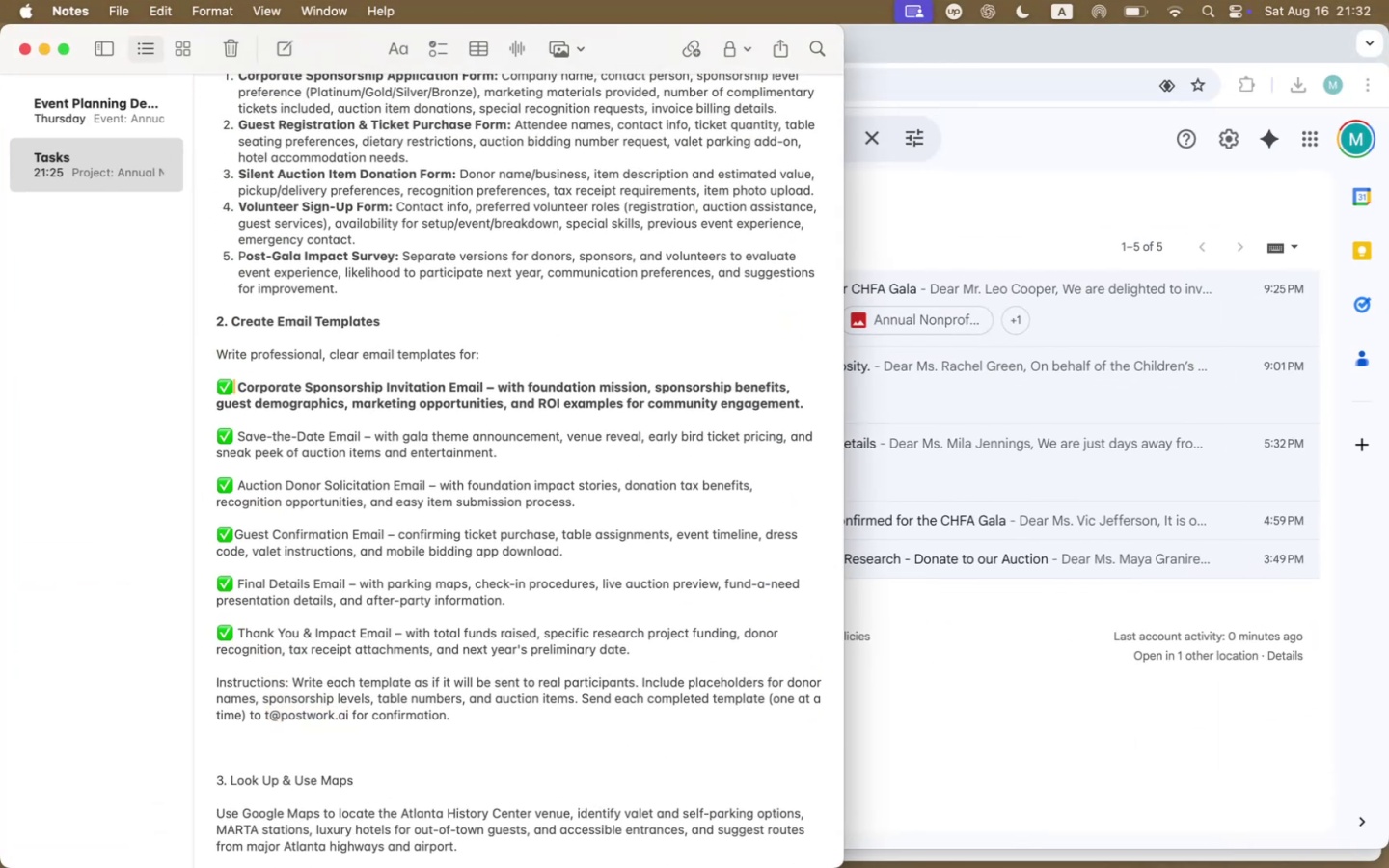 
key(ArrowRight)
 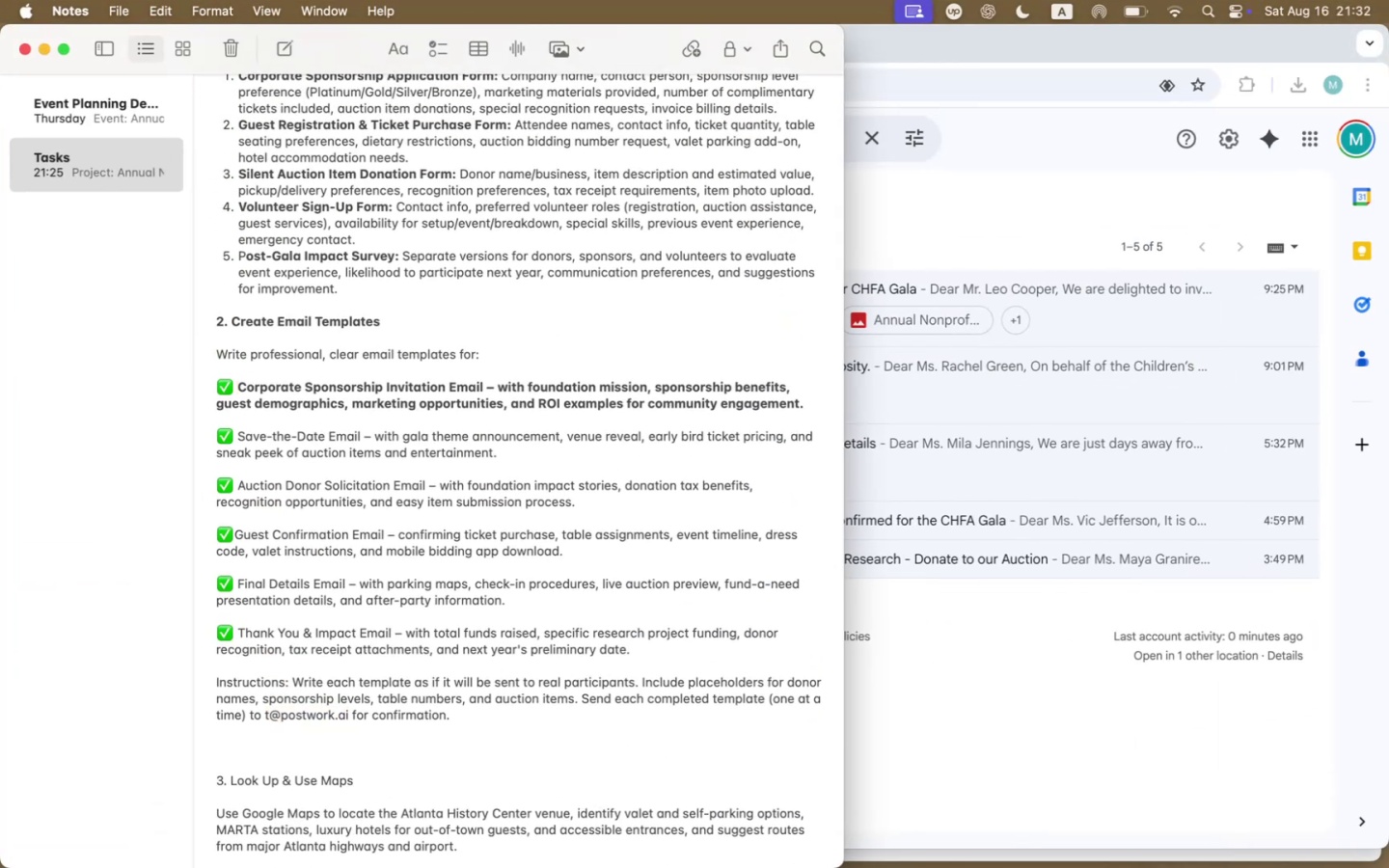 
type(Sent)
key(Backspace)
key(Backspace)
key(Backspace)
key(Backspace)
type([Fn])
 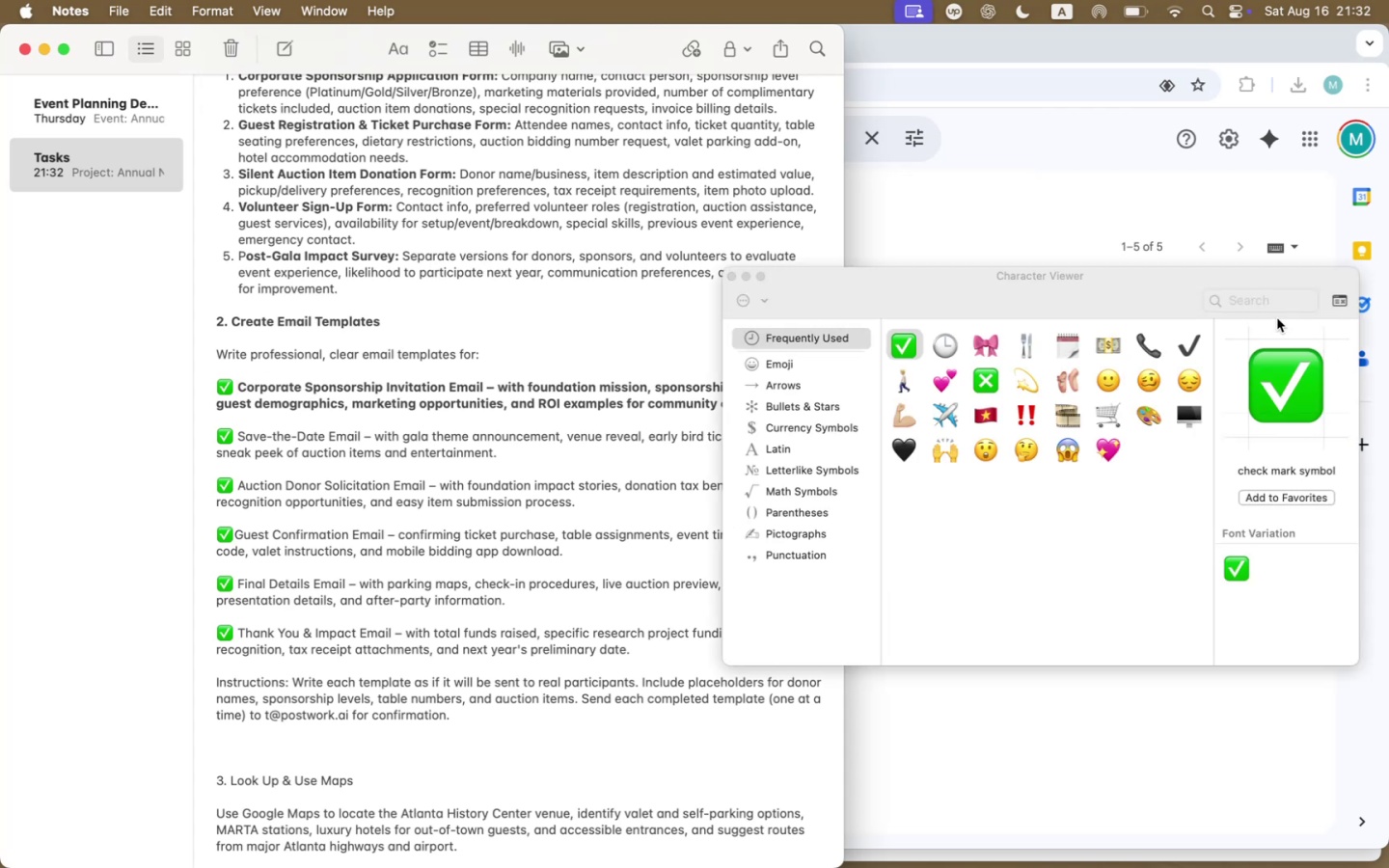 
left_click([1272, 299])
 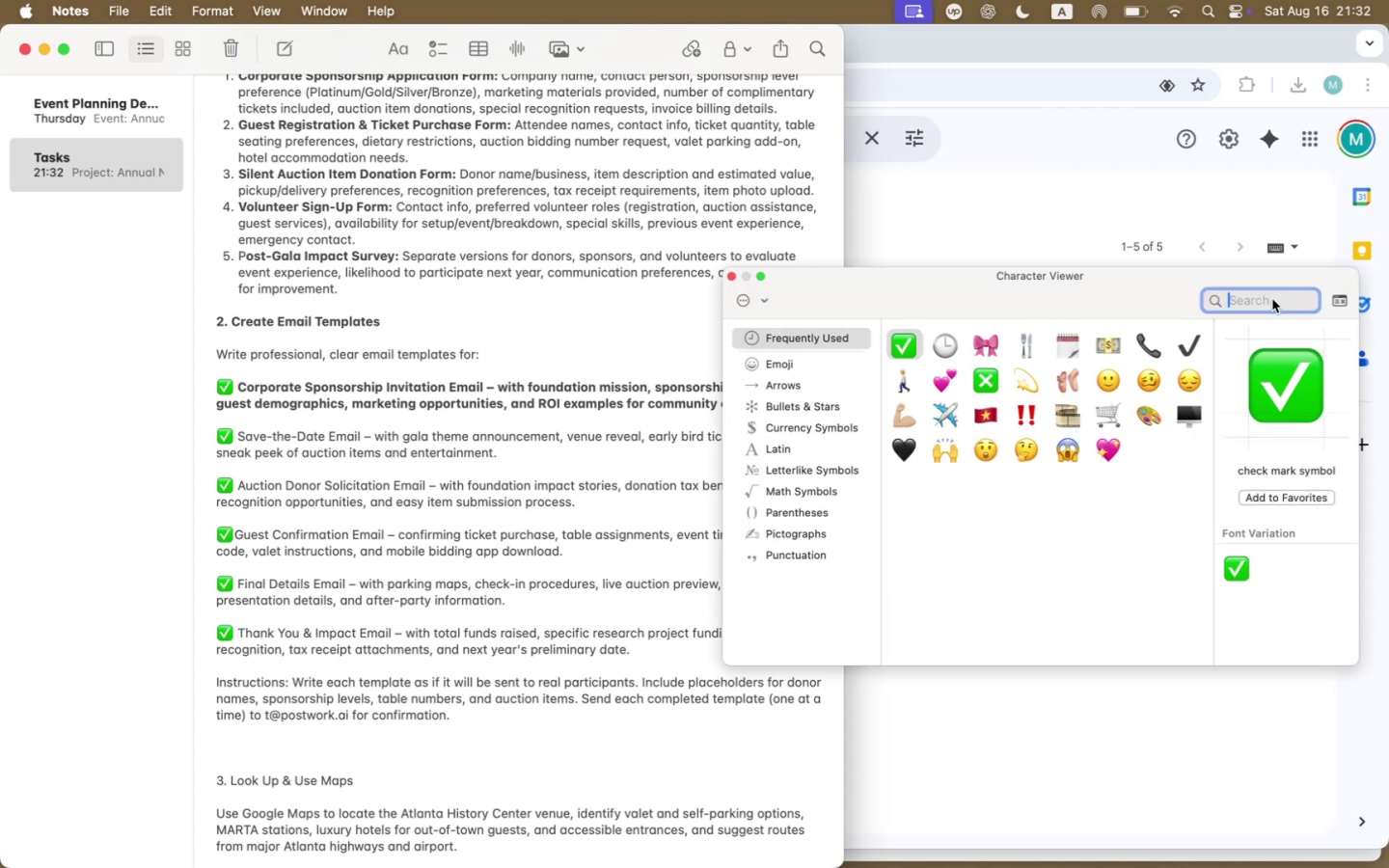 
type(email)
key(Backspace)
key(Backspace)
key(Backspace)
key(Backspace)
key(Backspace)
key(Backspace)
type(mail)
 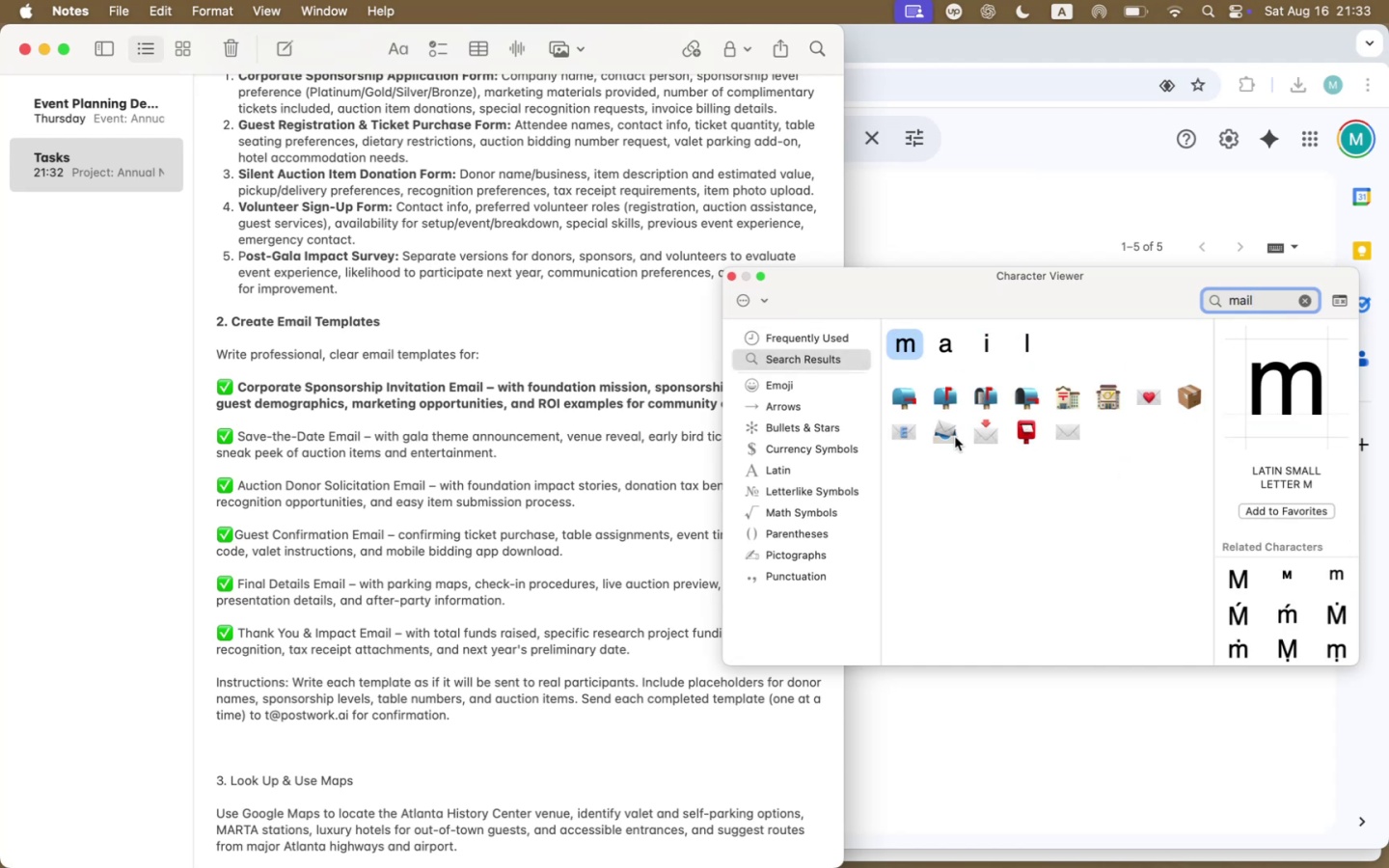 
left_click_drag(start_coordinate=[955, 435], to_coordinate=[941, 435])
 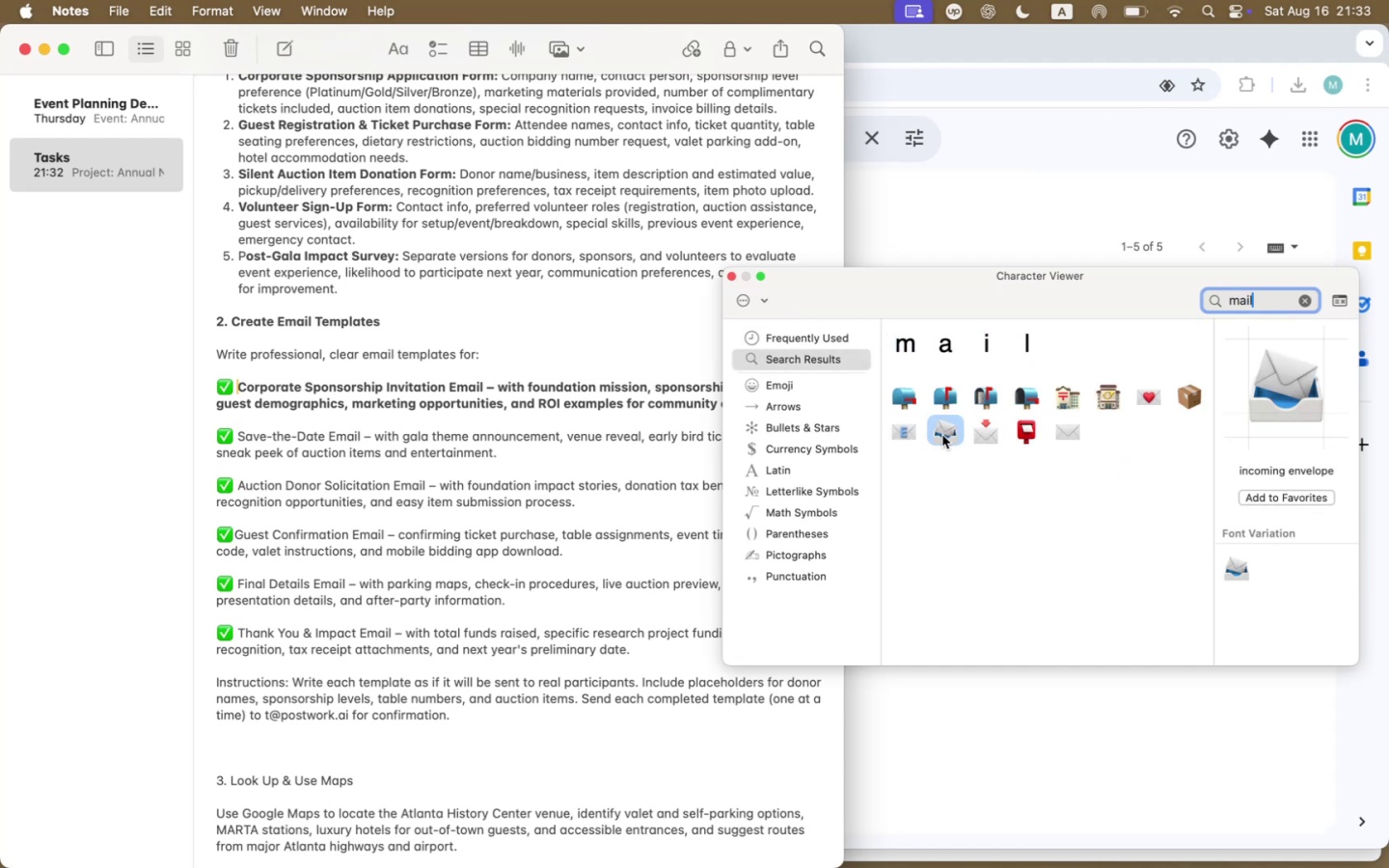 
double_click([942, 435])
 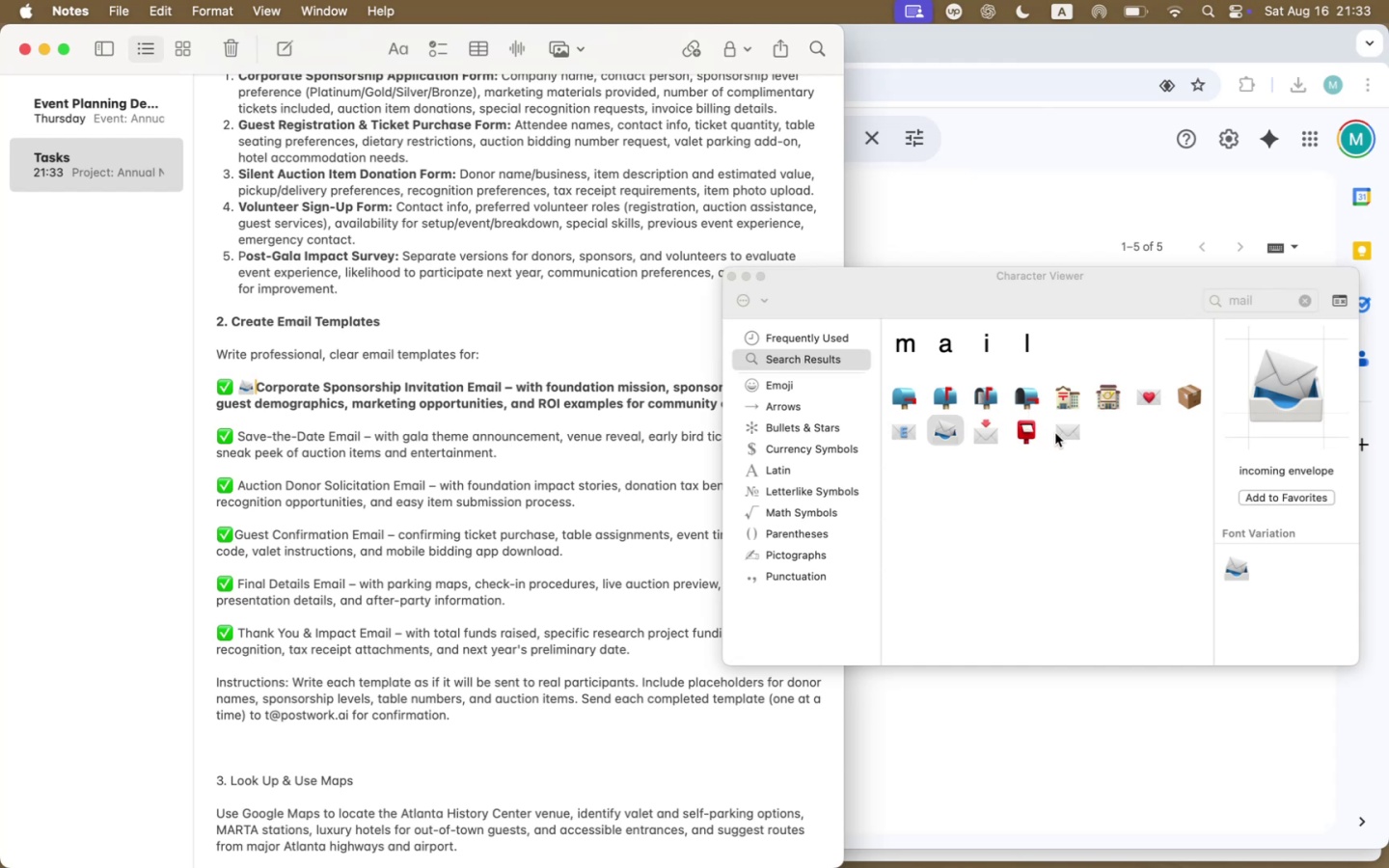 
wait(7.38)
 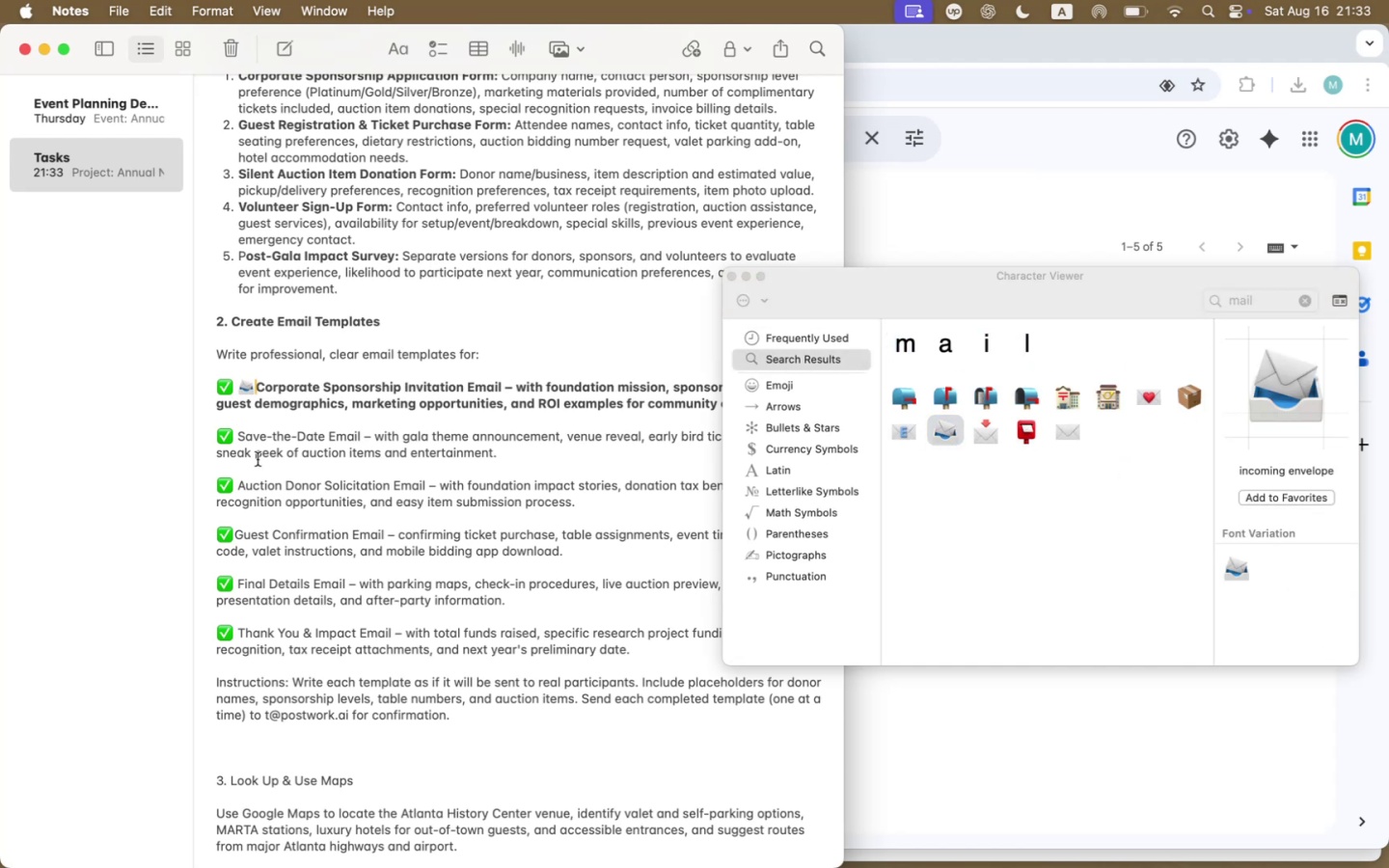 
left_click([730, 273])
 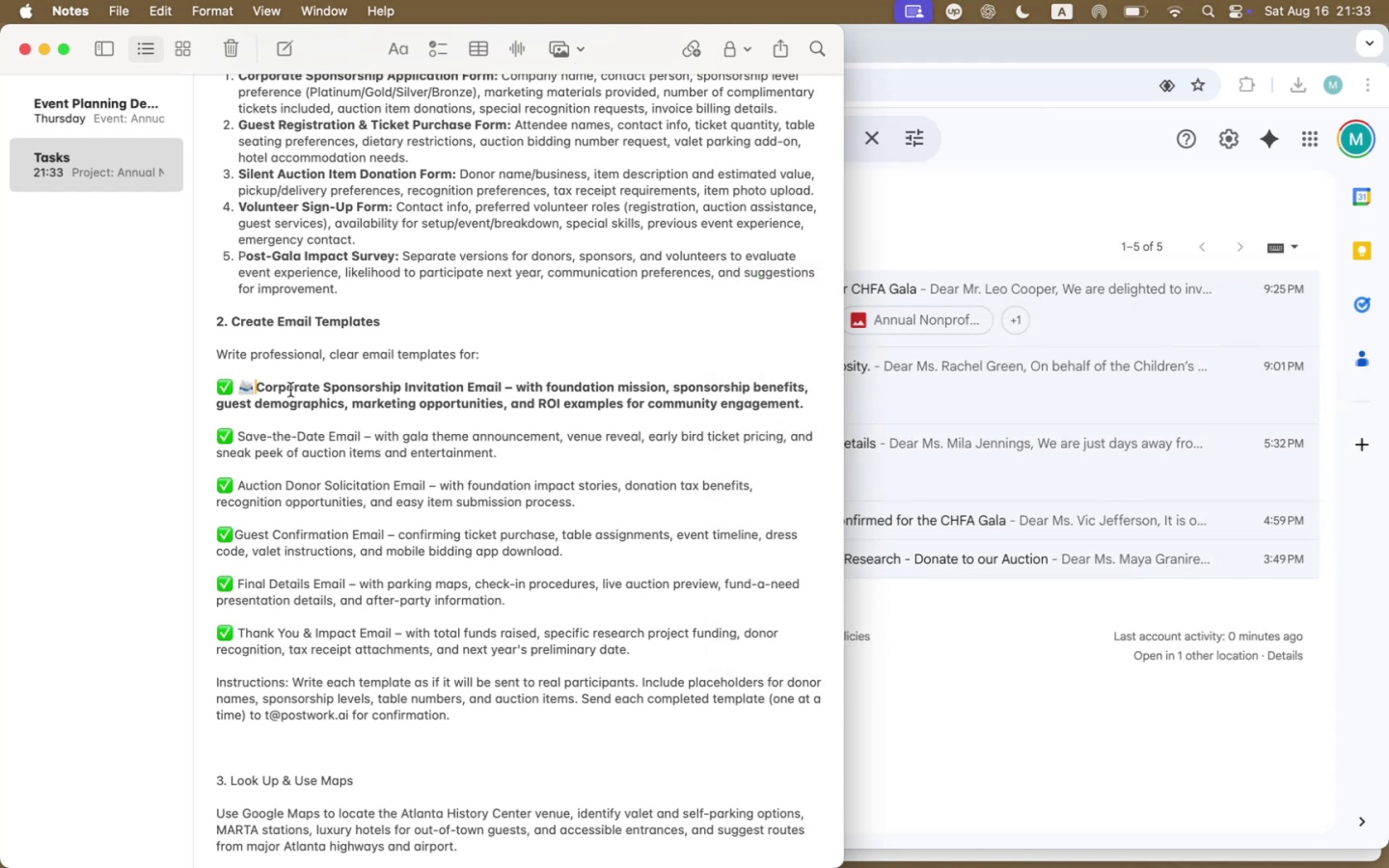 
key(Space)
 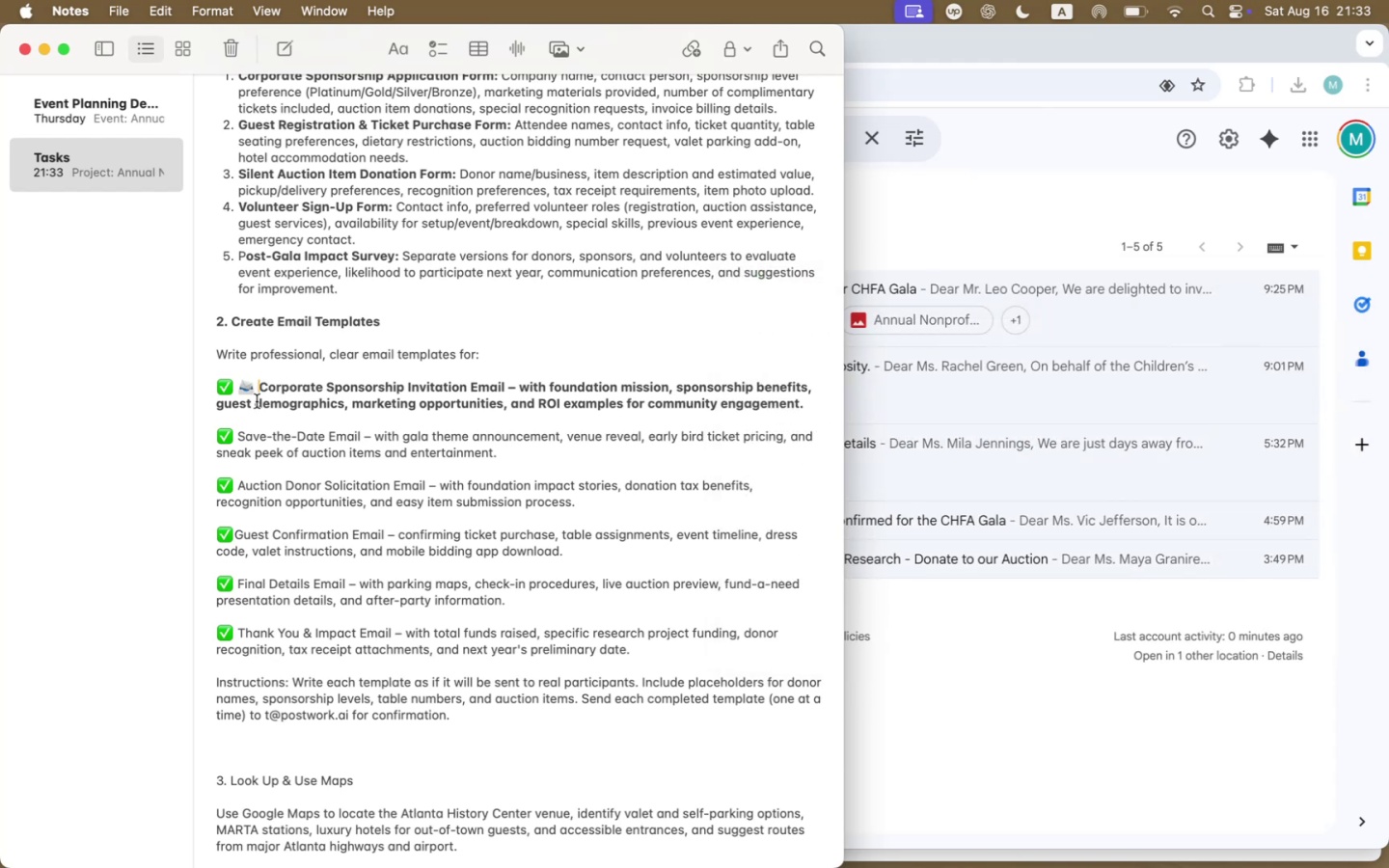 
left_click([265, 449])
 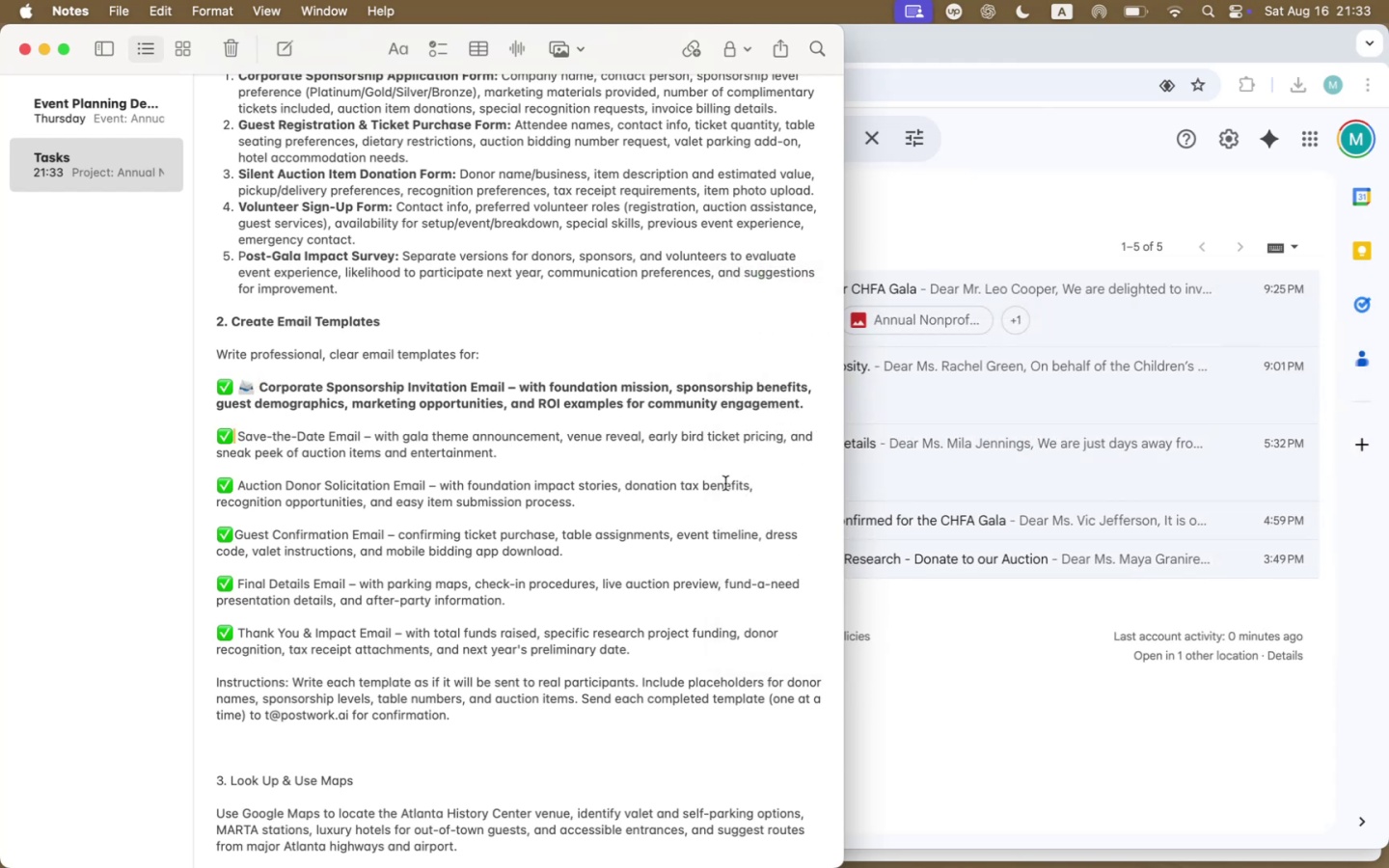 
left_click([973, 609])
 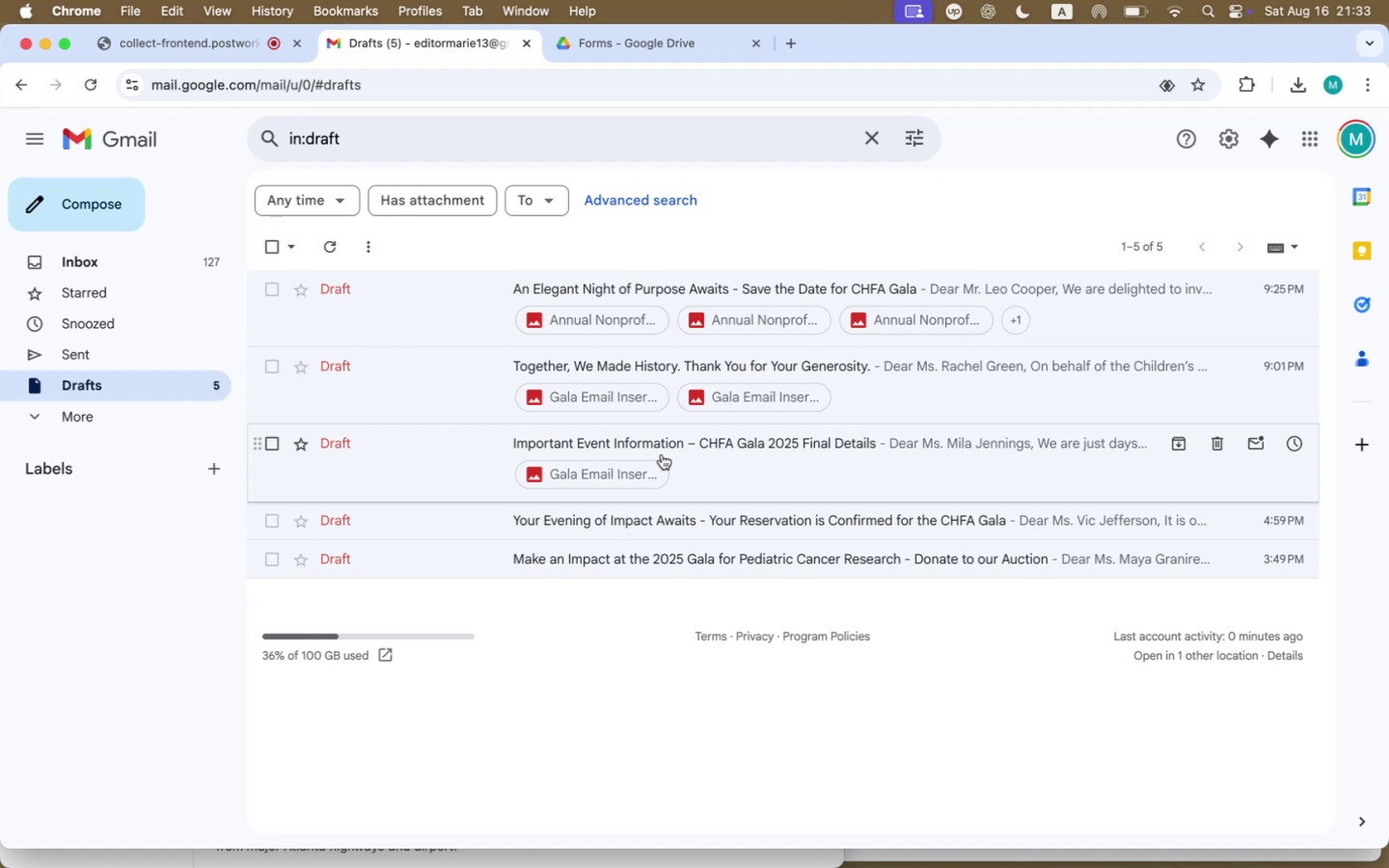 
wait(6.99)
 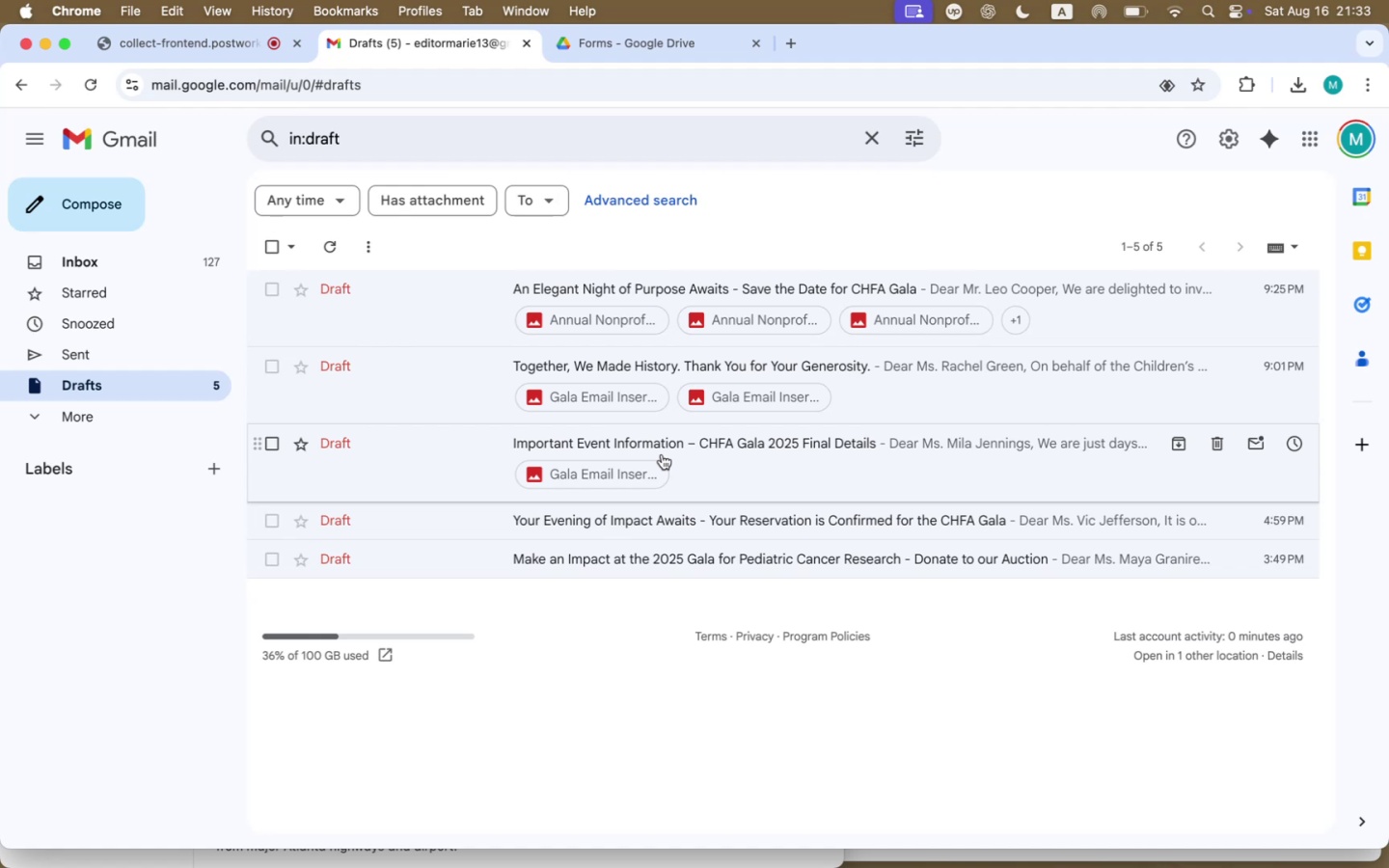 
left_click([1080, 307])
 